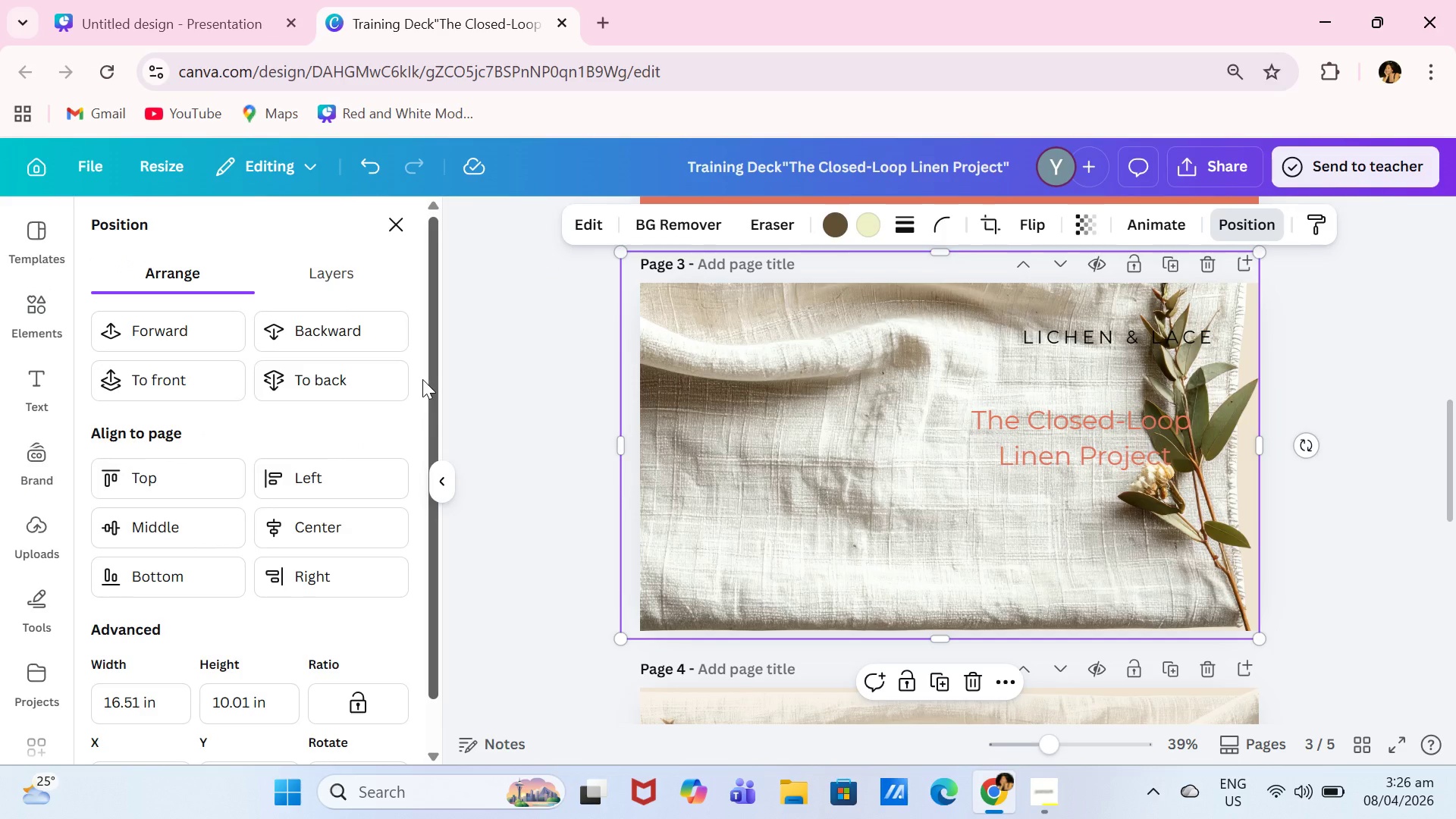 
left_click([390, 377])
 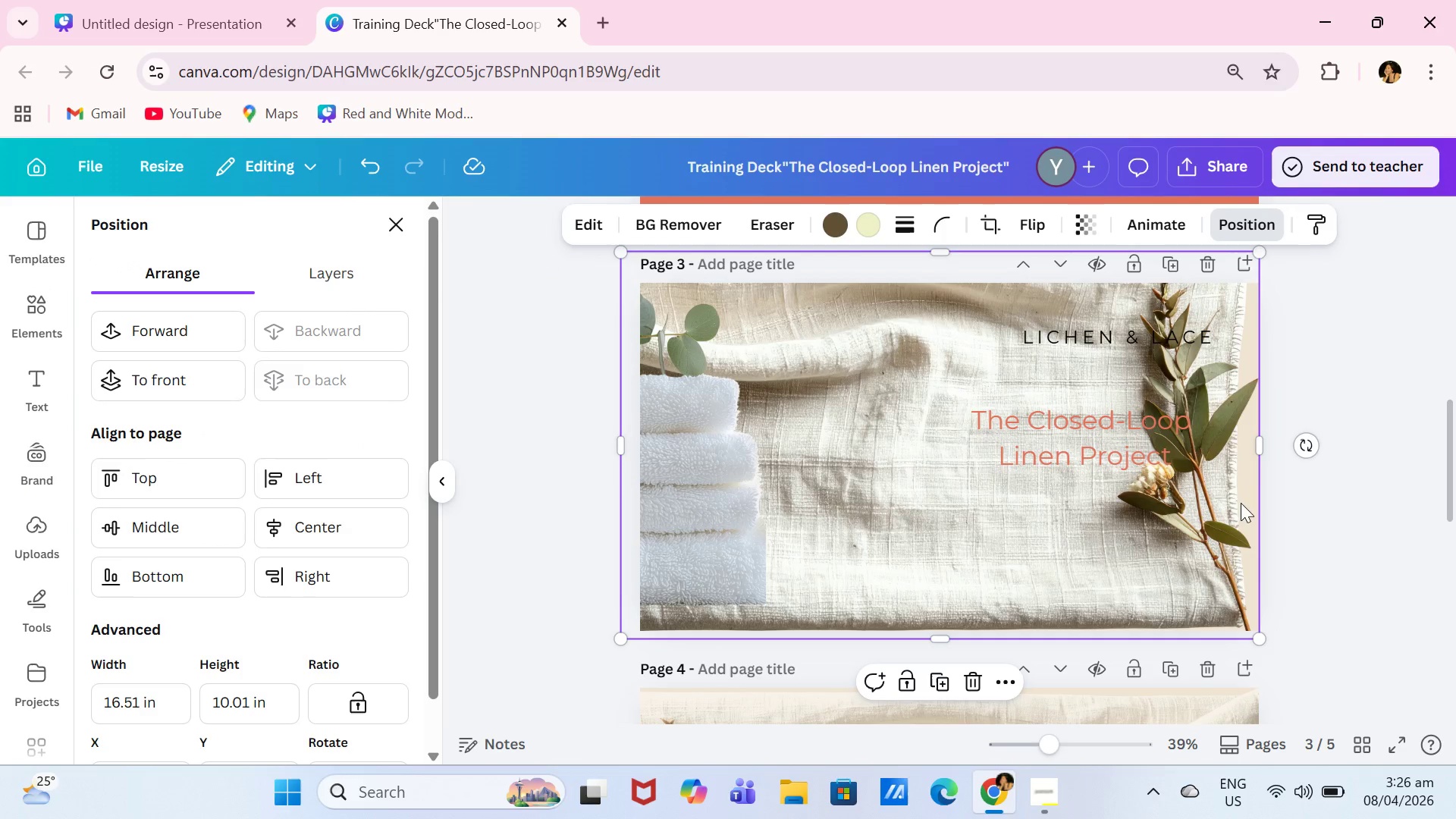 
left_click_drag(start_coordinate=[1215, 497], to_coordinate=[1232, 500])
 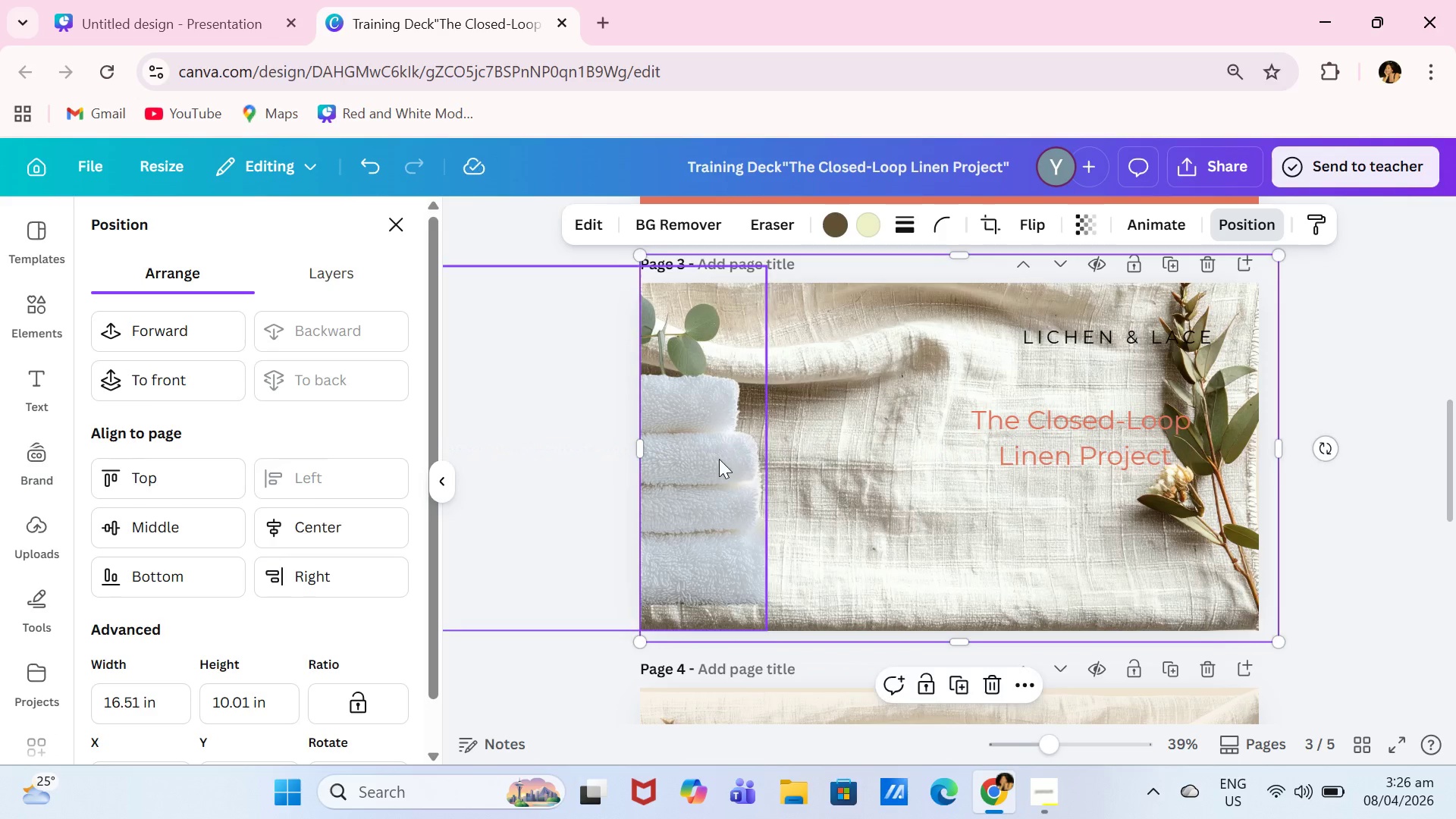 
left_click_drag(start_coordinate=[719, 459], to_coordinate=[730, 469])
 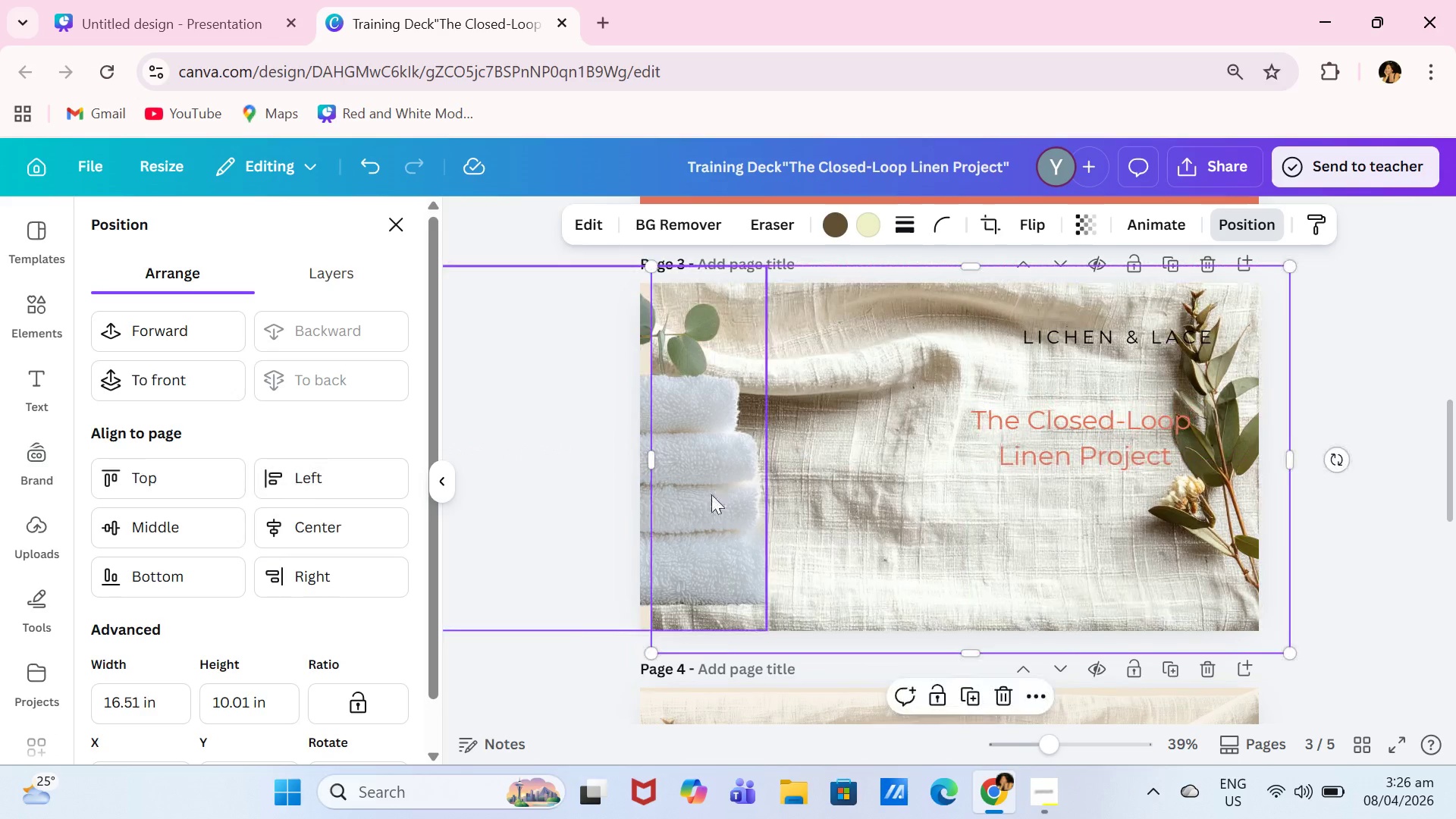 
left_click([711, 494])
 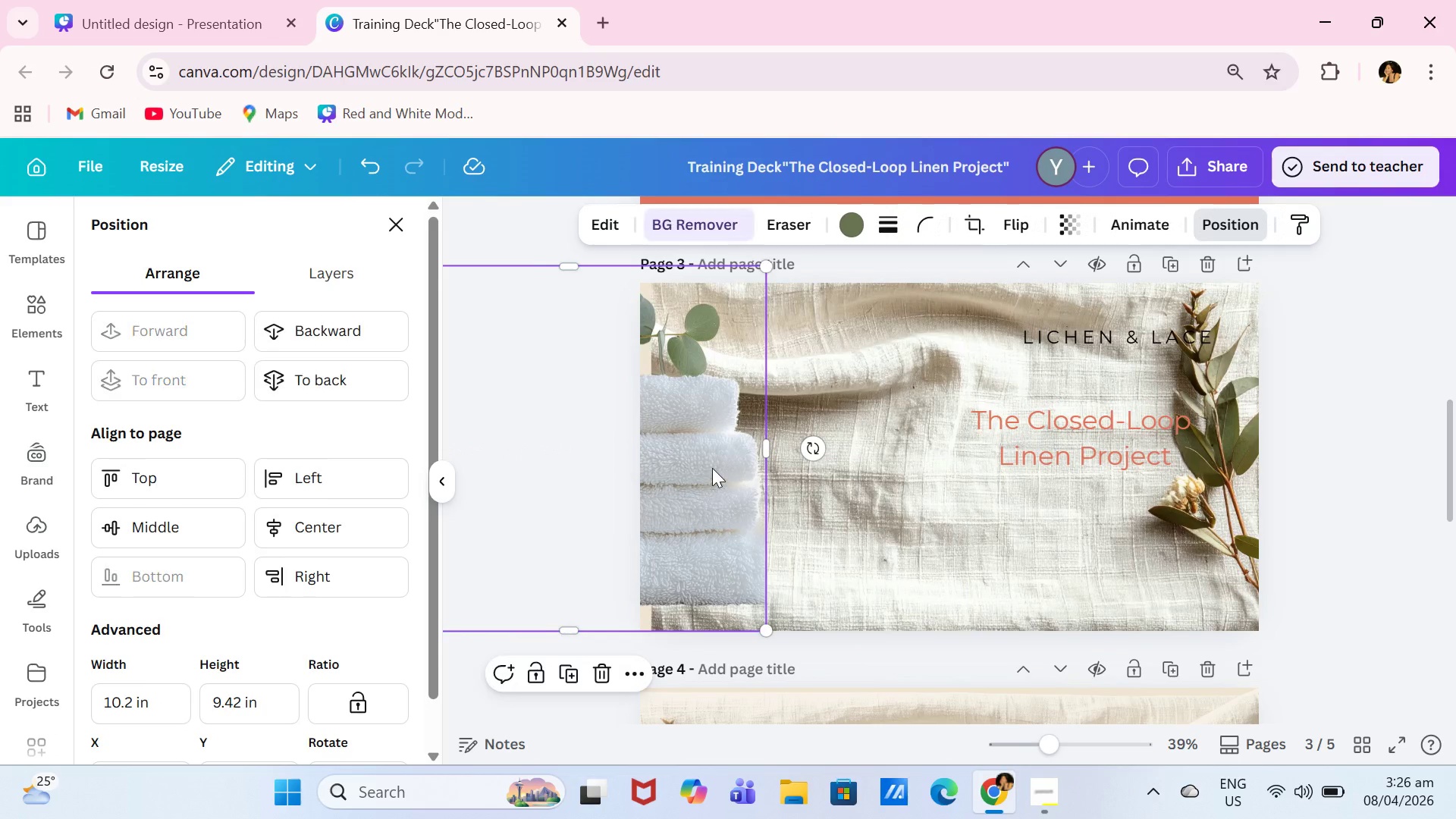 
left_click_drag(start_coordinate=[712, 468], to_coordinate=[1004, 494])
 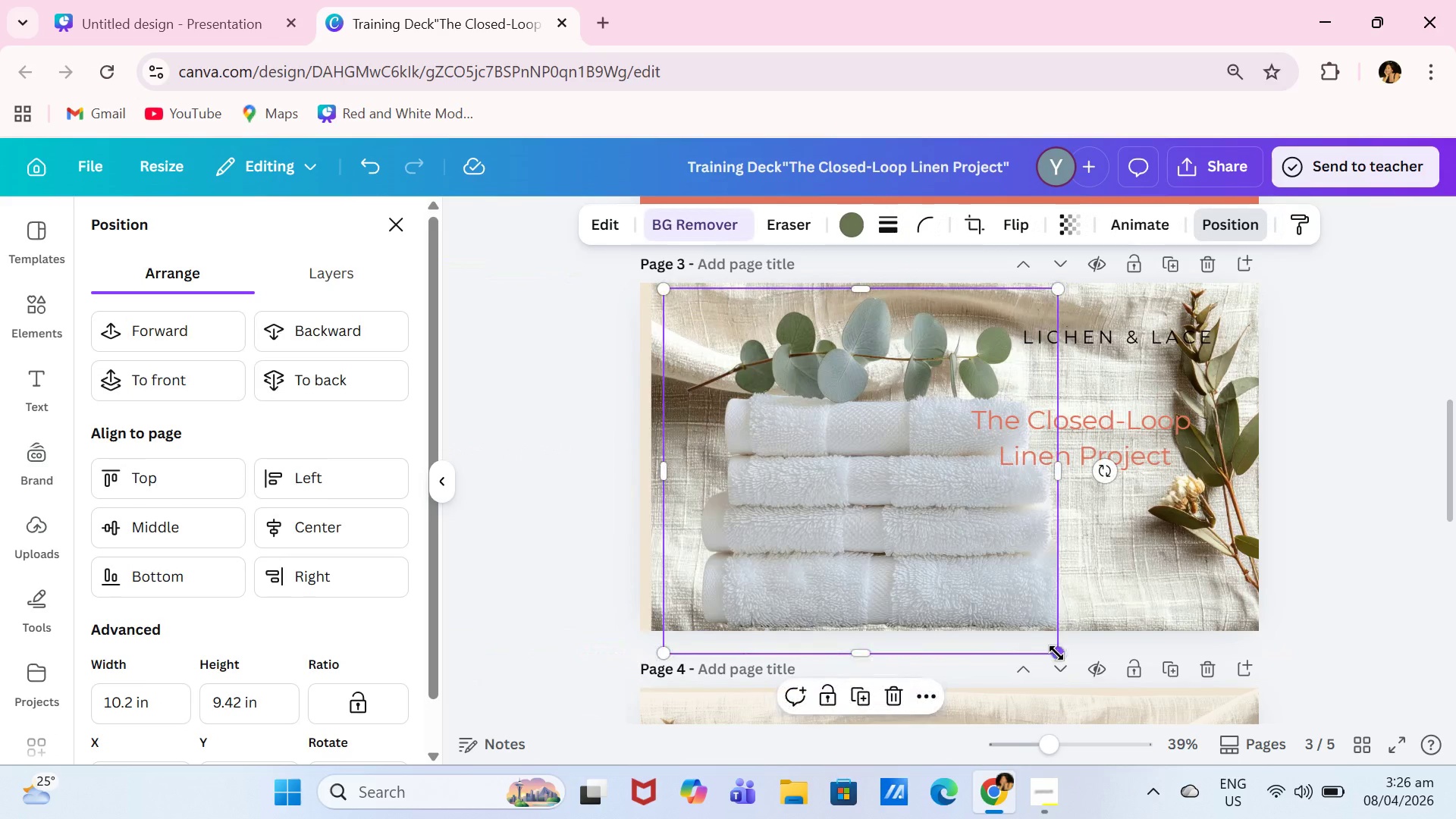 
left_click_drag(start_coordinate=[1056, 653], to_coordinate=[938, 479])
 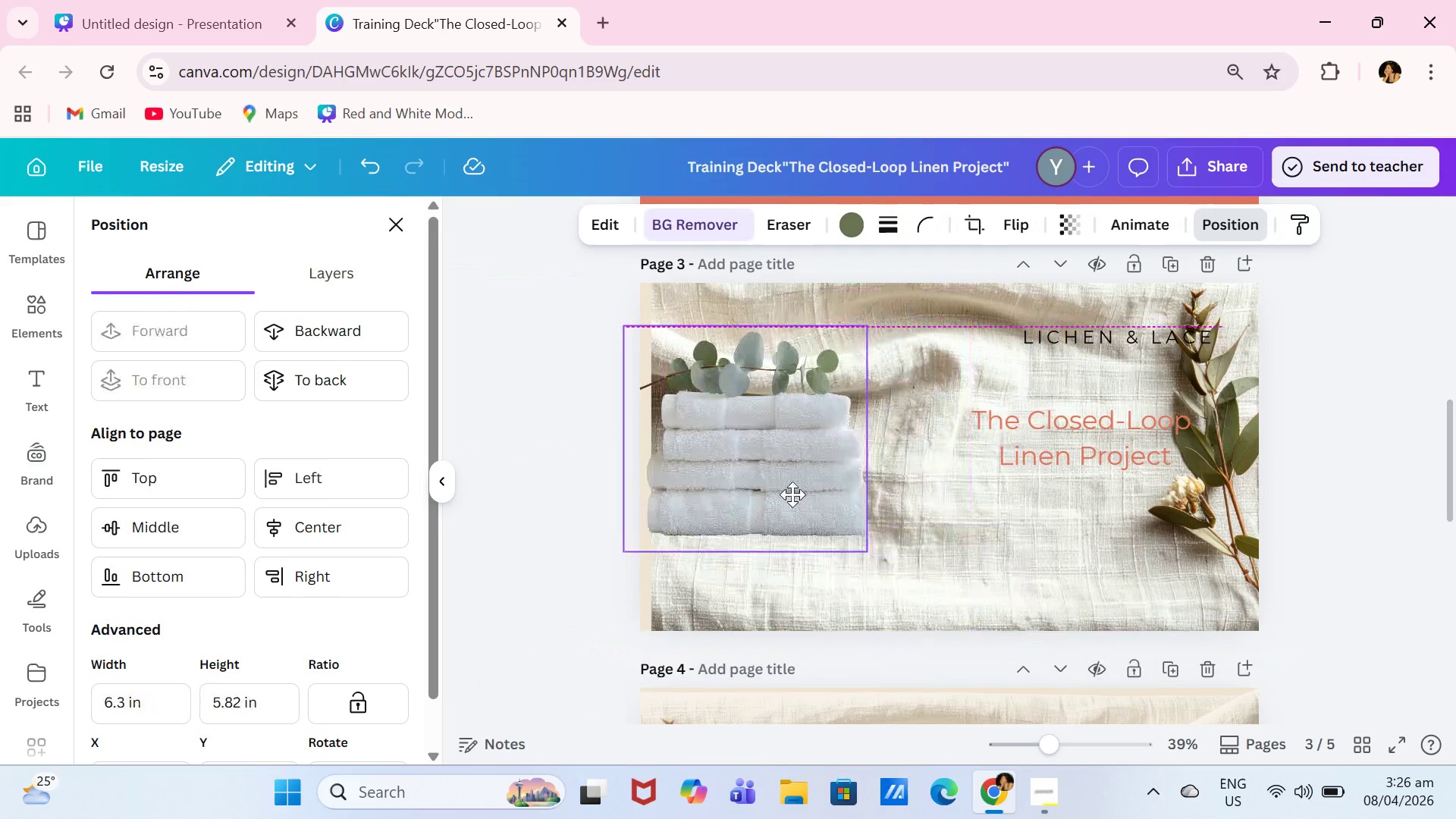 
left_click_drag(start_coordinate=[864, 414], to_coordinate=[727, 544])
 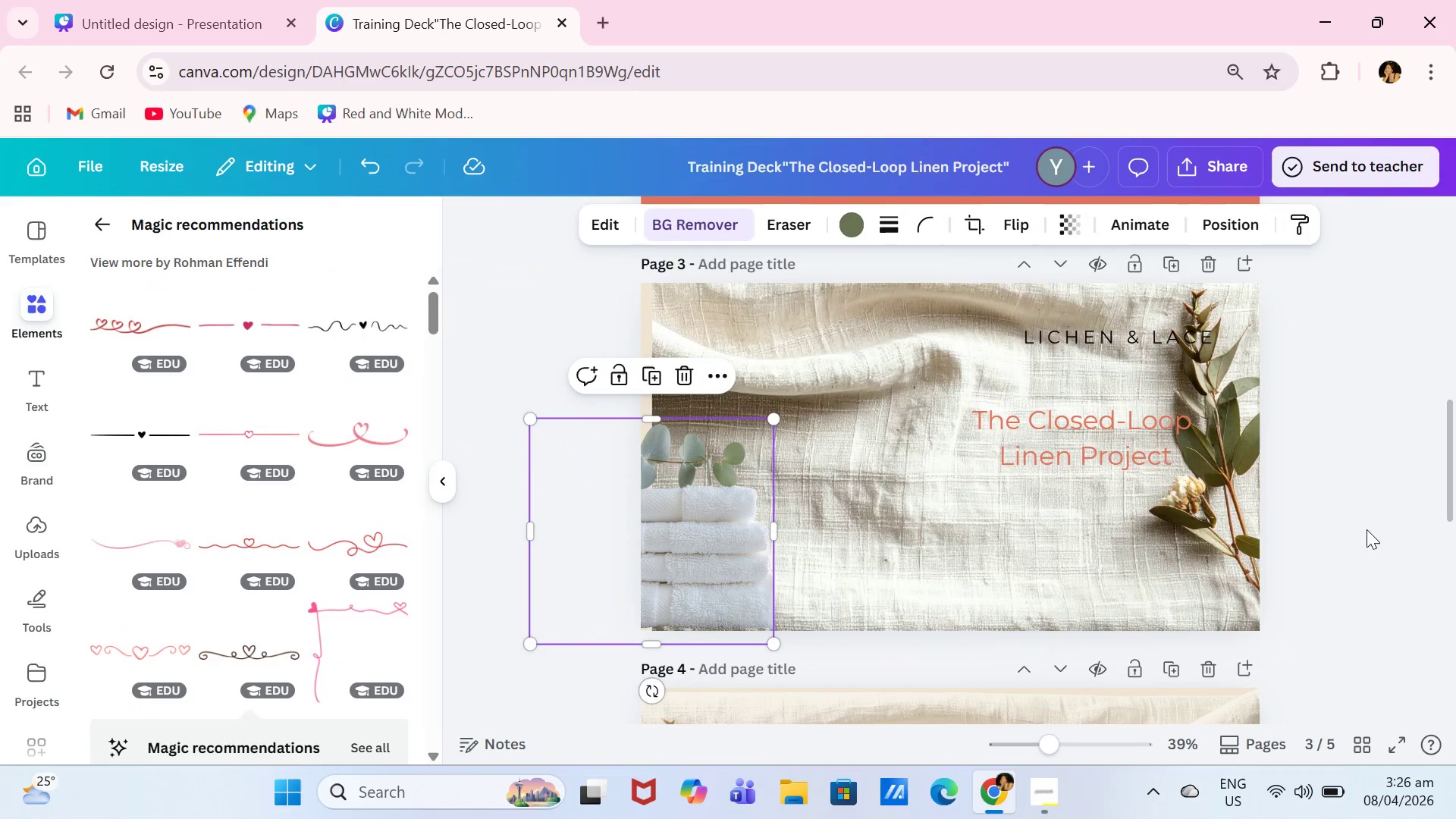 
double_click([1367, 531])
 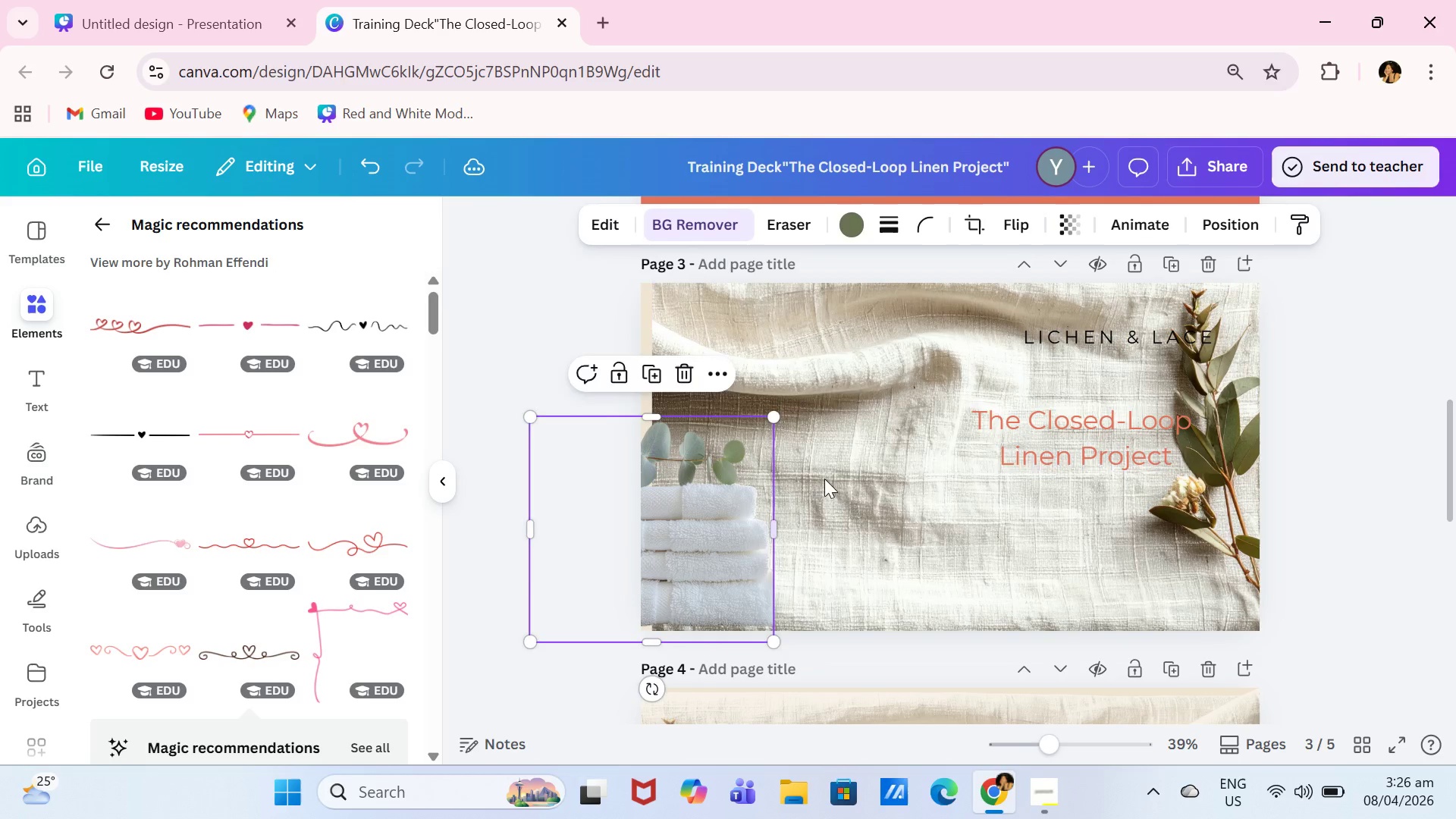 
left_click_drag(start_coordinate=[1096, 341], to_coordinate=[926, 366])
 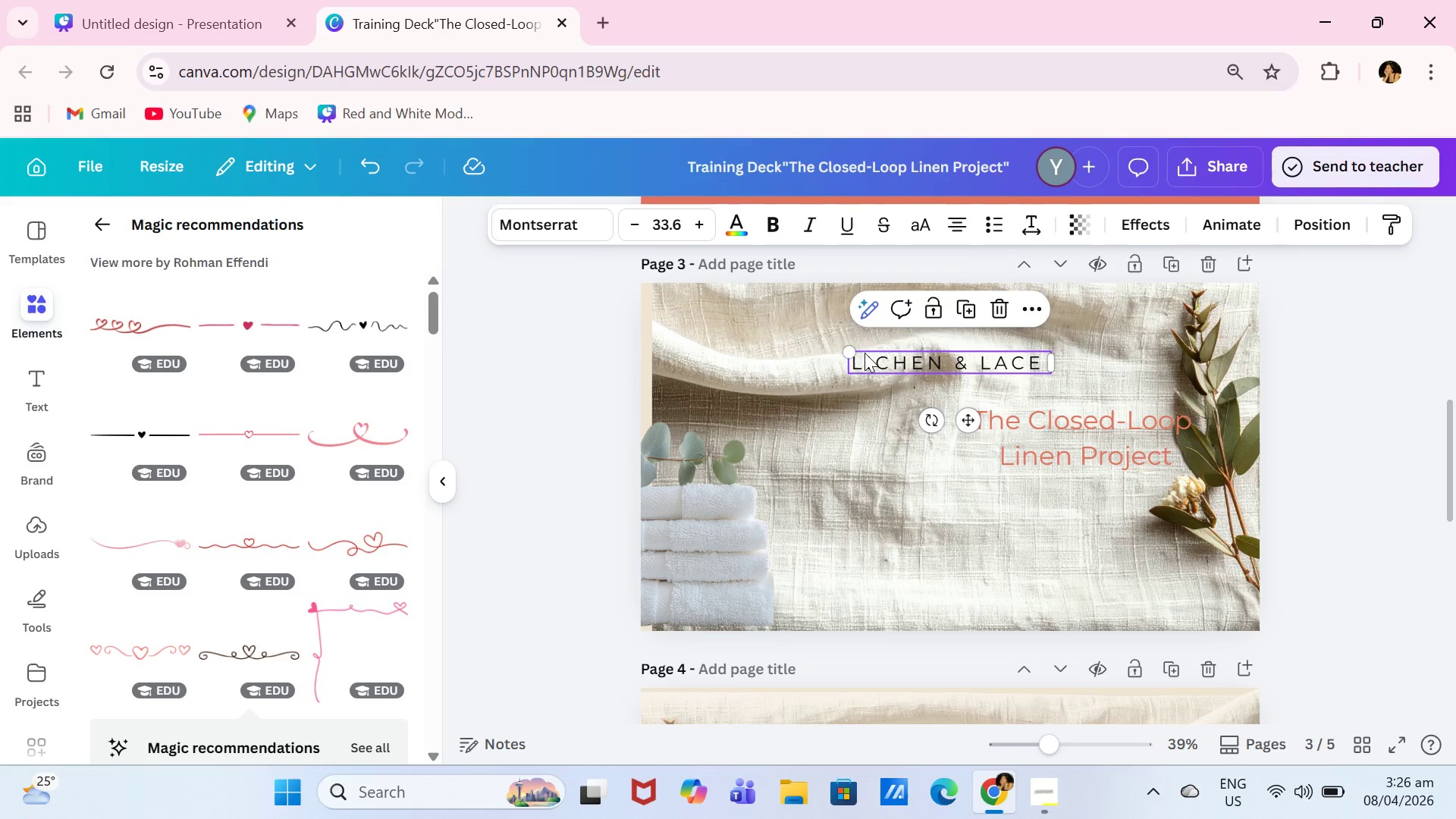 
left_click_drag(start_coordinate=[849, 350], to_coordinate=[799, 338])
 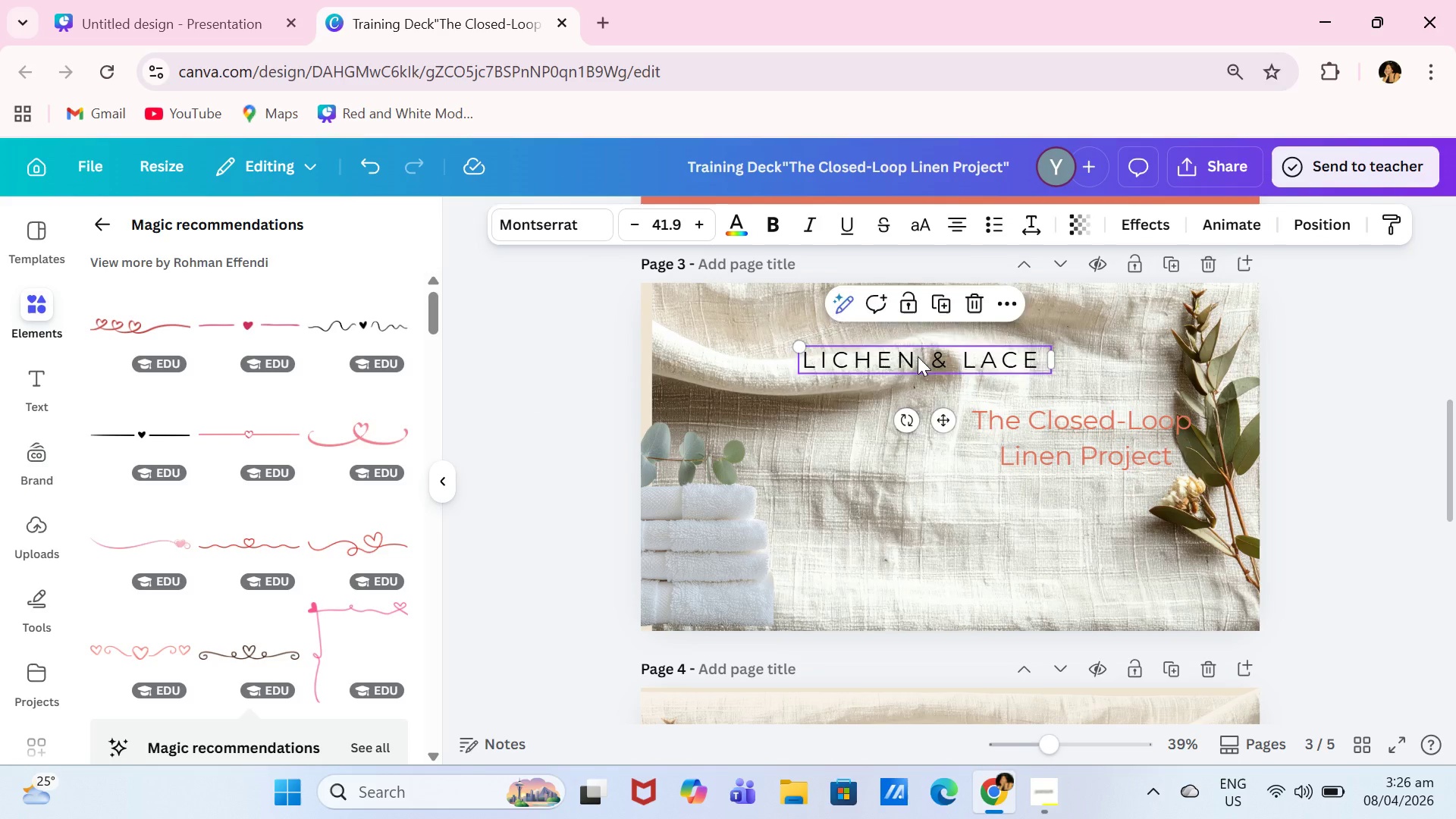 
left_click_drag(start_coordinate=[917, 356], to_coordinate=[957, 384])
 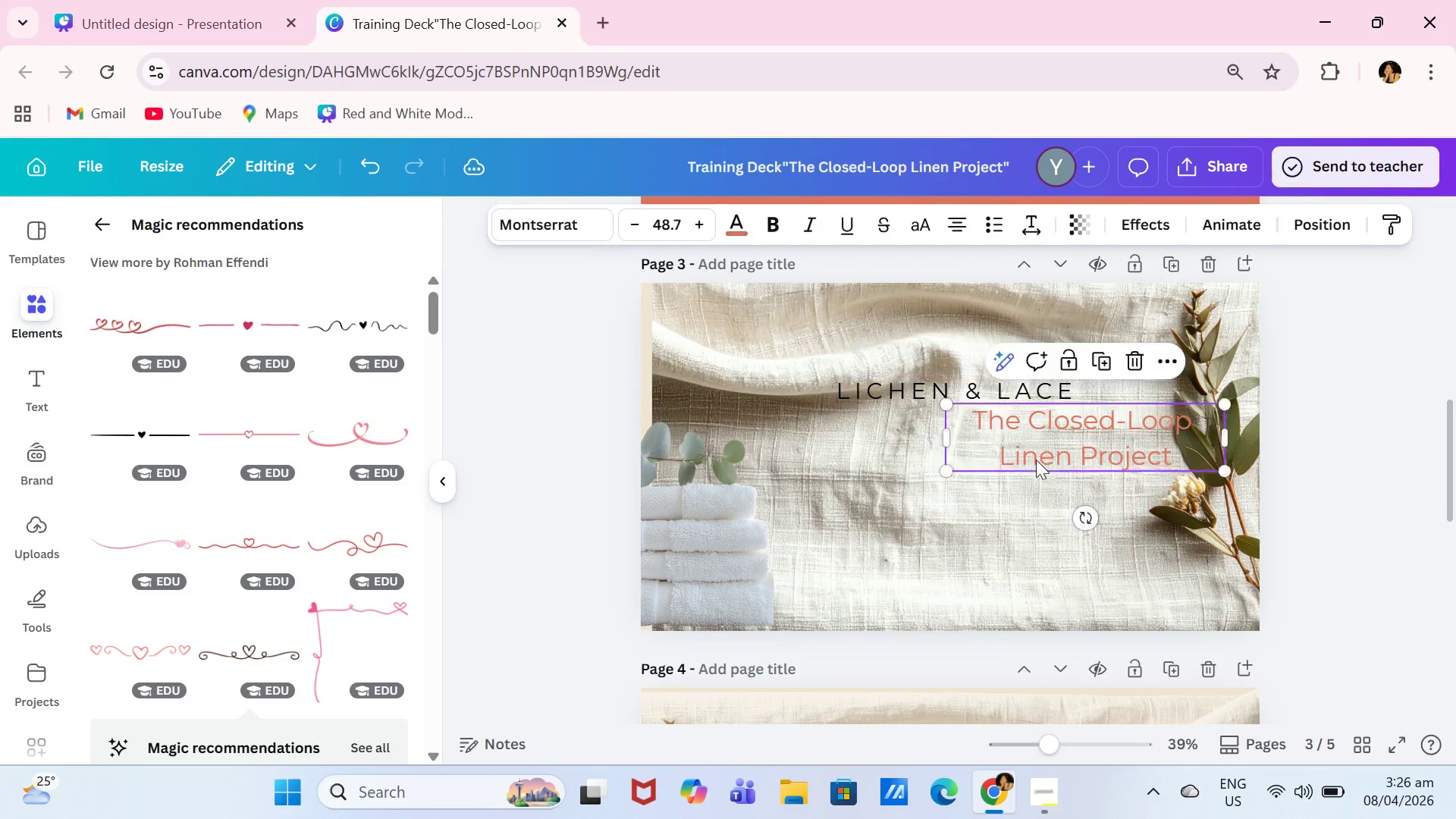 
left_click_drag(start_coordinate=[1043, 457], to_coordinate=[918, 472])
 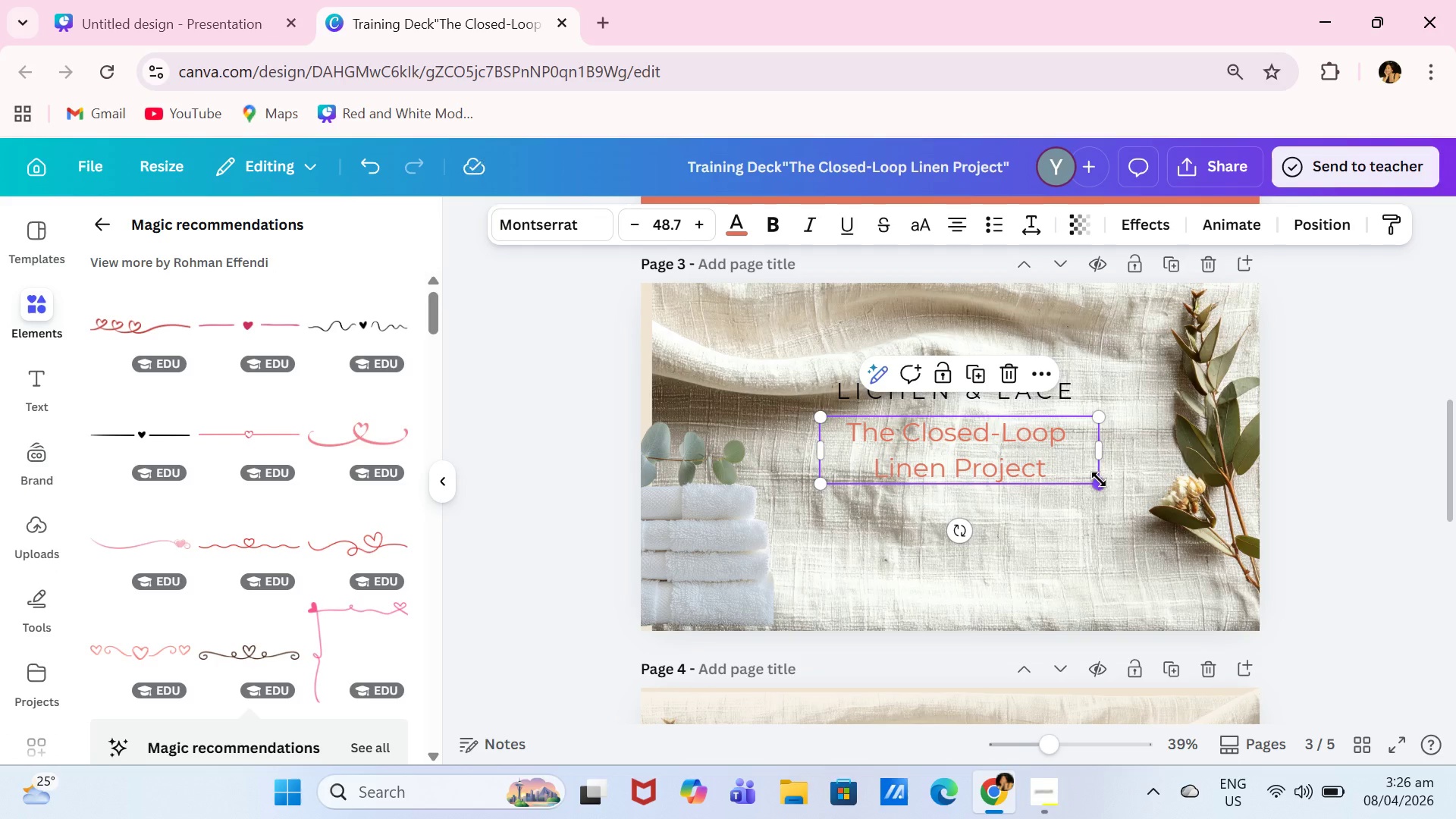 
left_click_drag(start_coordinate=[1099, 482], to_coordinate=[1317, 586])
 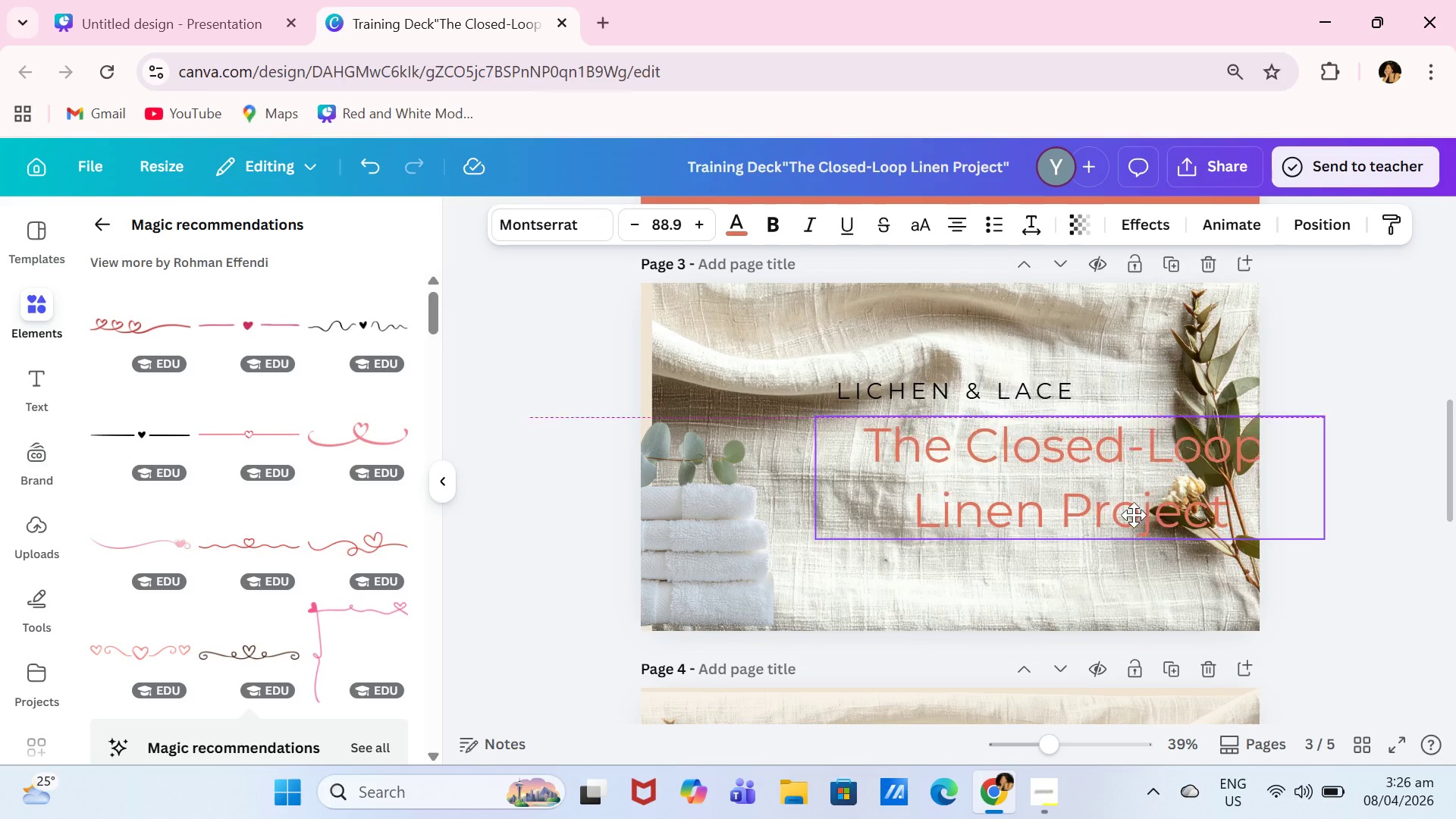 
left_click_drag(start_coordinate=[1200, 515], to_coordinate=[1094, 503])
 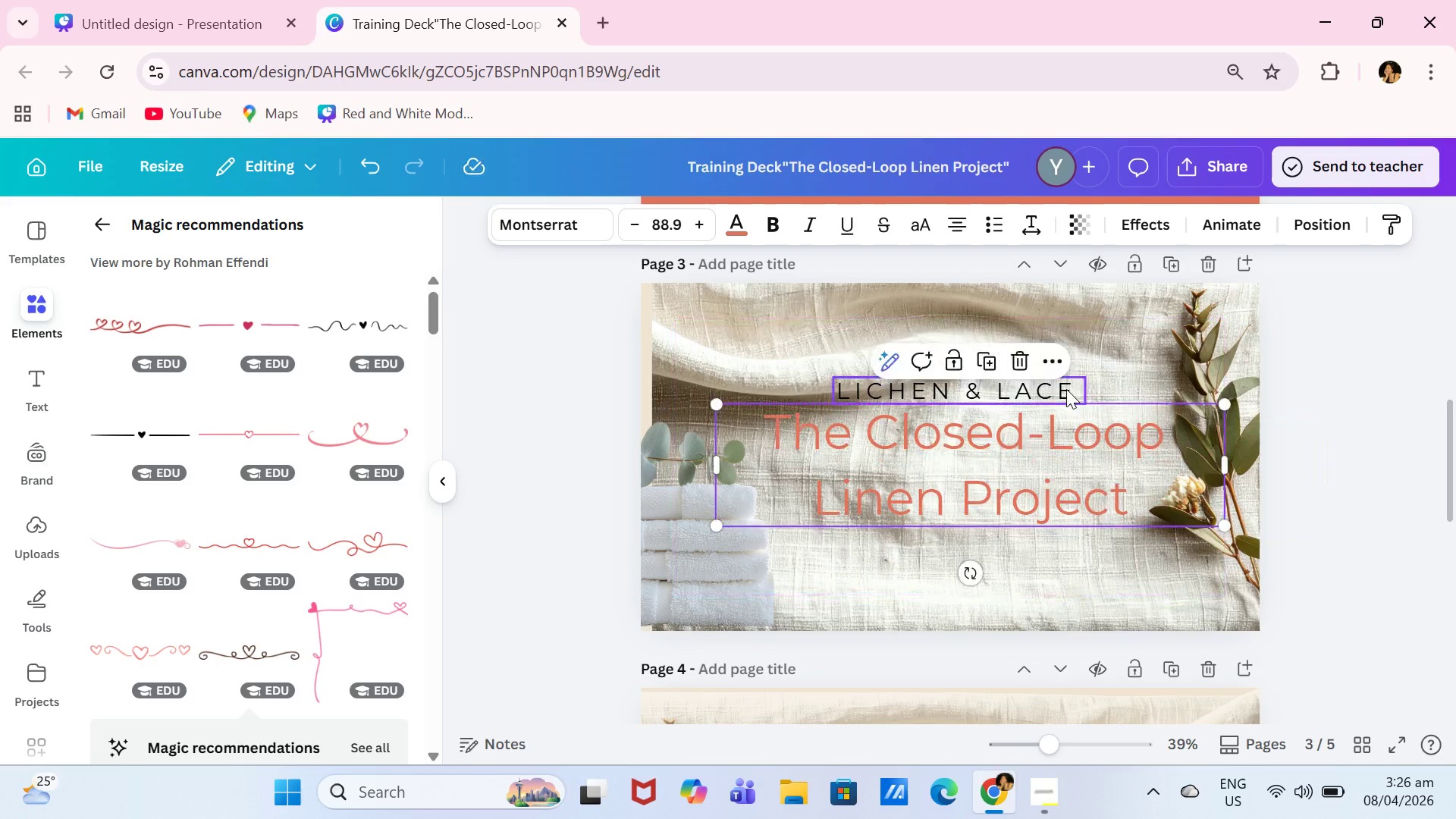 
left_click_drag(start_coordinate=[1066, 389], to_coordinate=[1070, 381])
 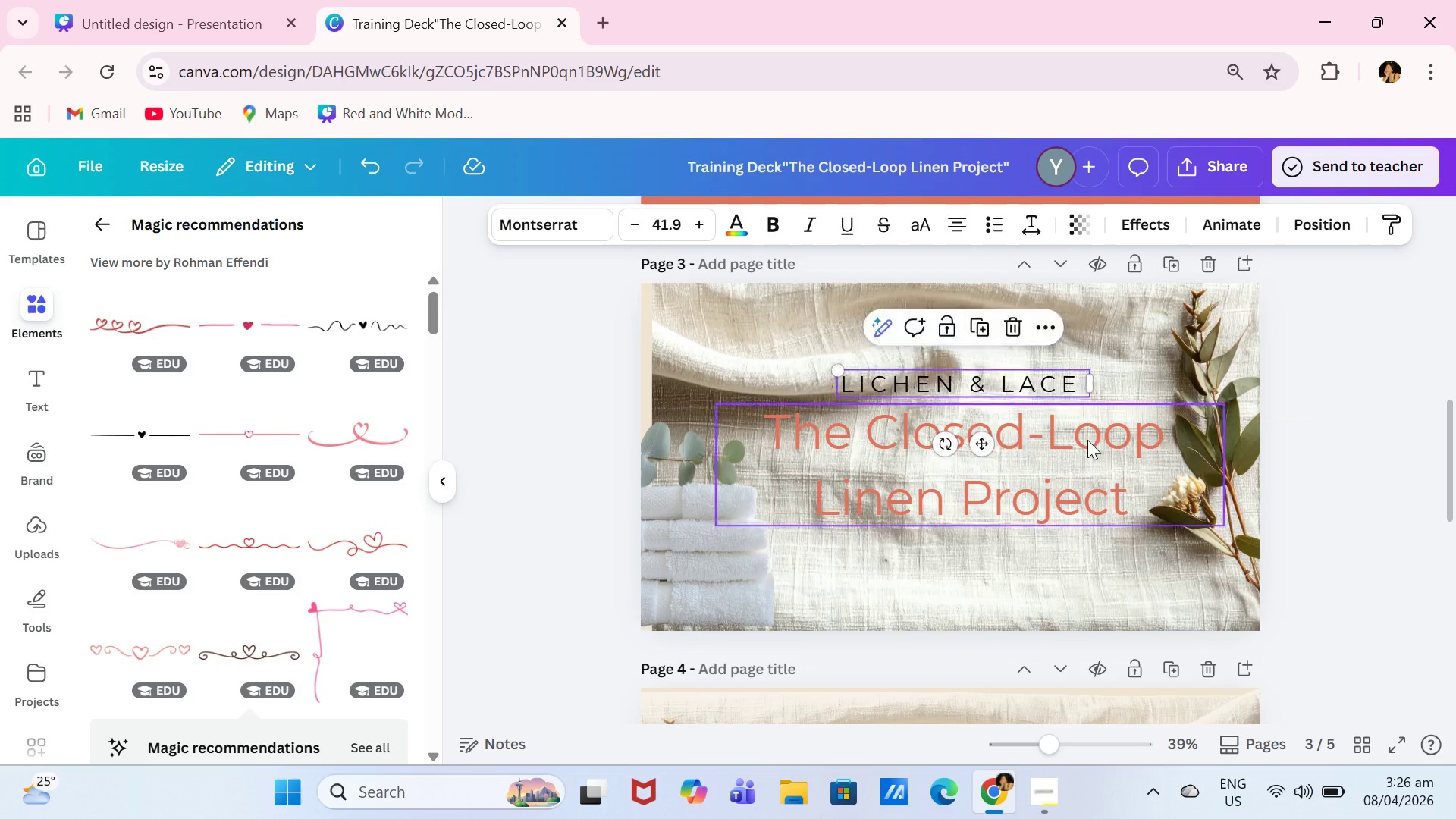 
left_click_drag(start_coordinate=[1087, 440], to_coordinate=[1089, 431])
 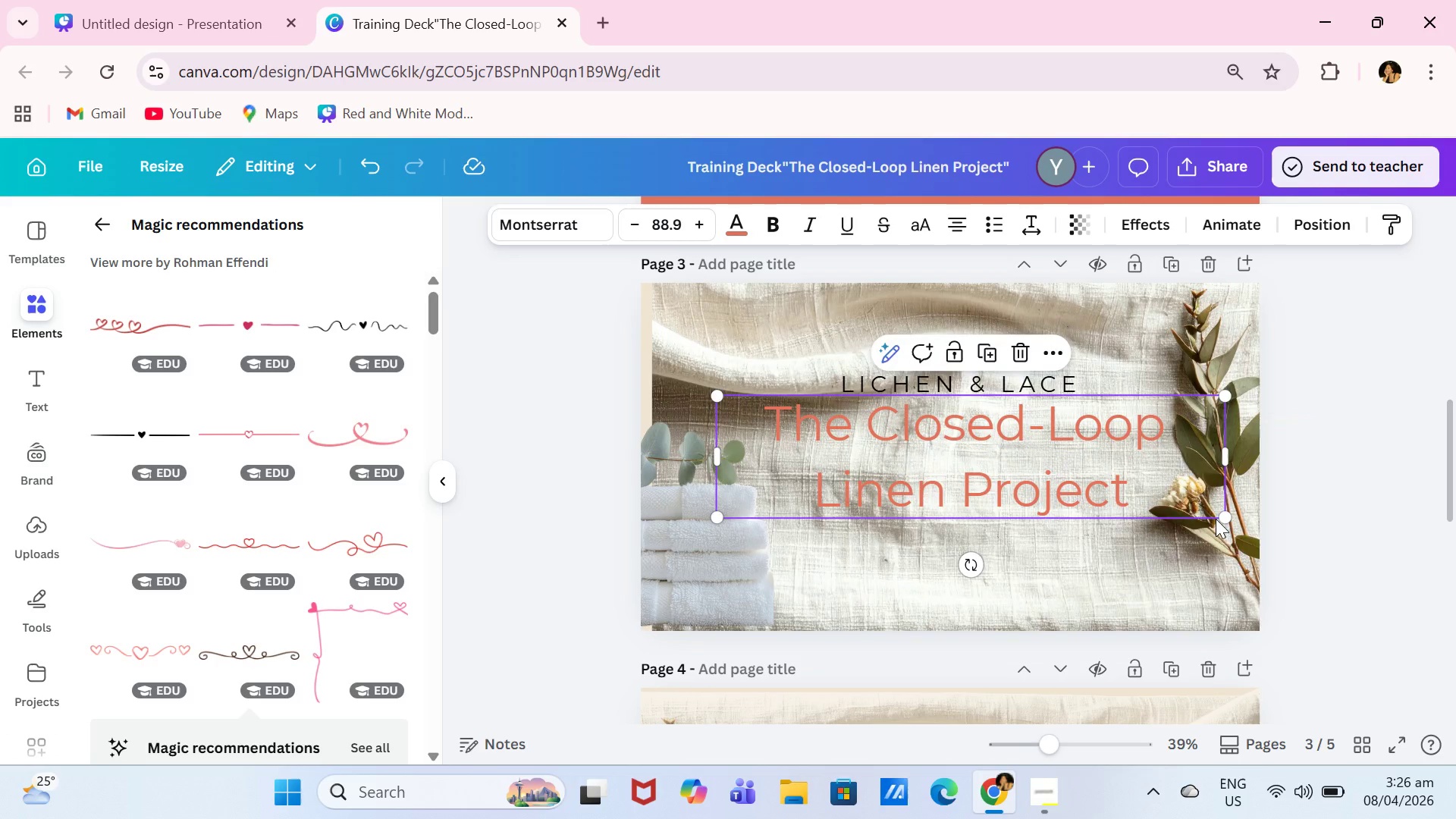 
left_click_drag(start_coordinate=[1216, 519], to_coordinate=[1174, 507])
 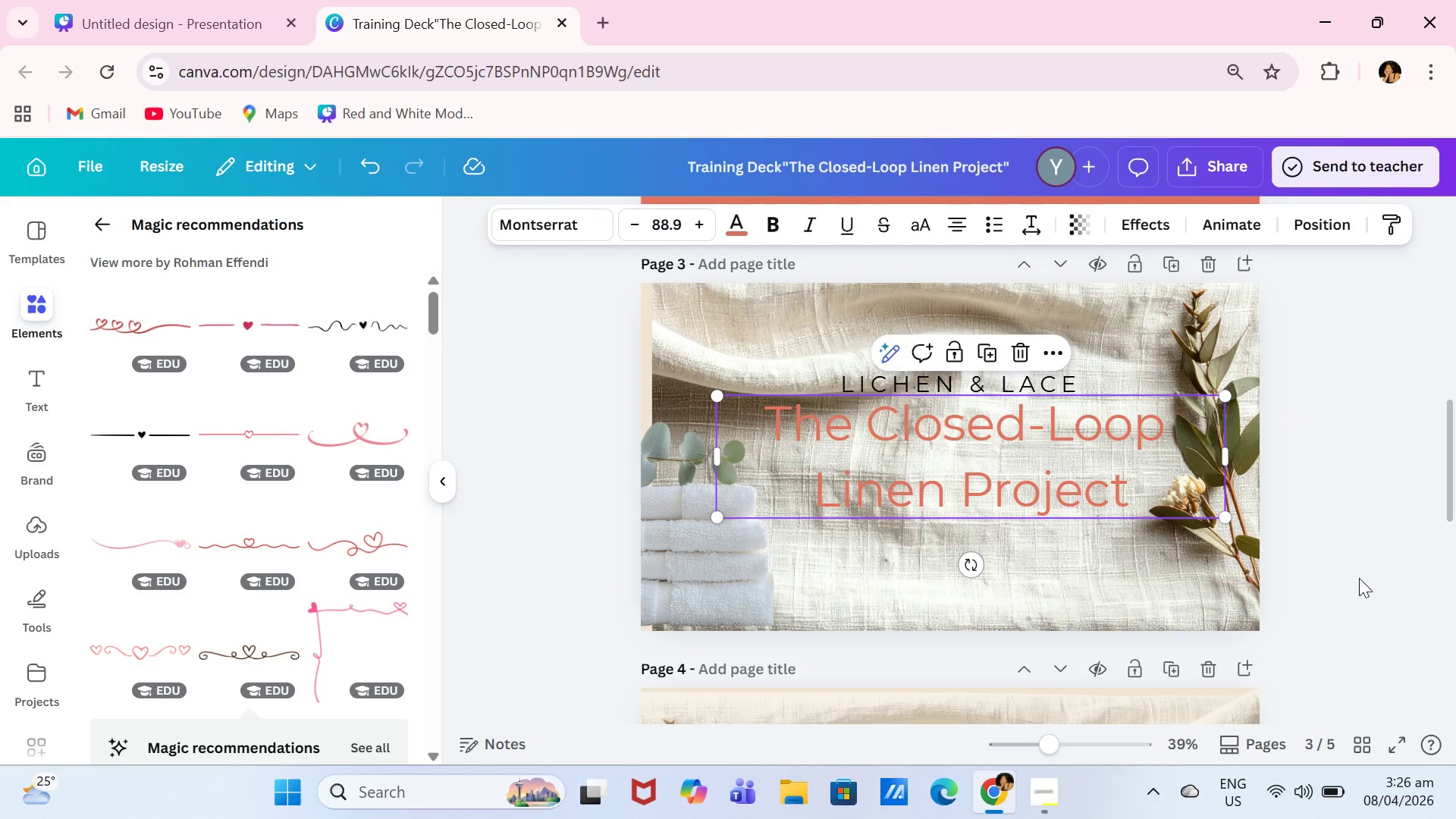 
left_click([1447, 560])
 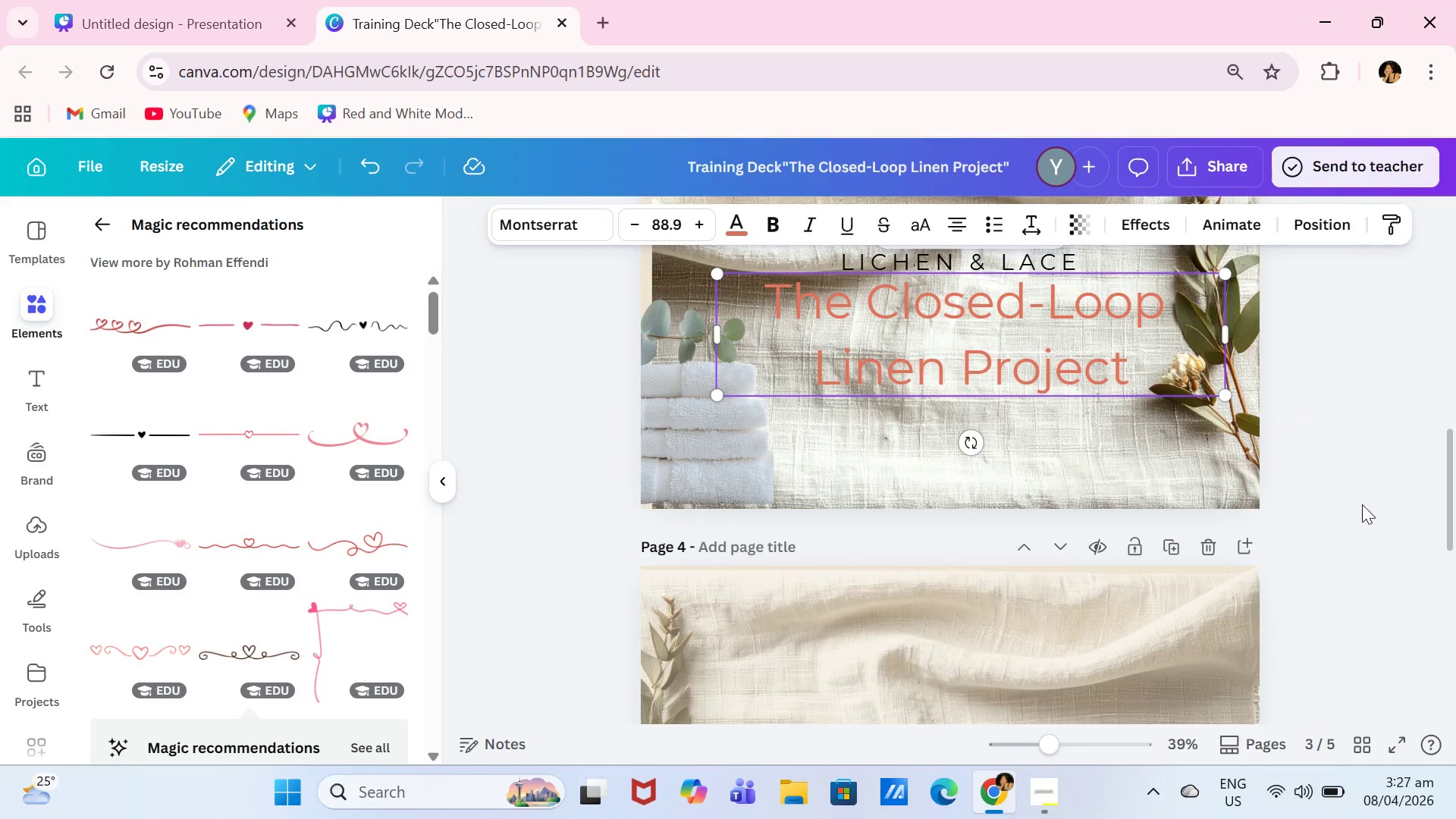 
left_click_drag(start_coordinate=[1362, 504], to_coordinate=[1367, 501])
 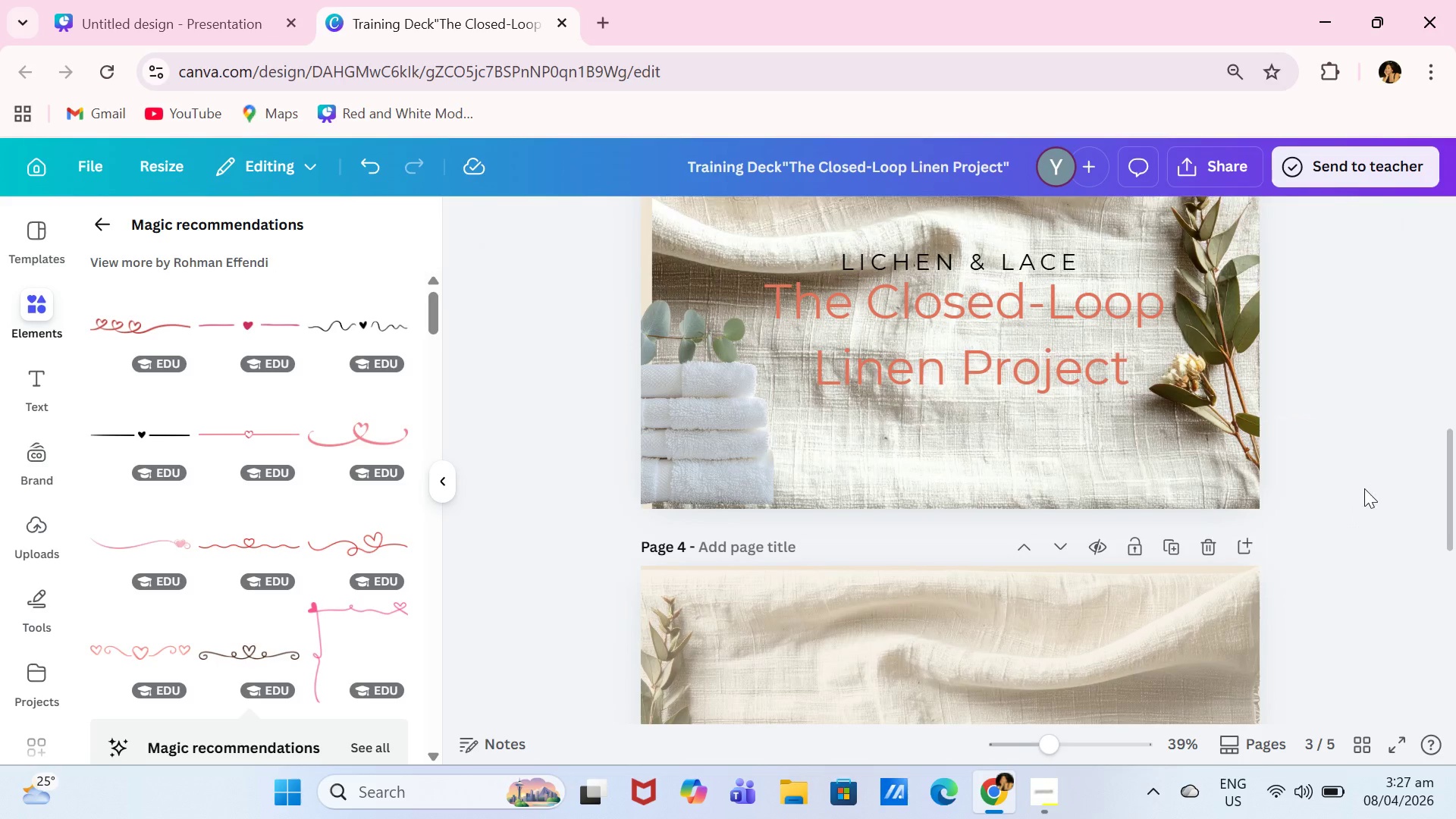 
scroll: coordinate [1362, 494], scroll_direction: down, amount: 6.0
 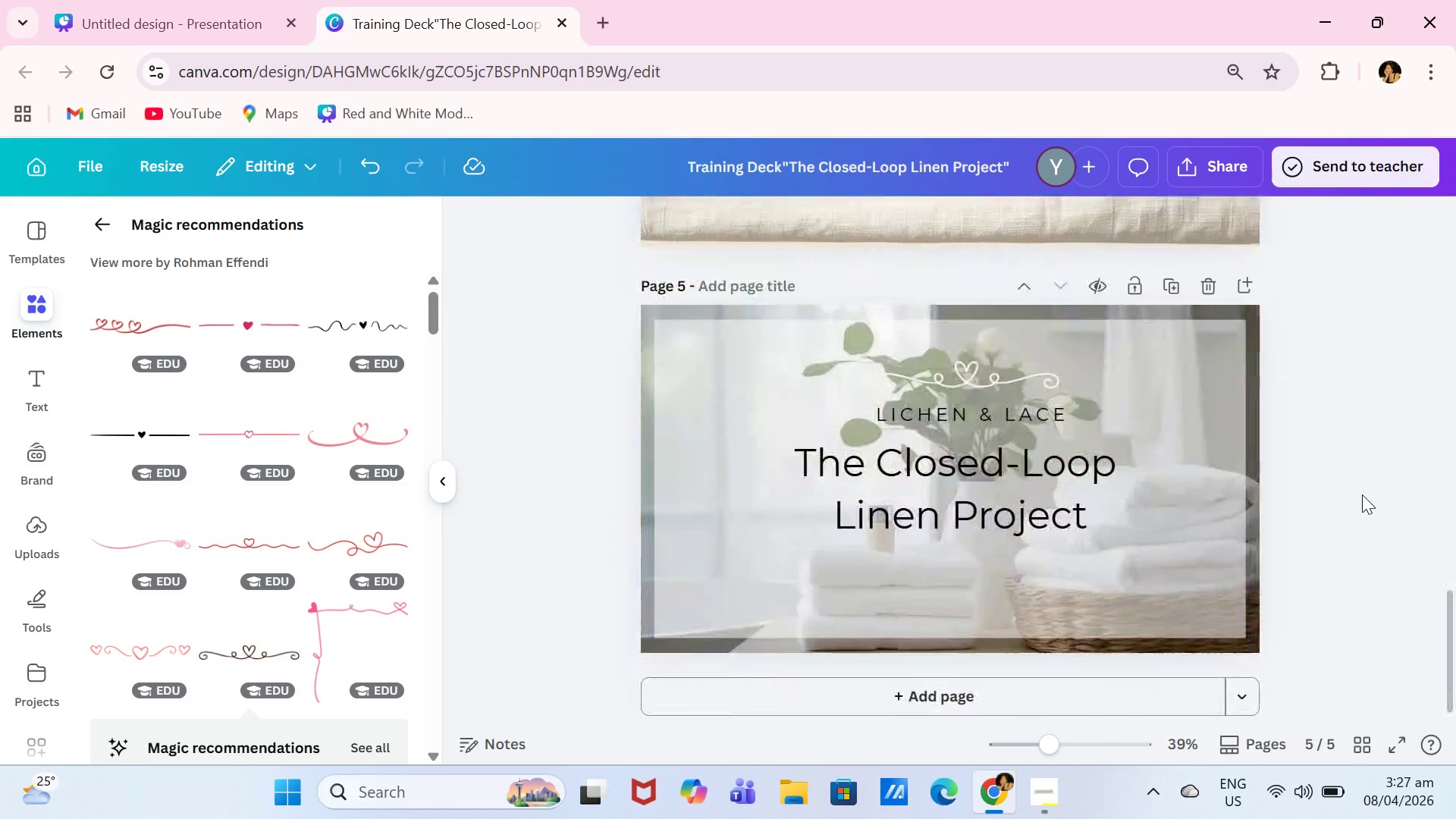 
scroll: coordinate [1362, 494], scroll_direction: up, amount: 1.0
 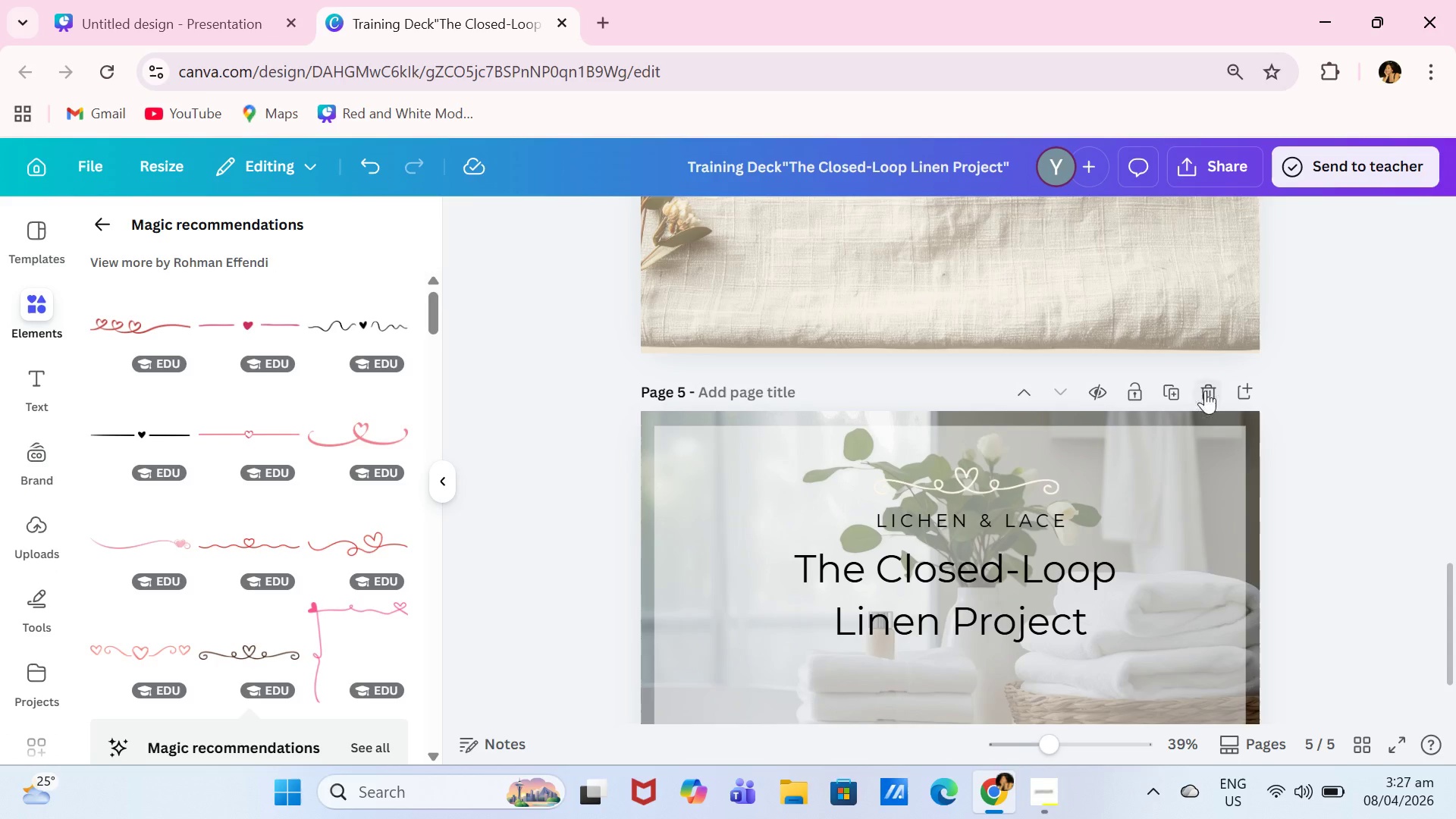 
left_click([1207, 391])
 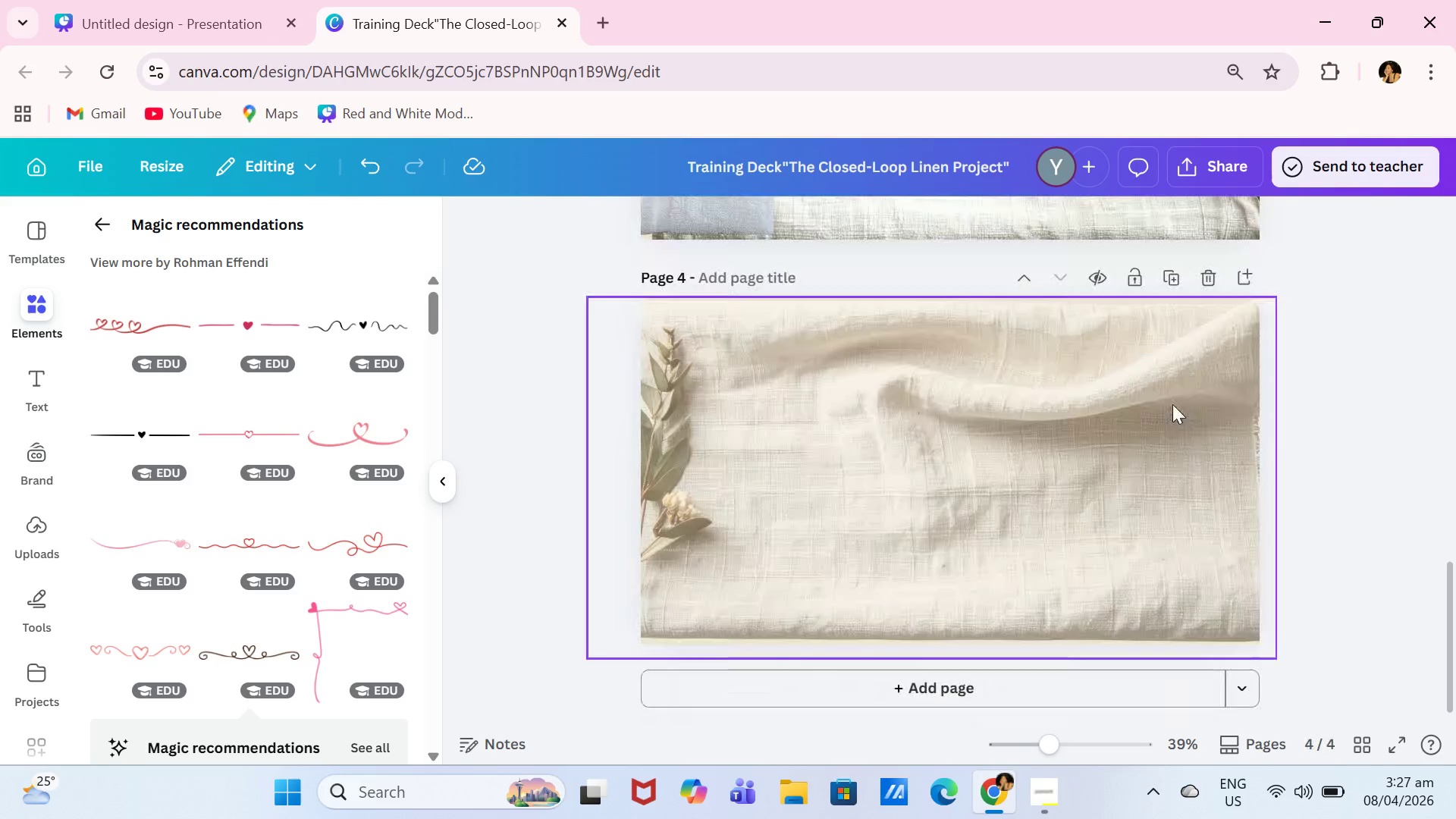 
scroll: coordinate [1172, 413], scroll_direction: up, amount: 3.0
 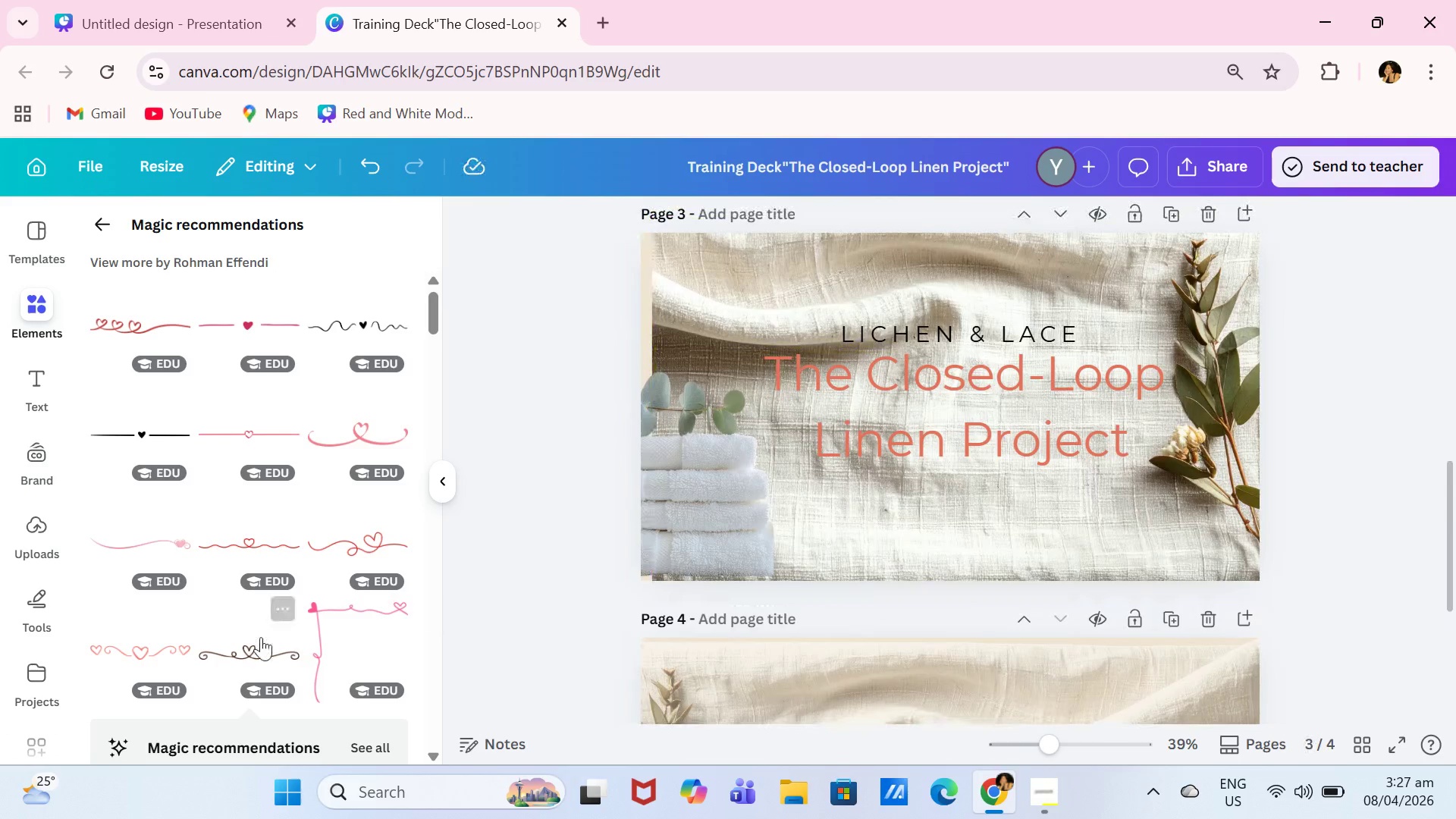 
left_click([259, 643])
 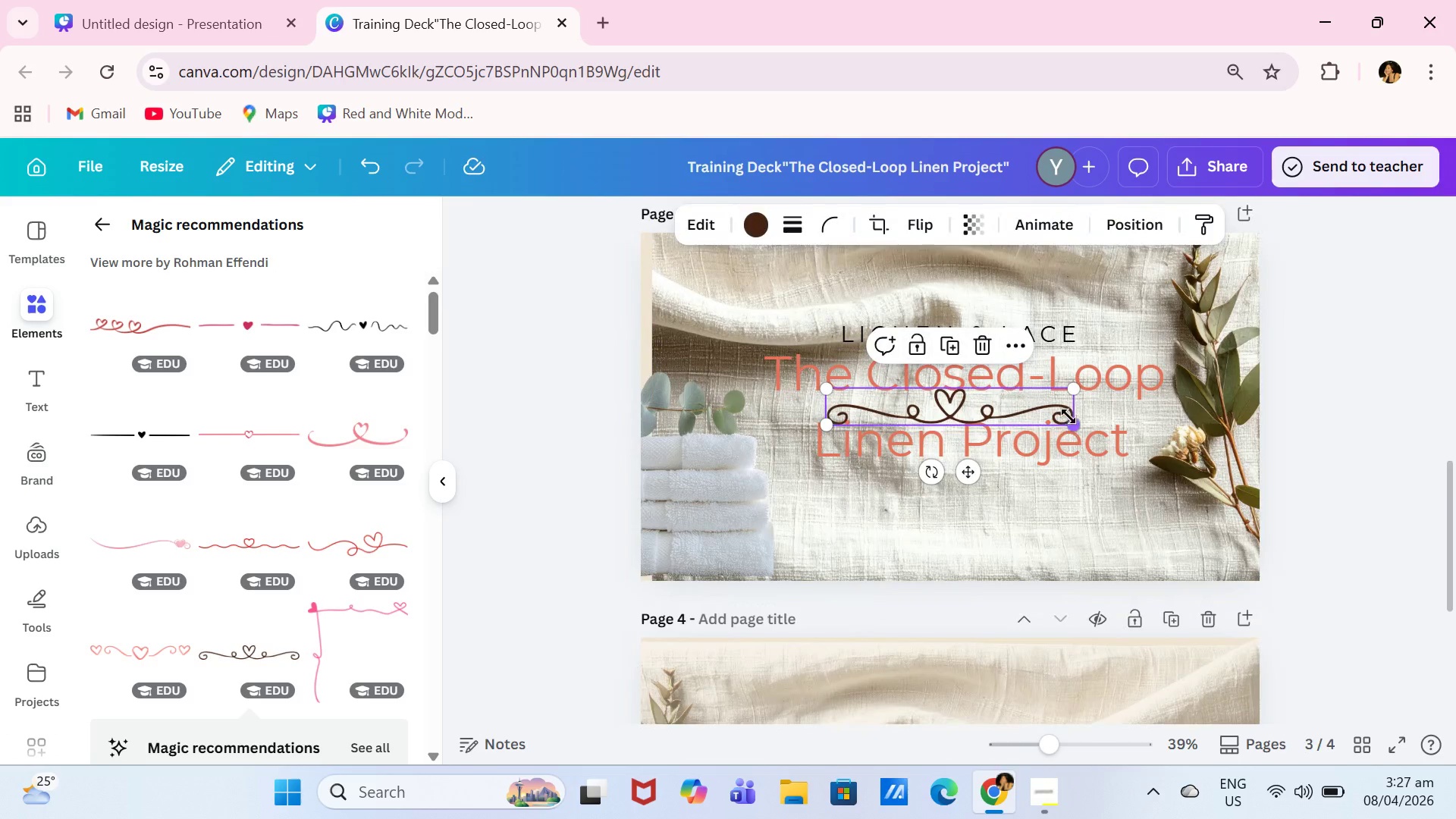 
left_click_drag(start_coordinate=[1067, 421], to_coordinate=[1007, 399])
 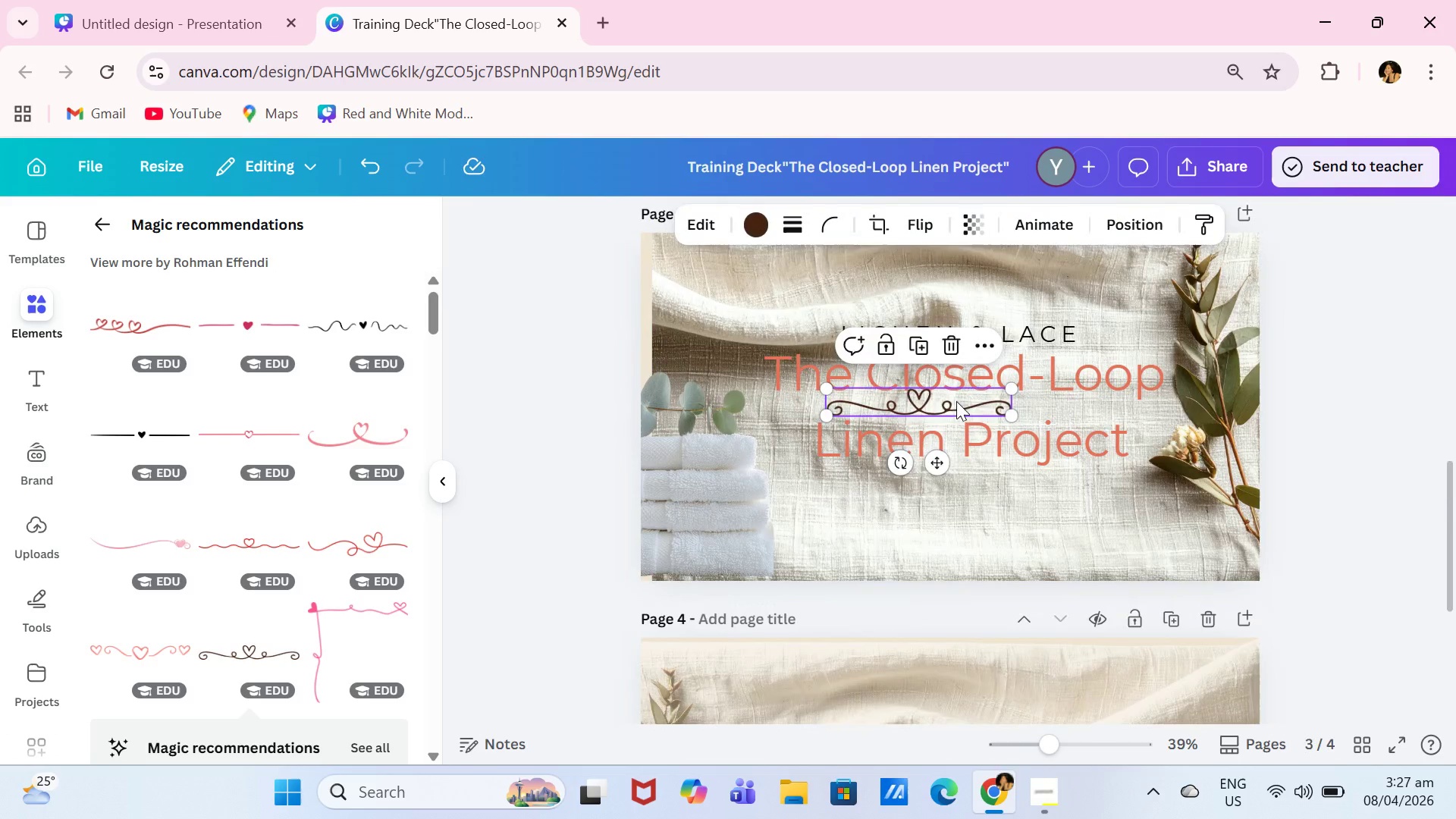 
left_click_drag(start_coordinate=[956, 403], to_coordinate=[1003, 293])
 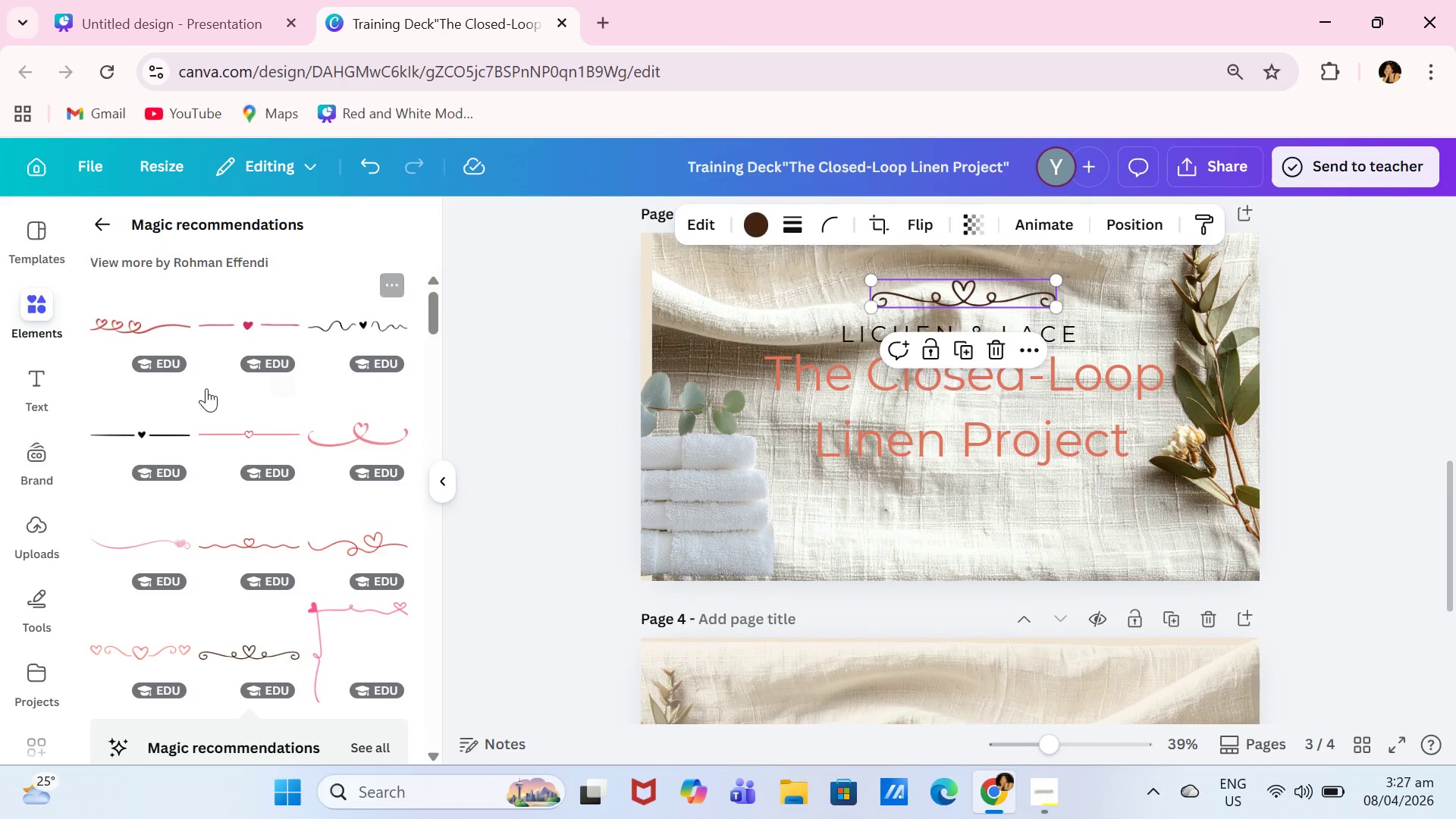 
left_click([187, 433])
 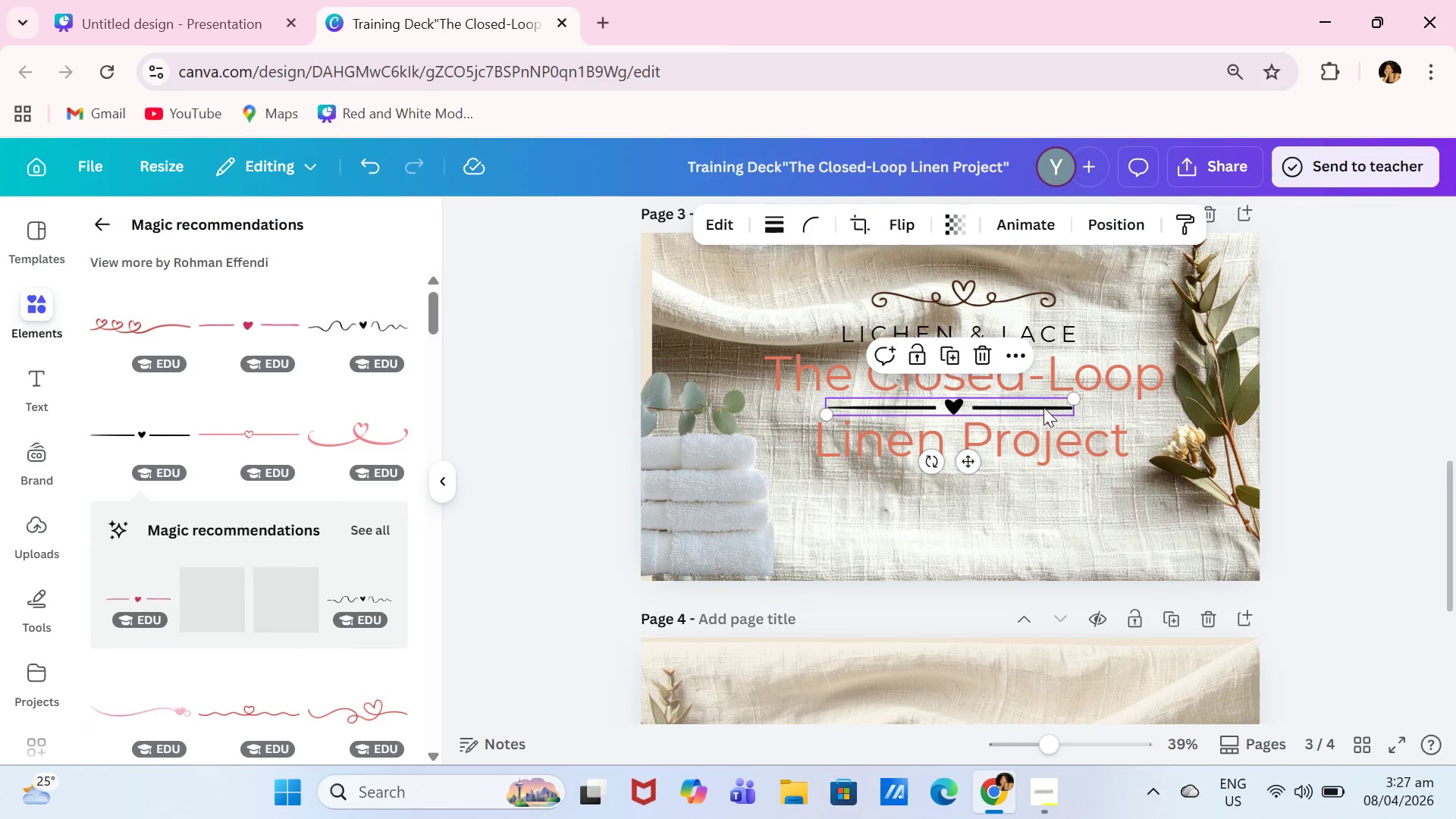 
left_click_drag(start_coordinate=[1040, 411], to_coordinate=[1046, 529])
 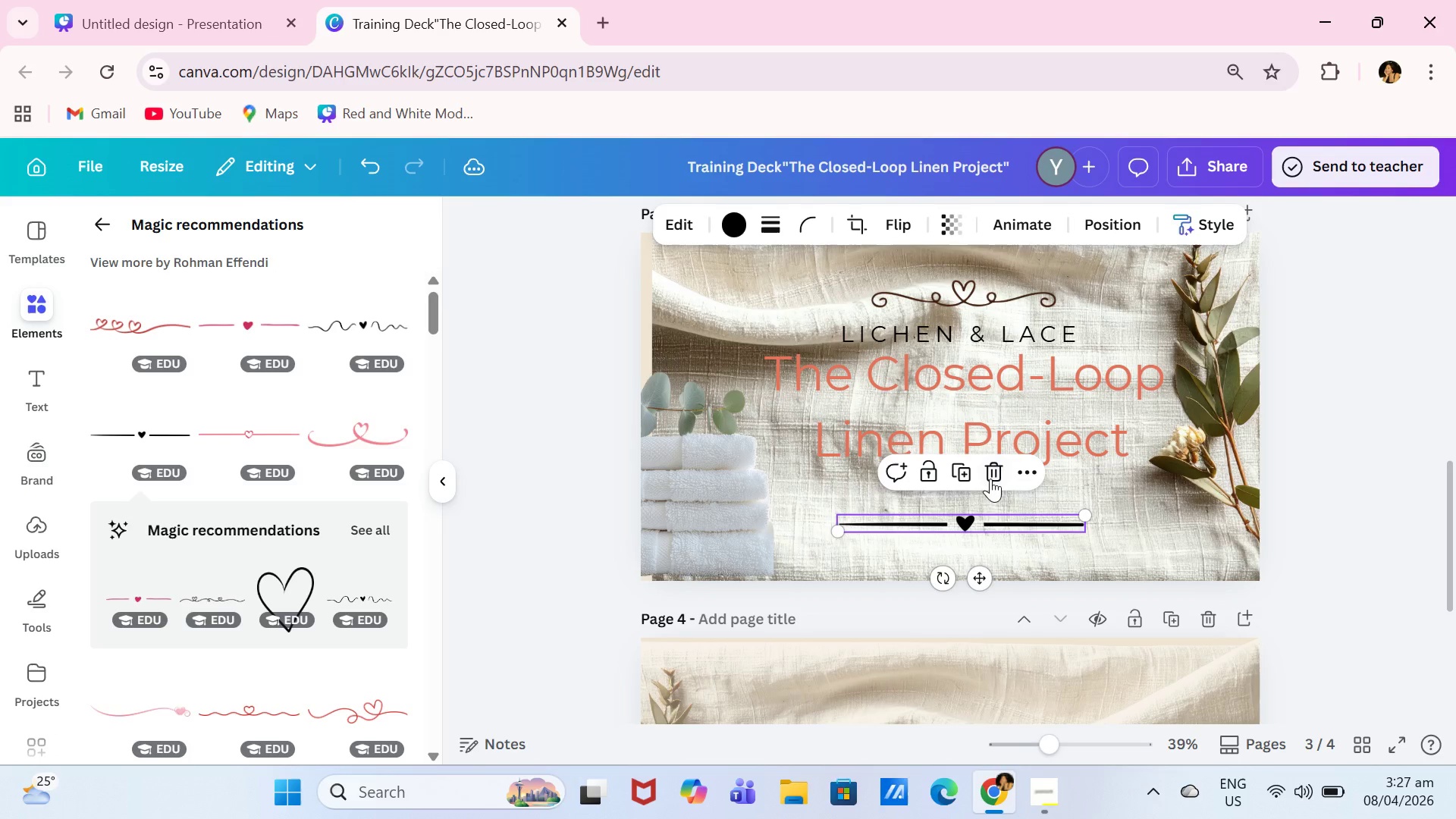 
left_click([990, 478])
 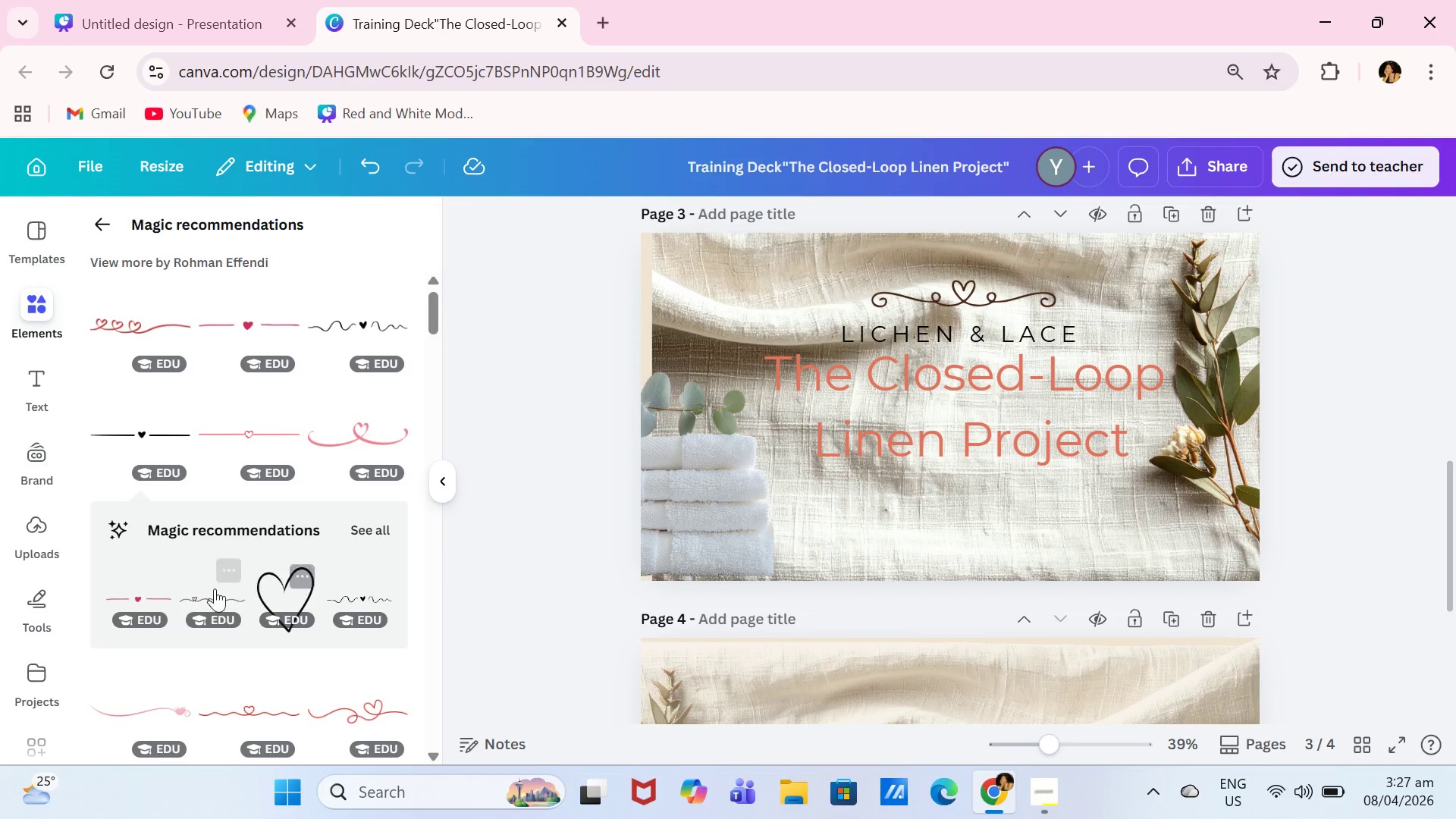 
left_click([210, 589])
 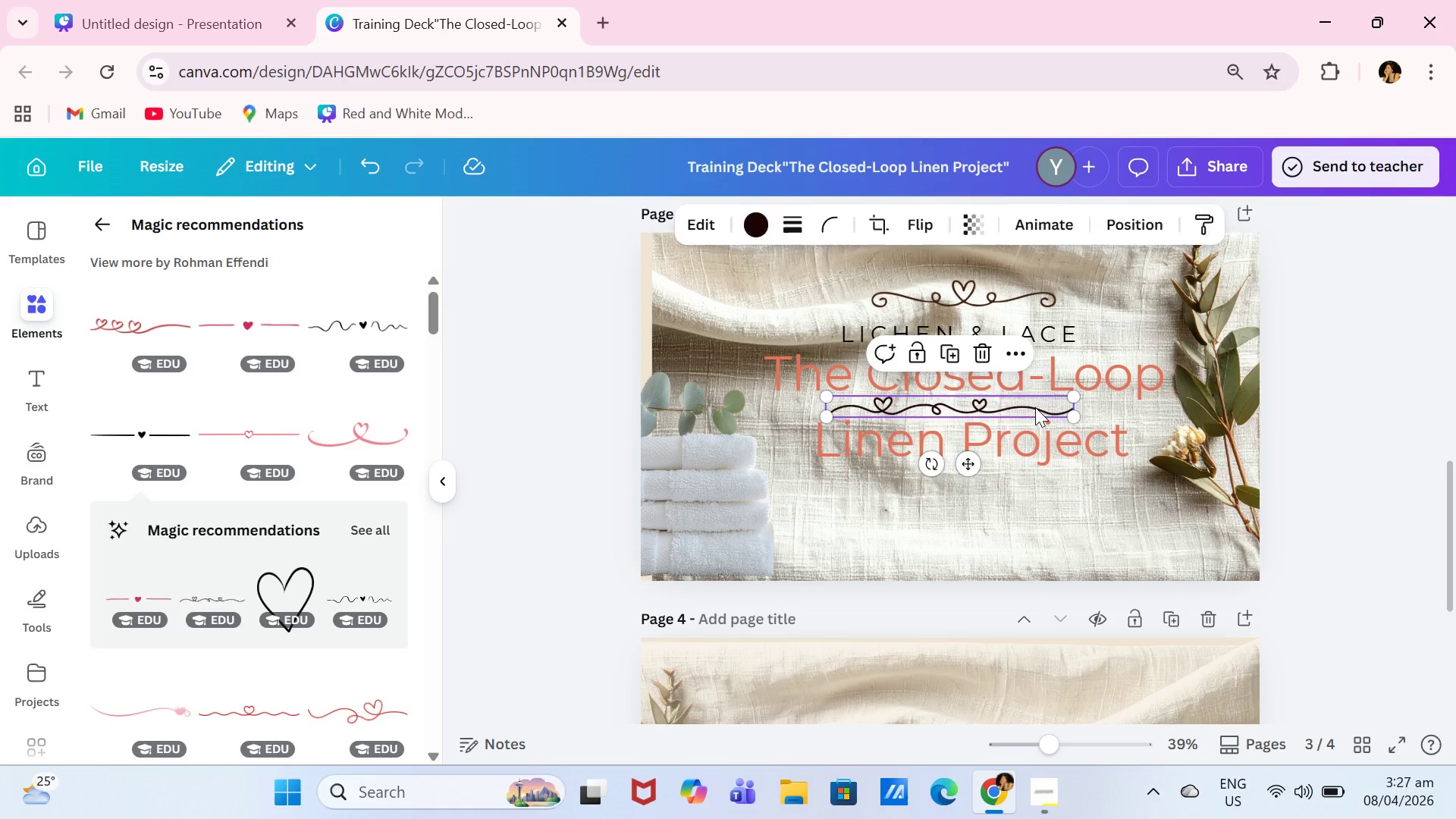 
left_click_drag(start_coordinate=[1034, 413], to_coordinate=[1065, 491])
 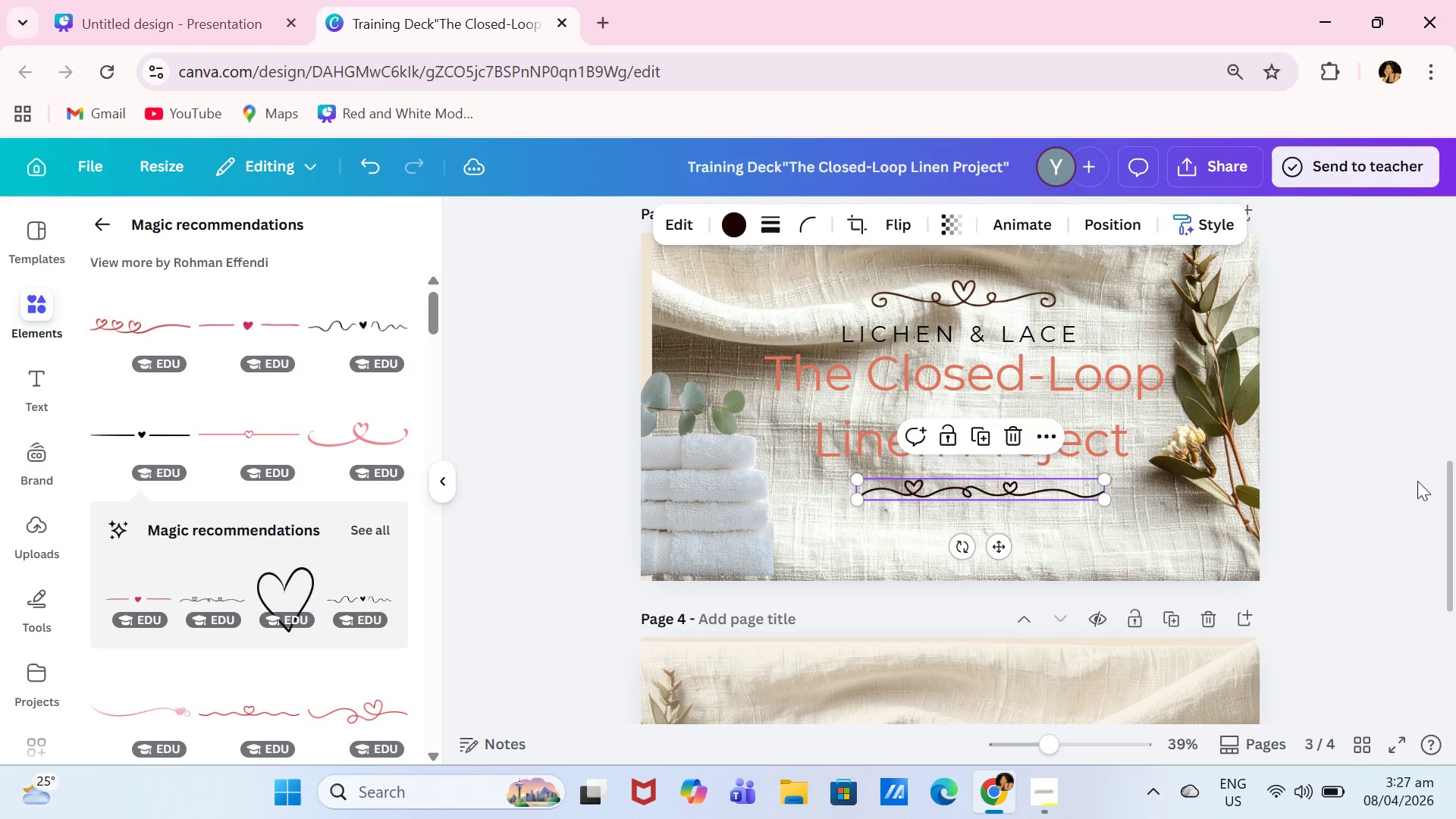 
left_click([1417, 481])
 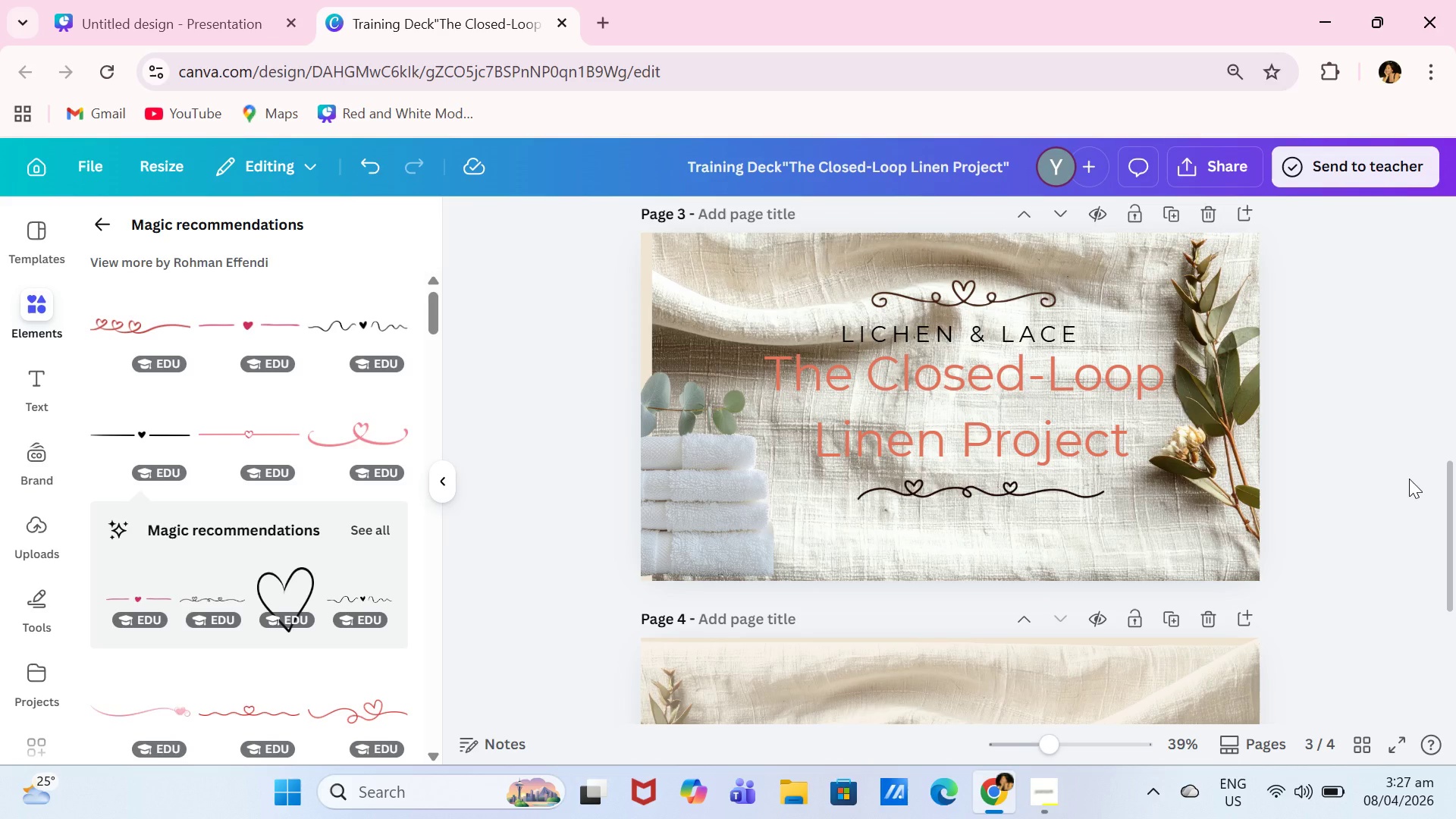 
wait(8.49)
 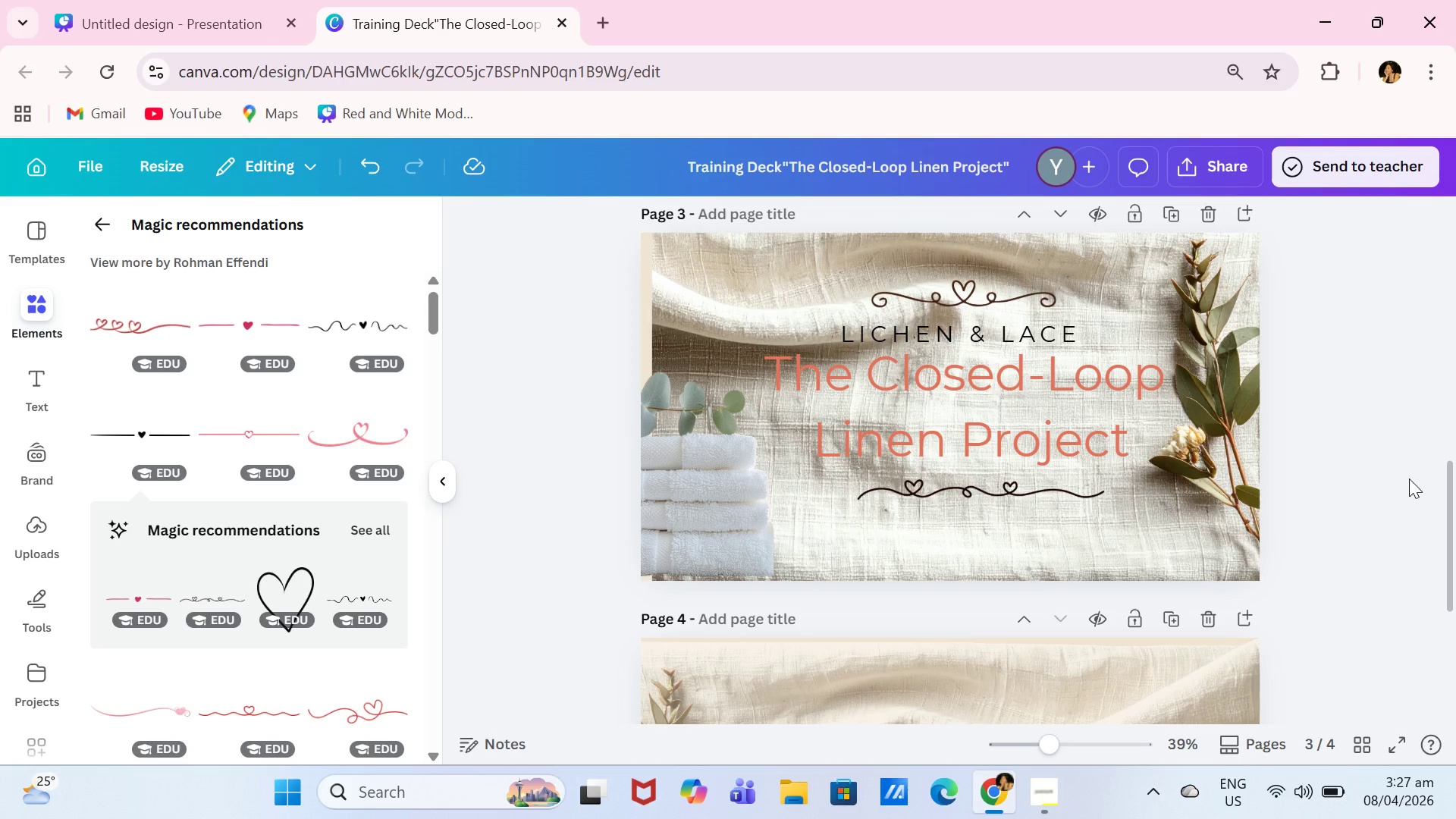 
scroll: coordinate [947, 532], scroll_direction: down, amount: 12.0
 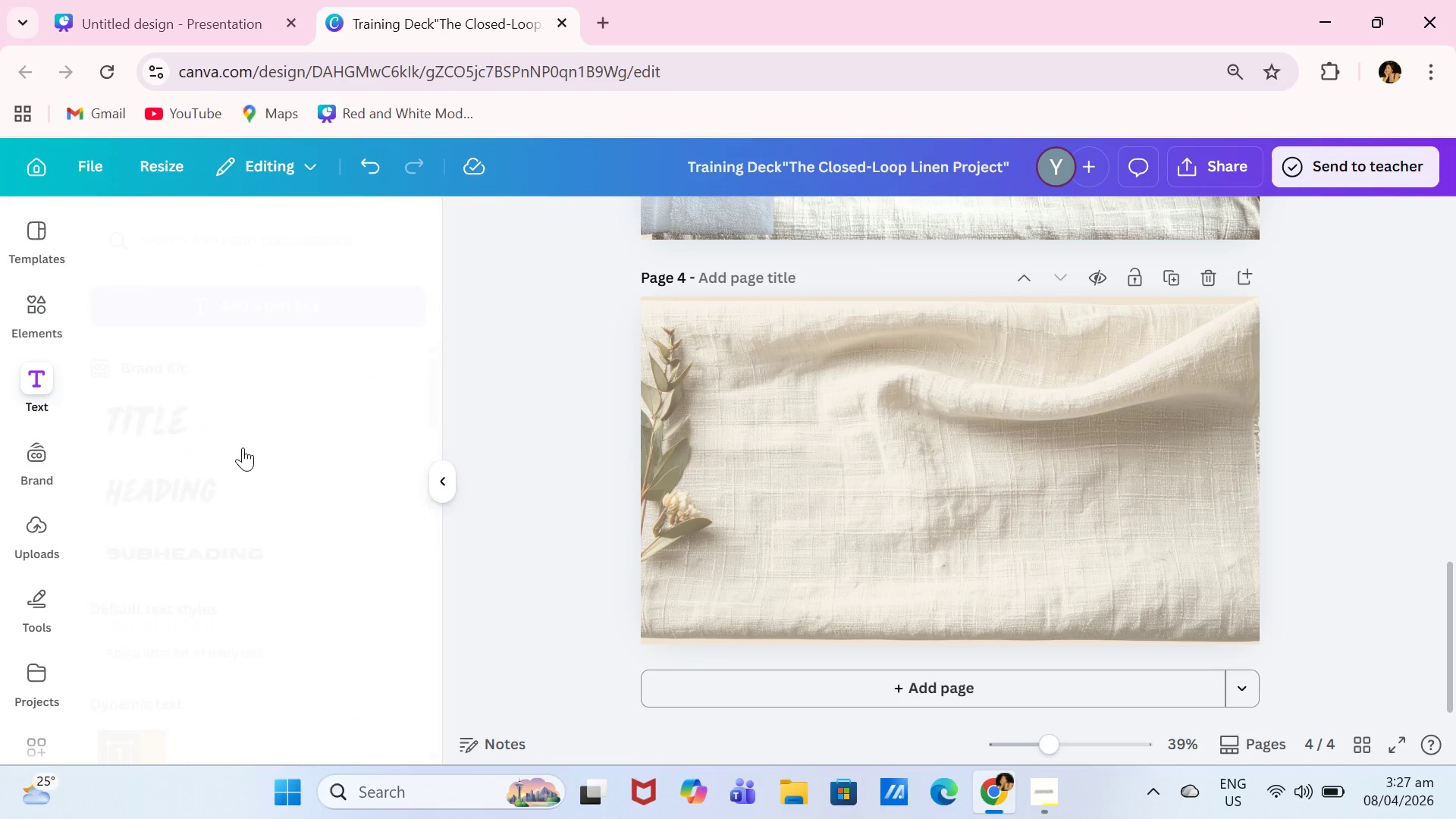 
left_click([294, 655])
 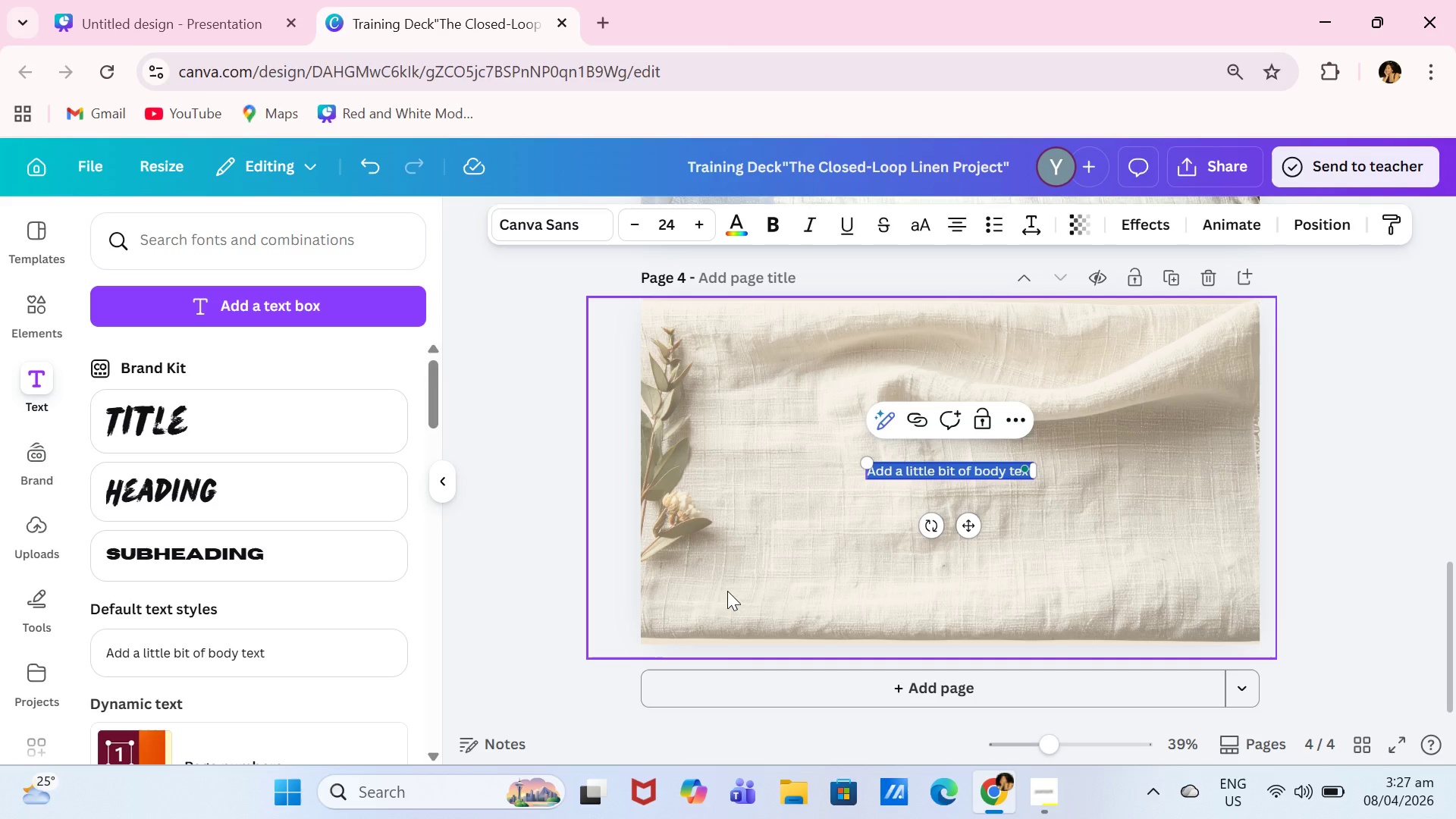 
type(The M)
key(Backspace)
type(Mission)
 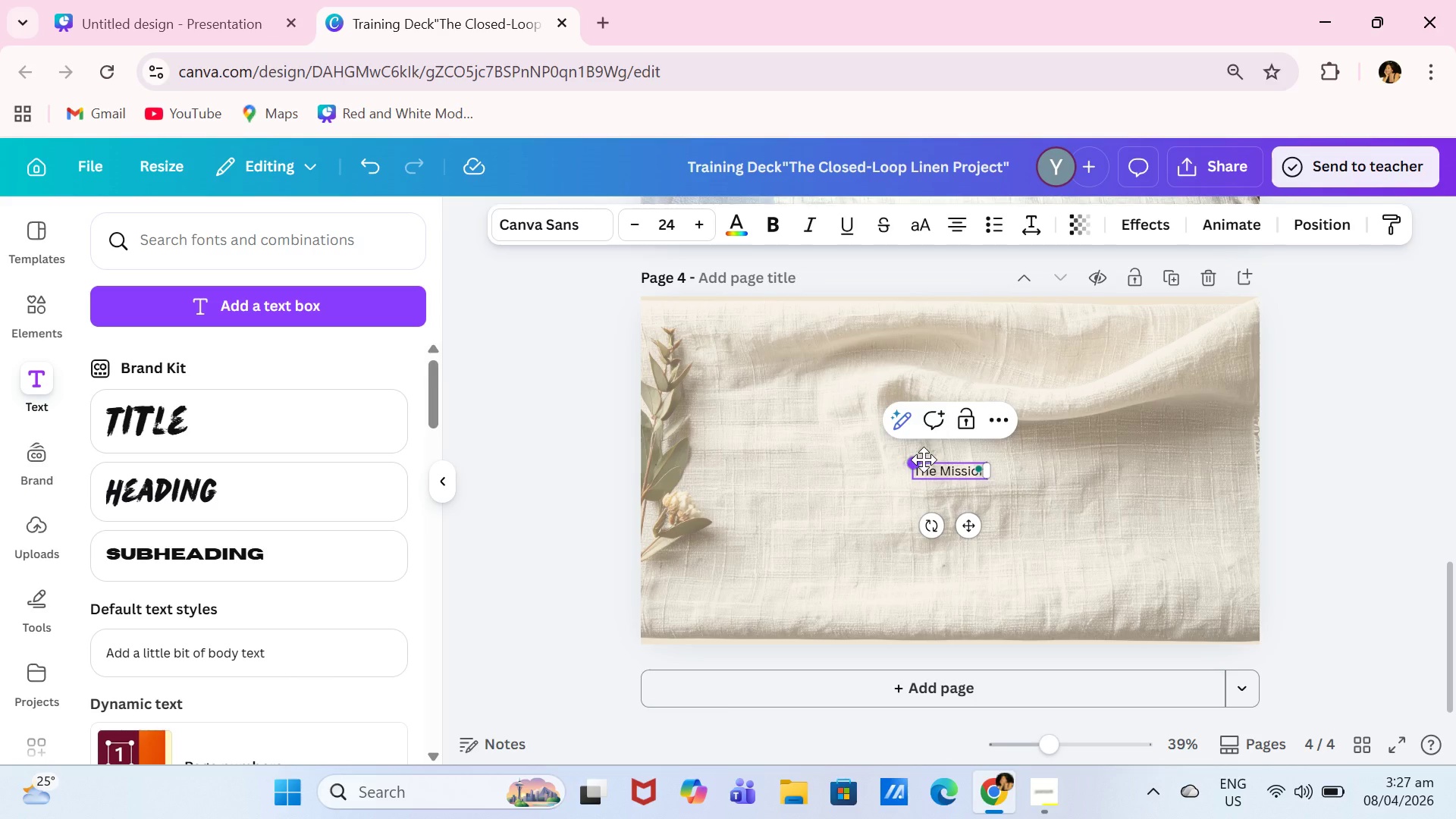 
left_click_drag(start_coordinate=[918, 462], to_coordinate=[880, 441])
 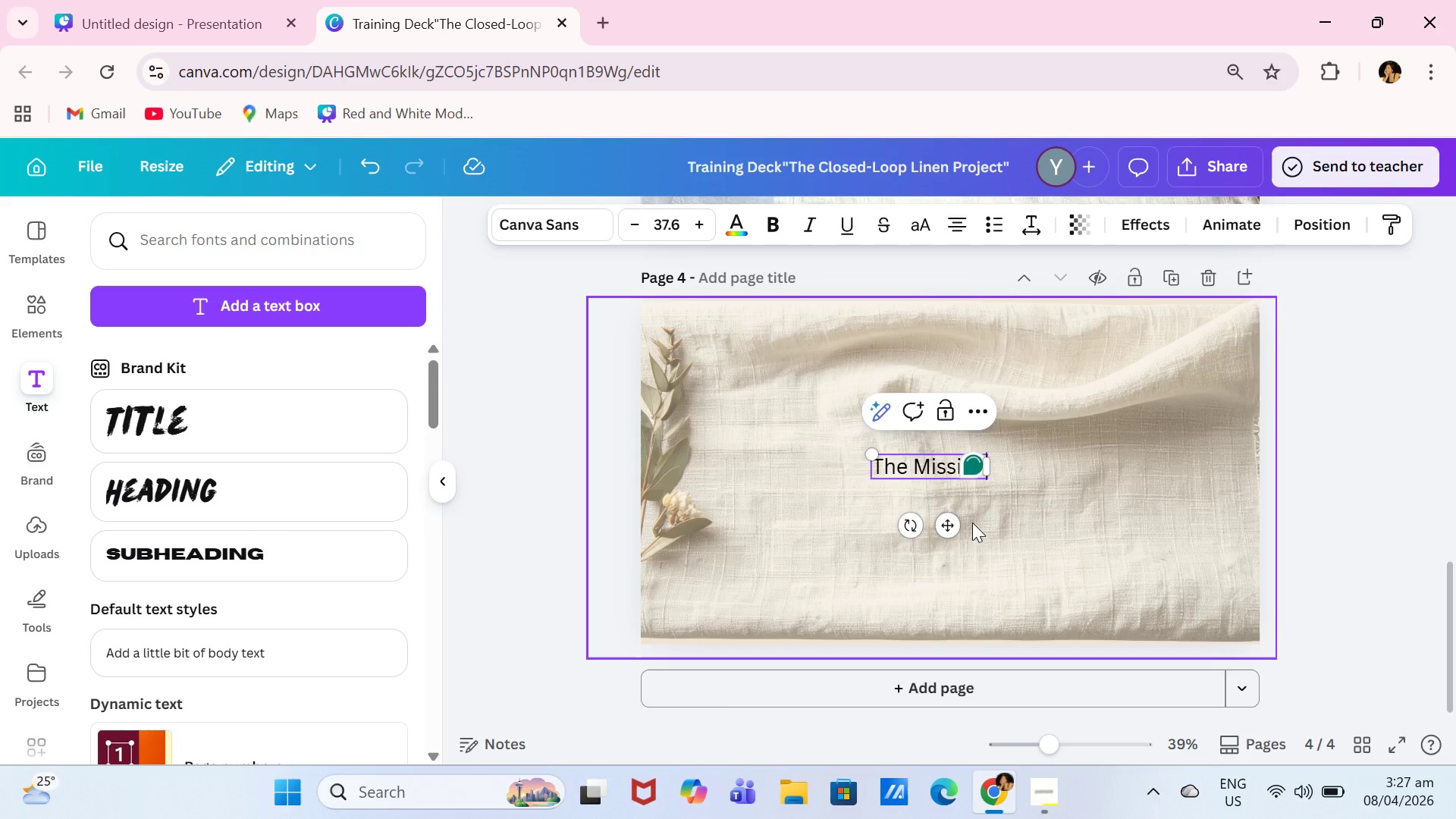 
left_click_drag(start_coordinate=[949, 526], to_coordinate=[777, 405])
 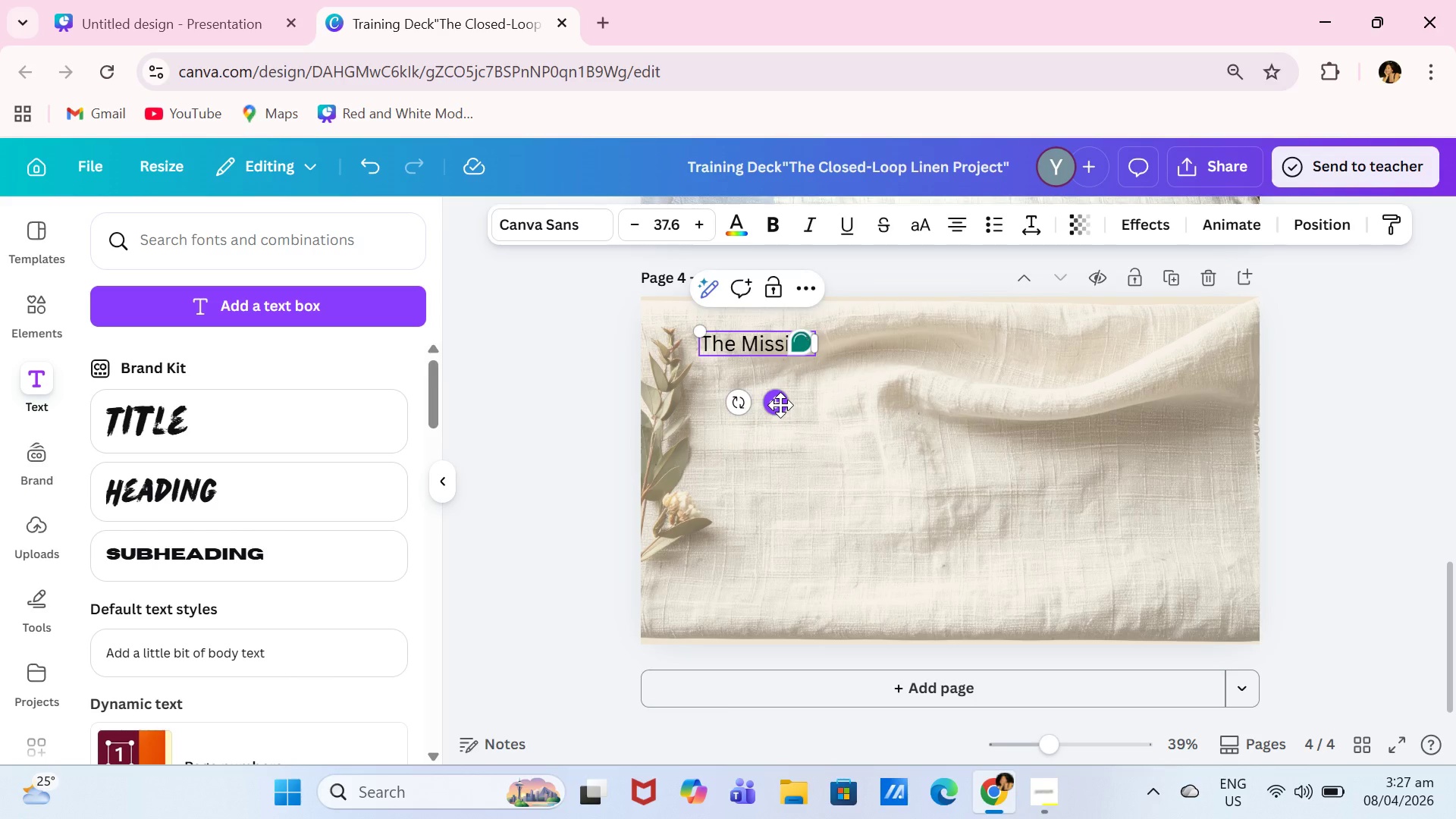 
left_click([780, 405])
 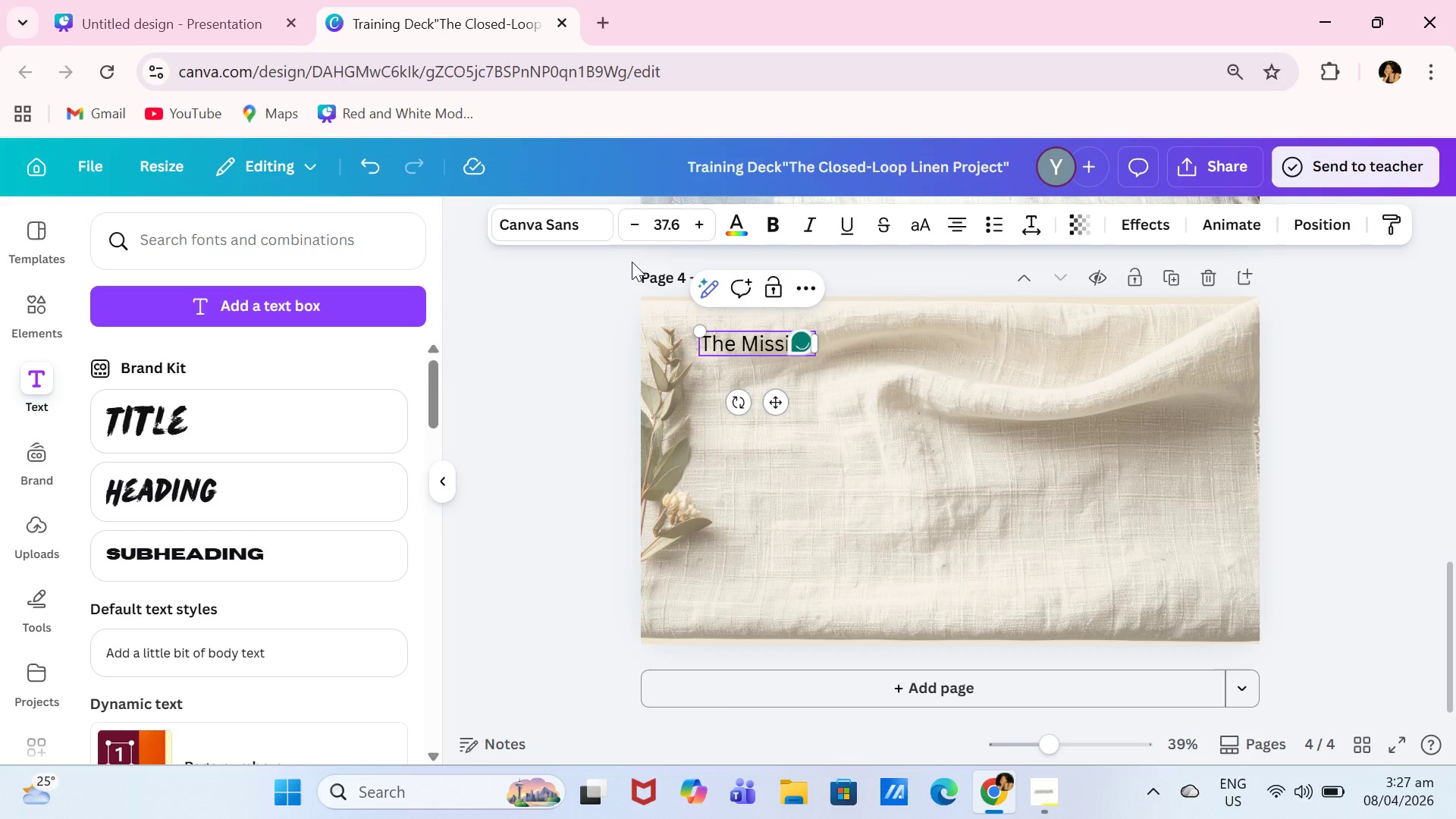 
left_click([585, 231])
 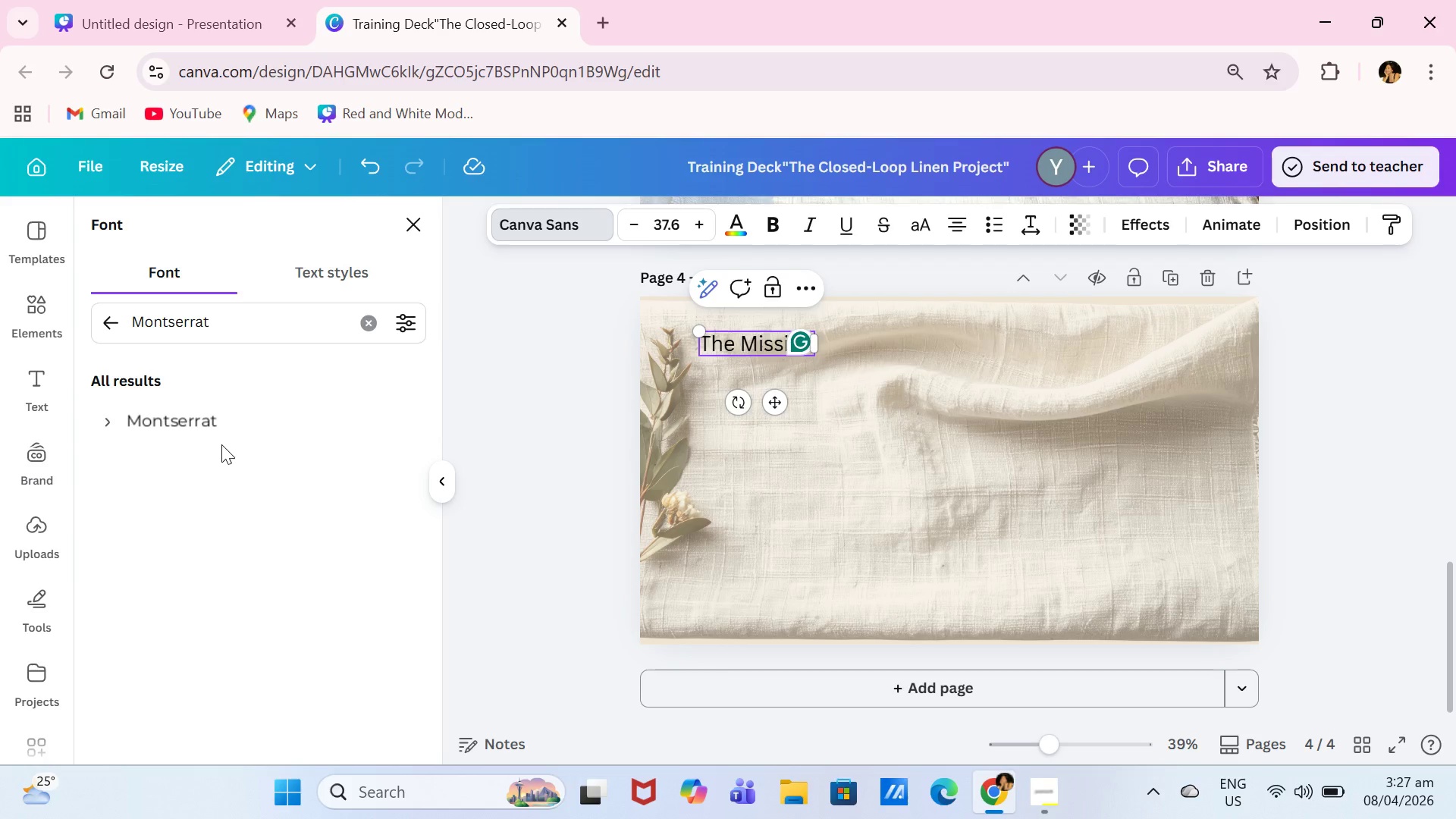 
double_click([246, 425])
 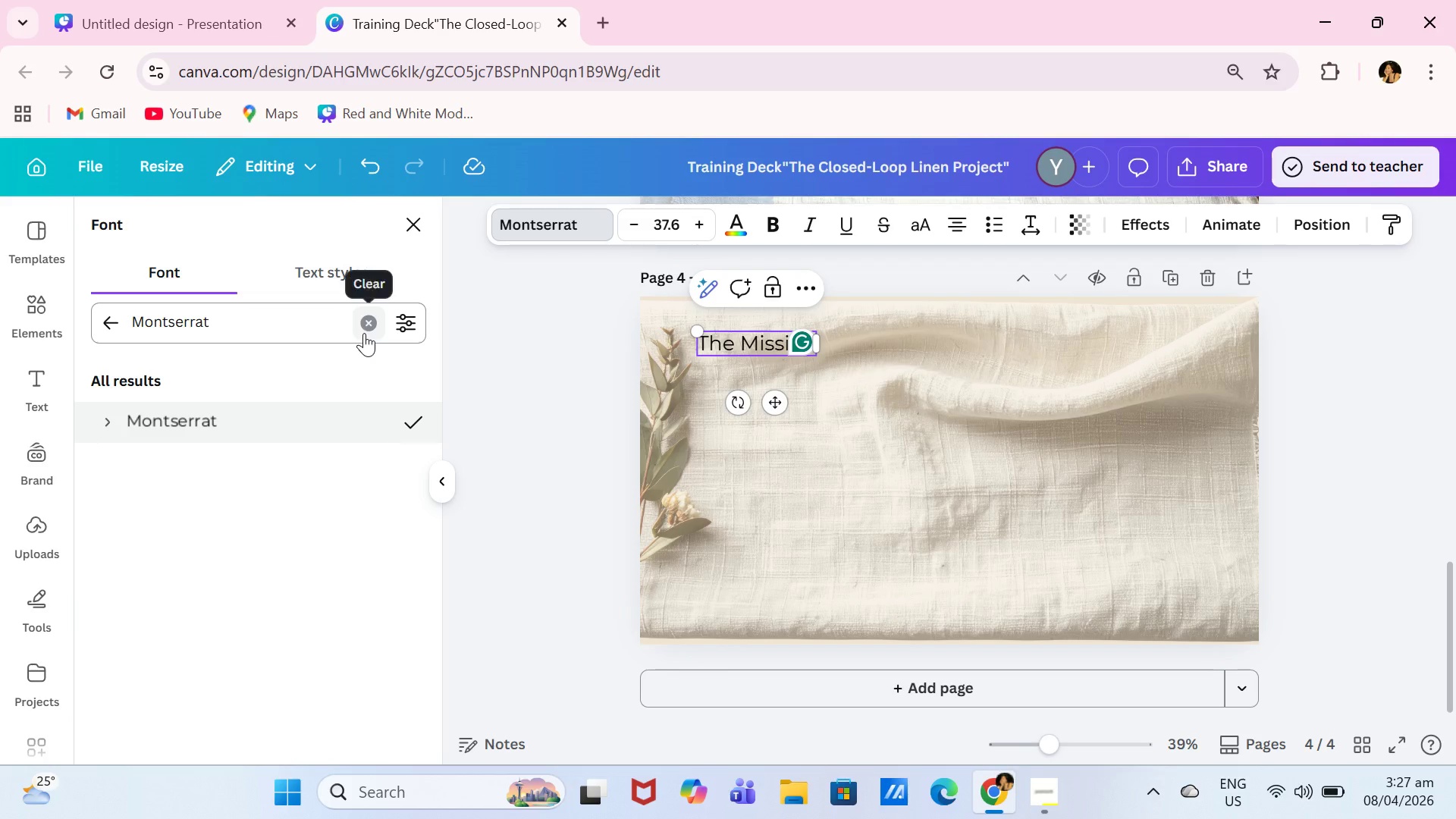 
left_click([364, 333])
 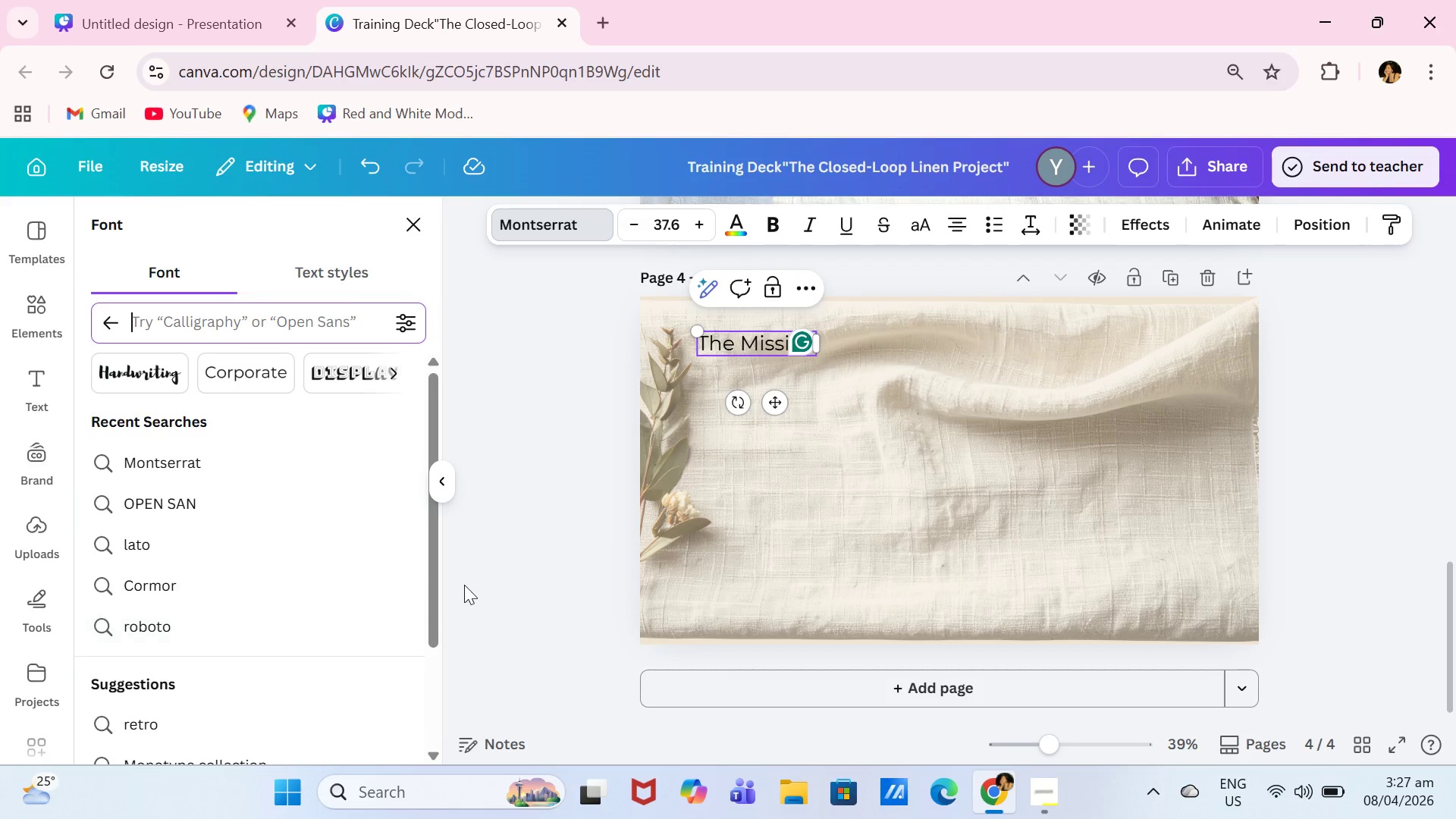 
left_click([942, 461])
 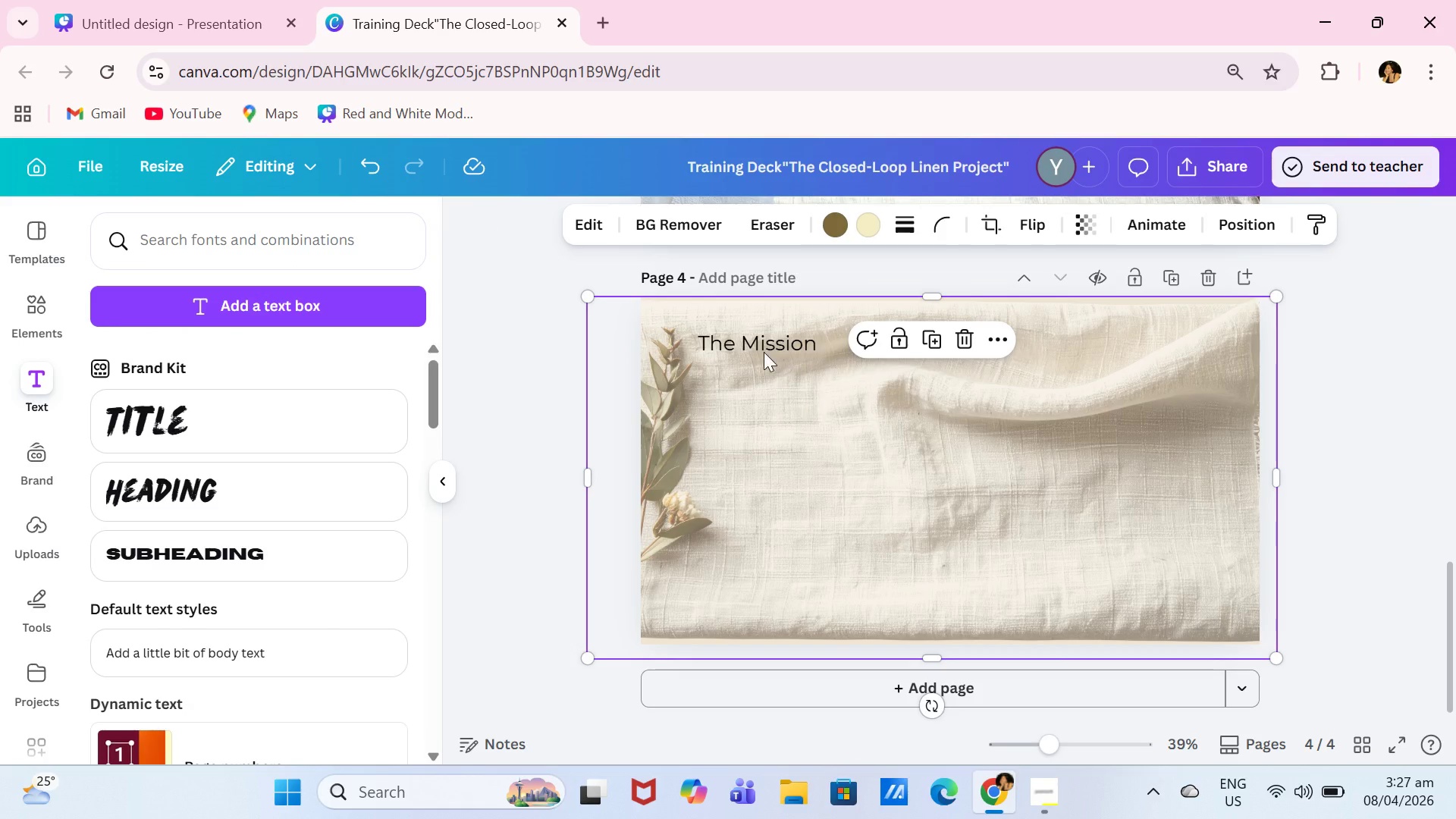 
scroll: coordinate [244, 551], scroll_direction: down, amount: 2.0
 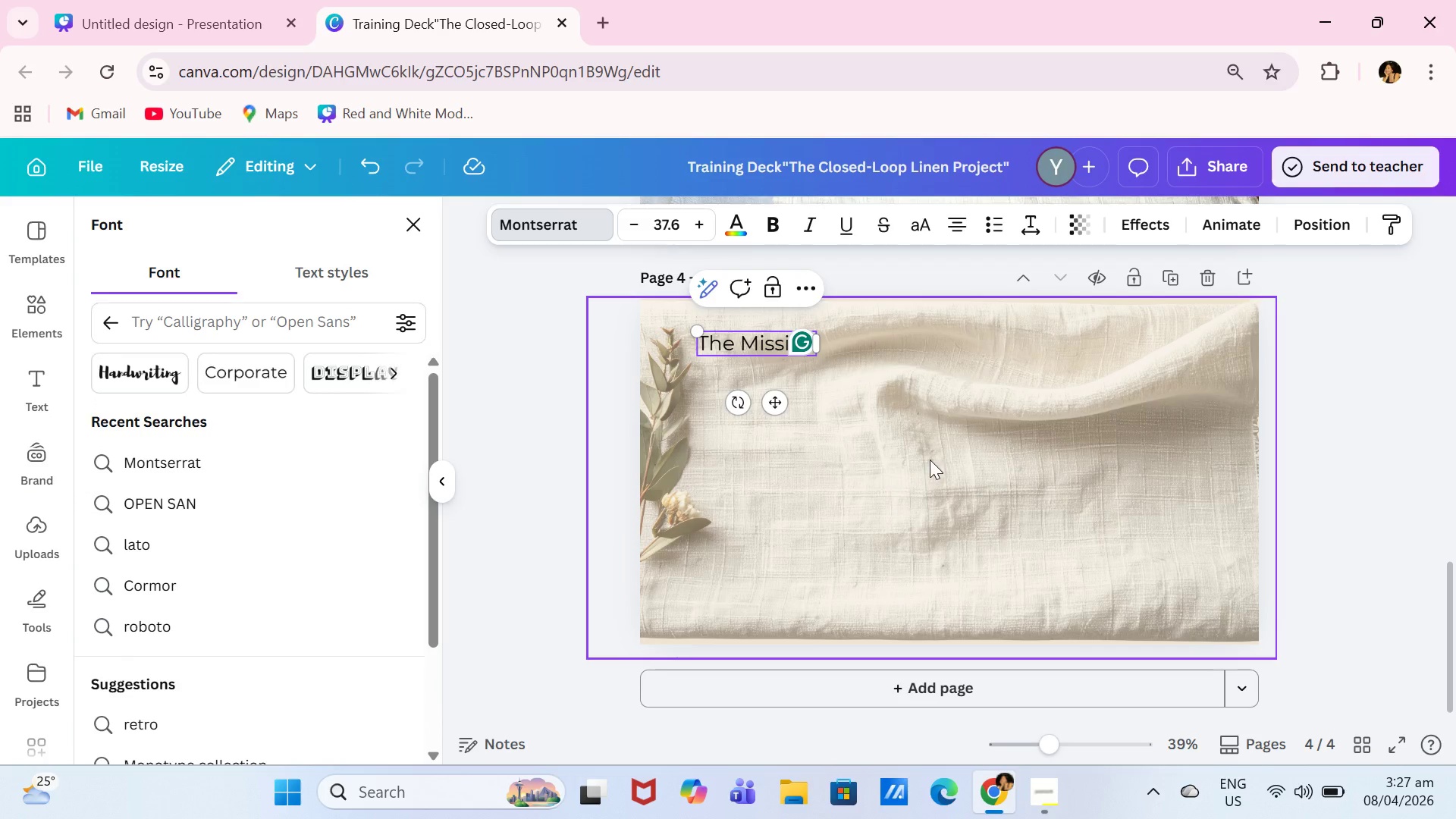 
left_click([742, 332])
 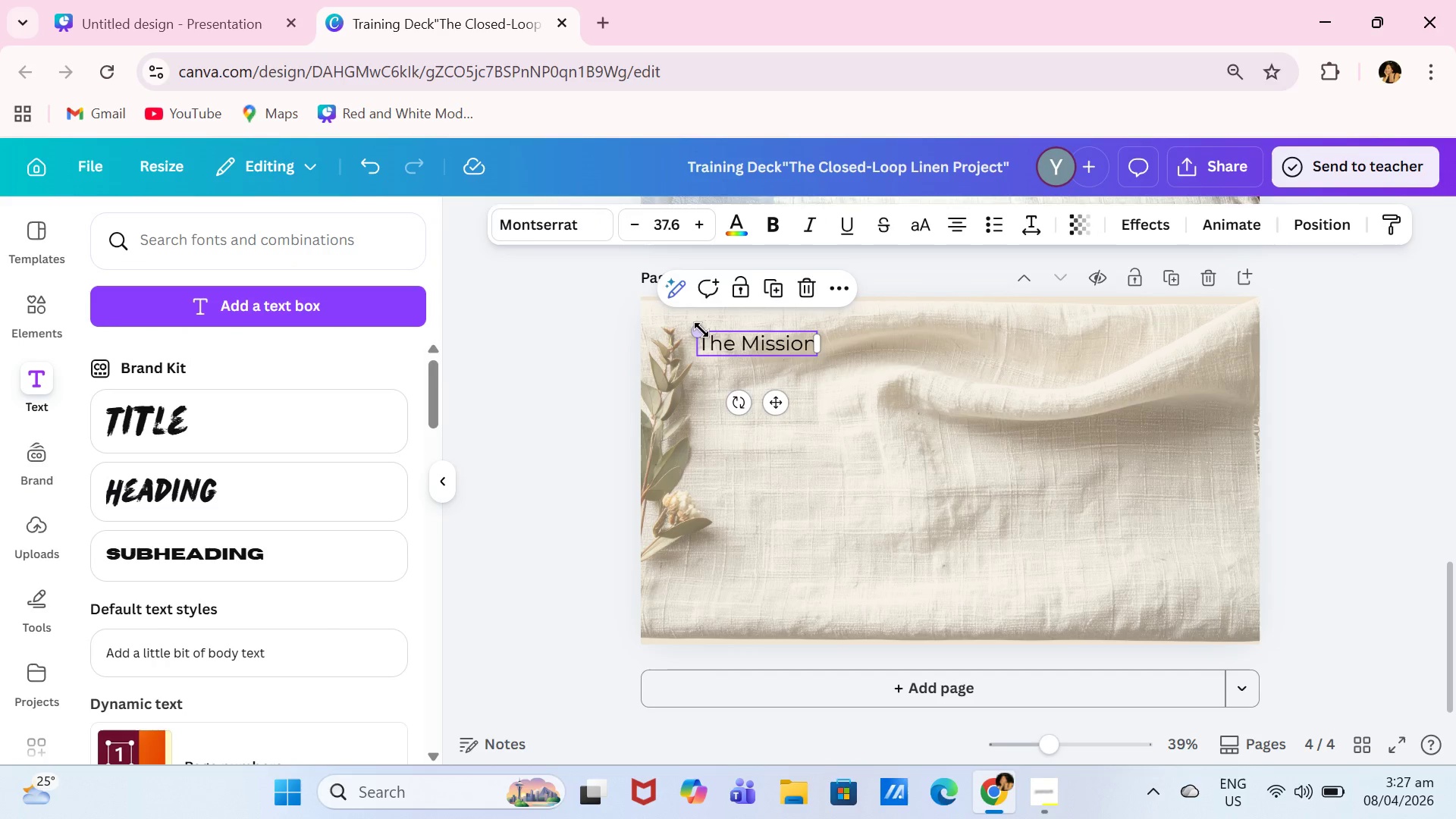 
left_click_drag(start_coordinate=[701, 330], to_coordinate=[631, 302])
 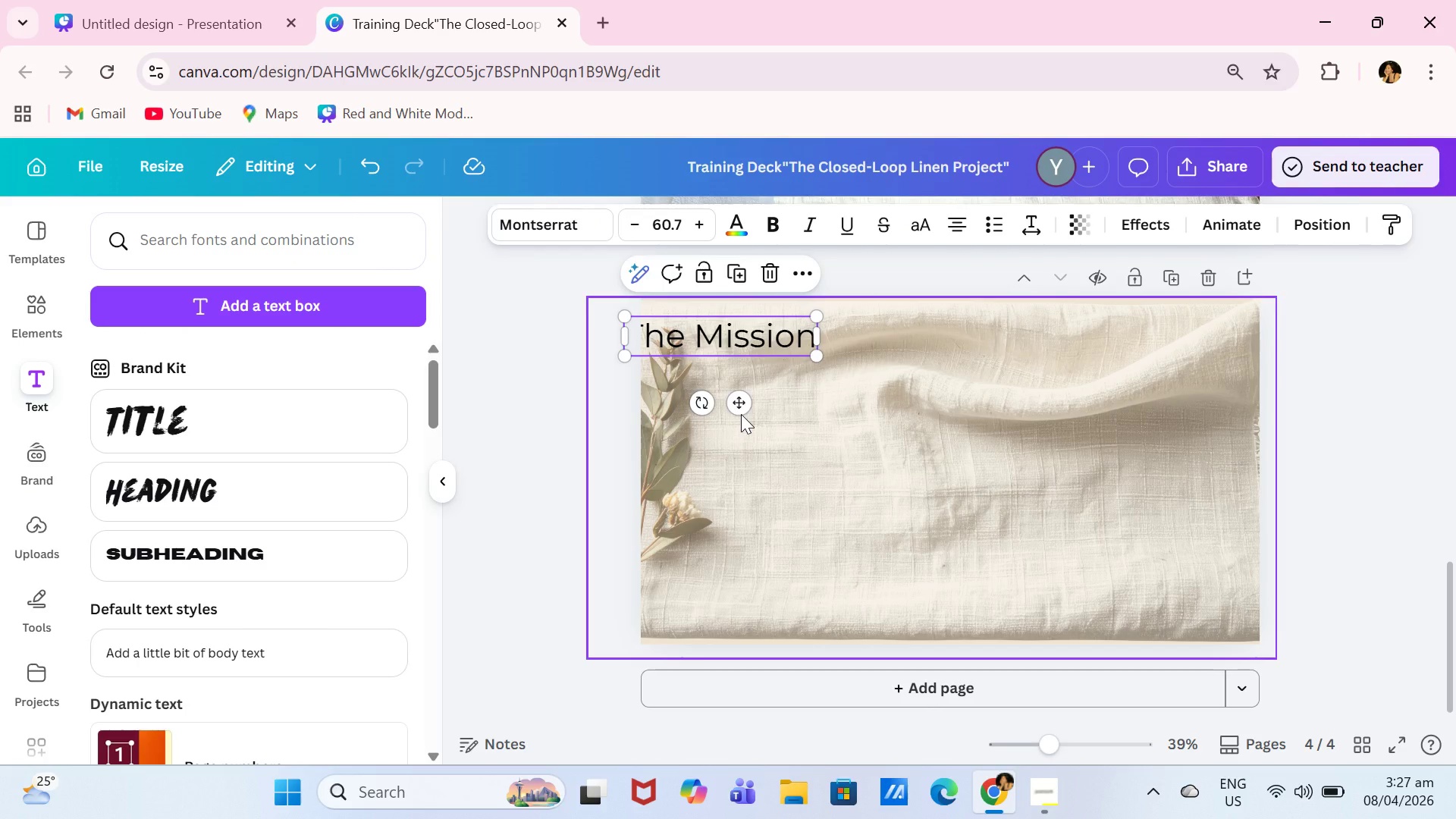 
left_click_drag(start_coordinate=[741, 414], to_coordinate=[817, 428])
 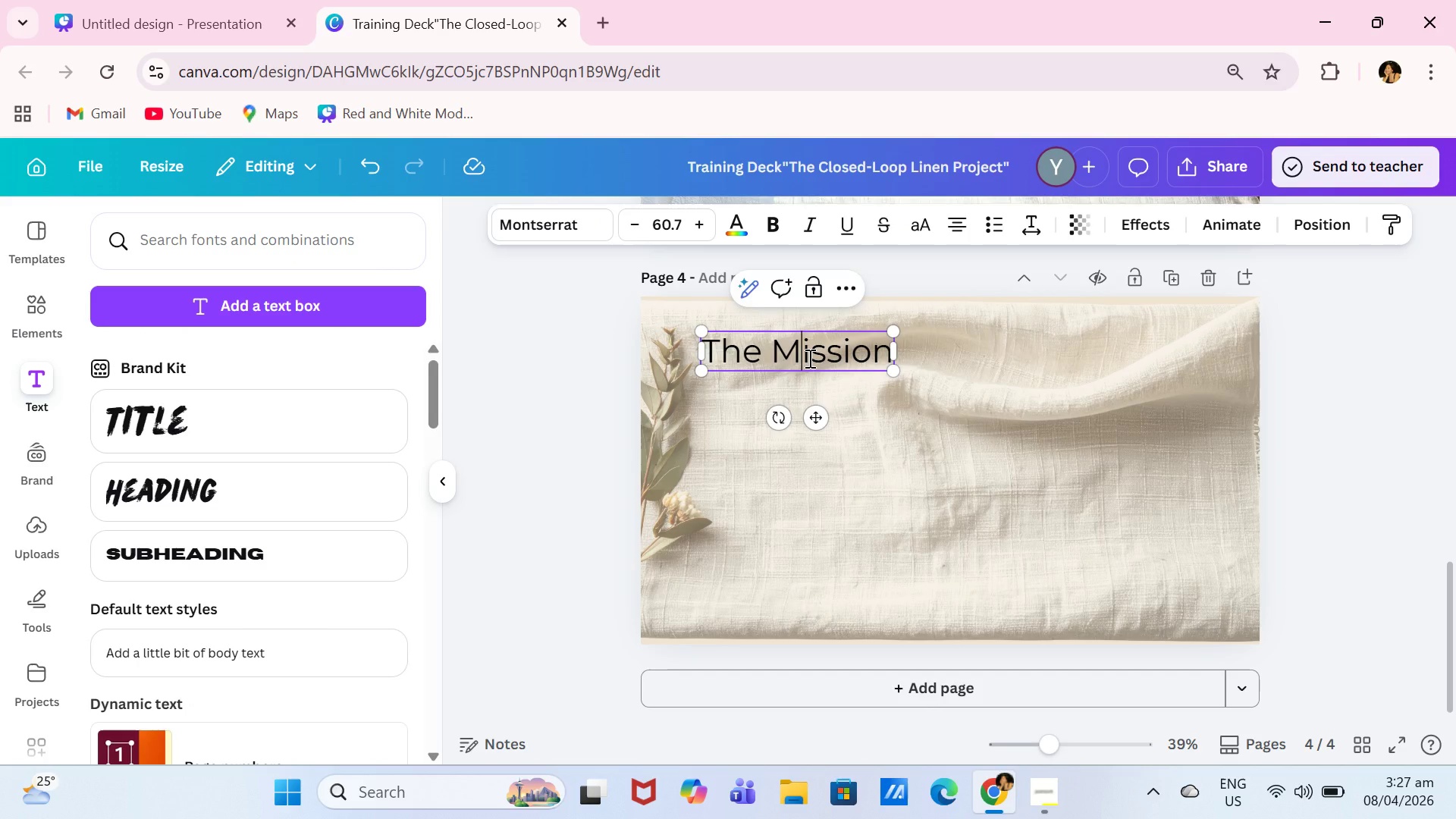 
double_click([808, 358])
 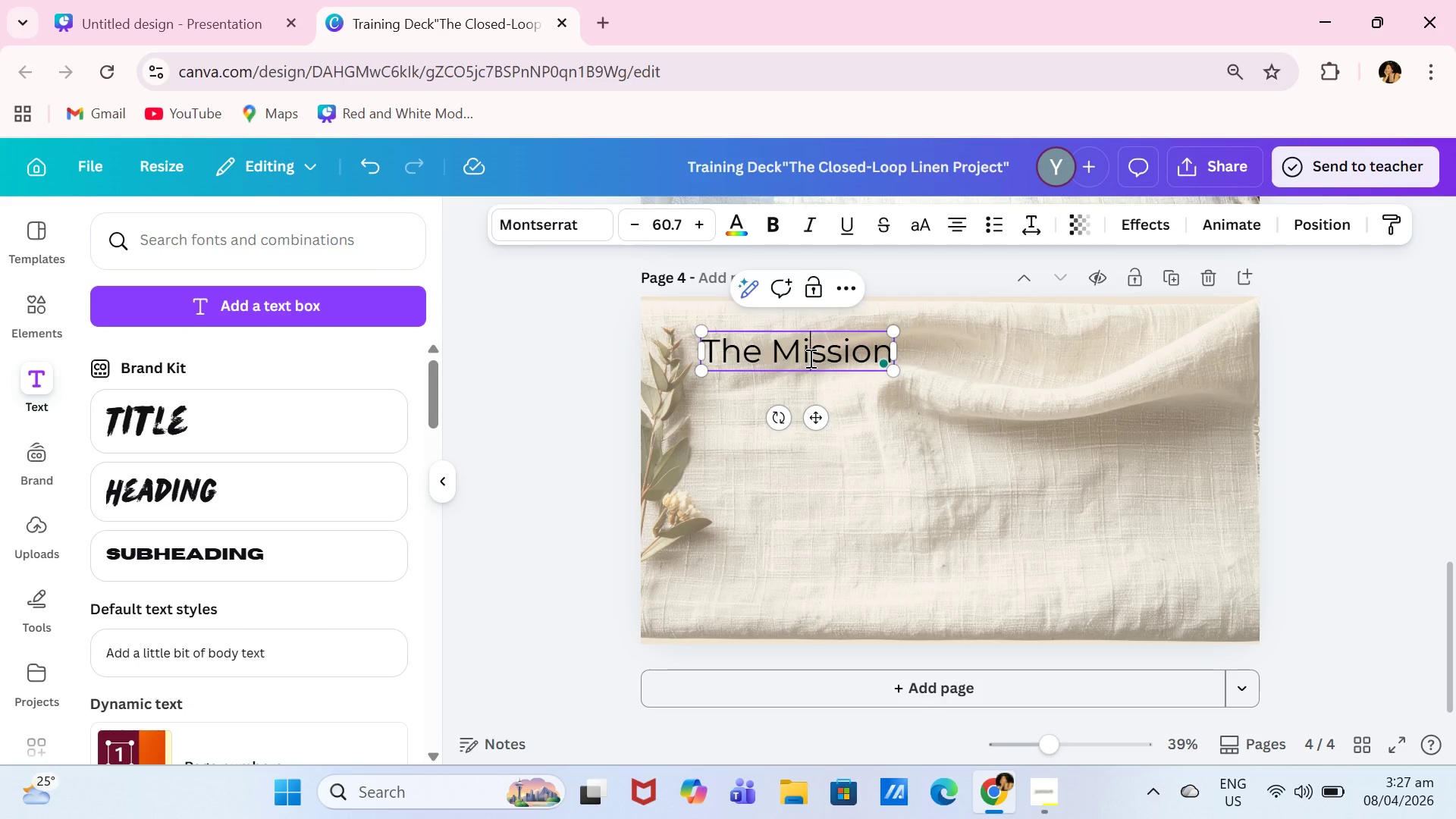 
key(Control+A)
 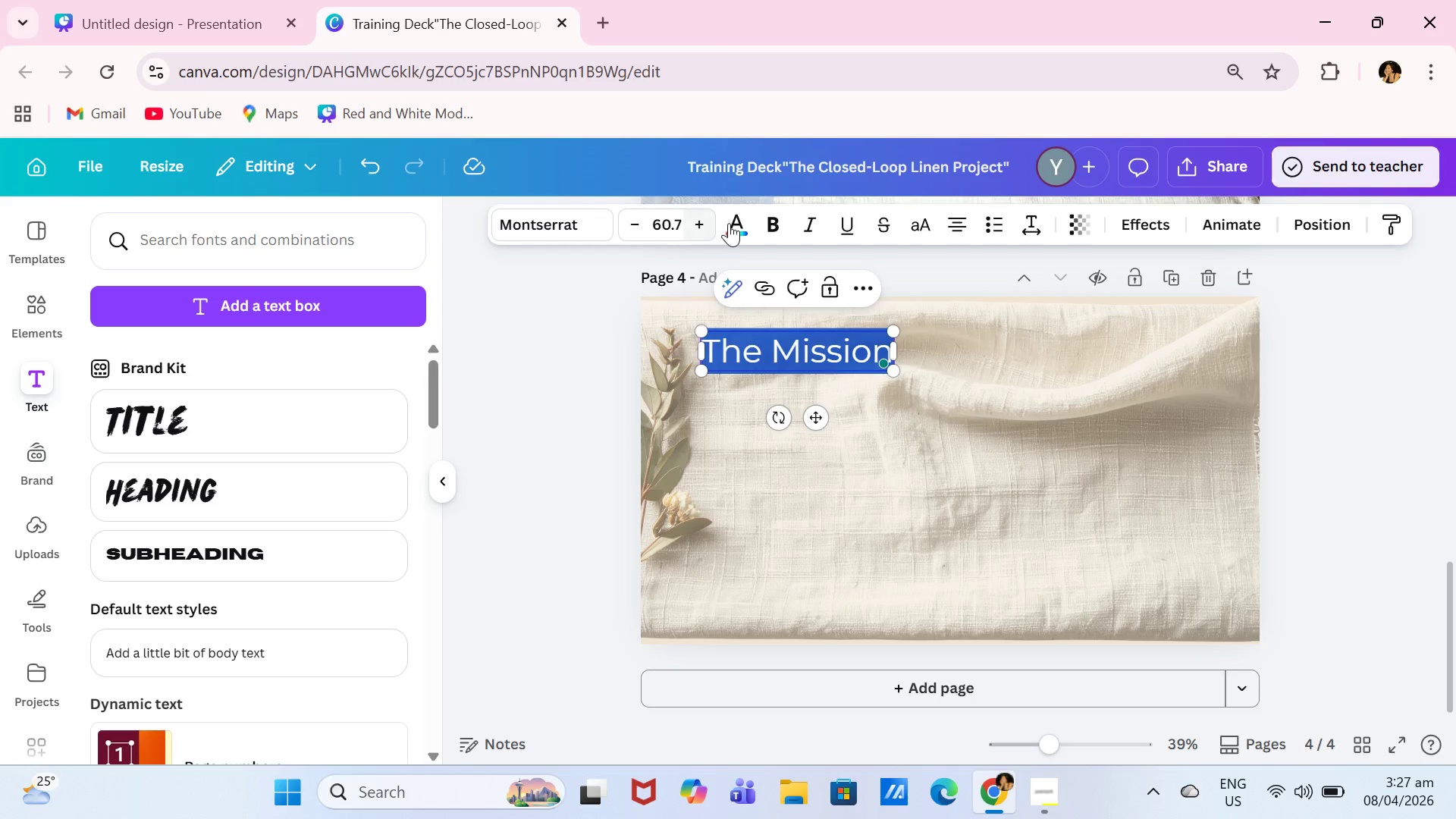 
left_click([733, 221])
 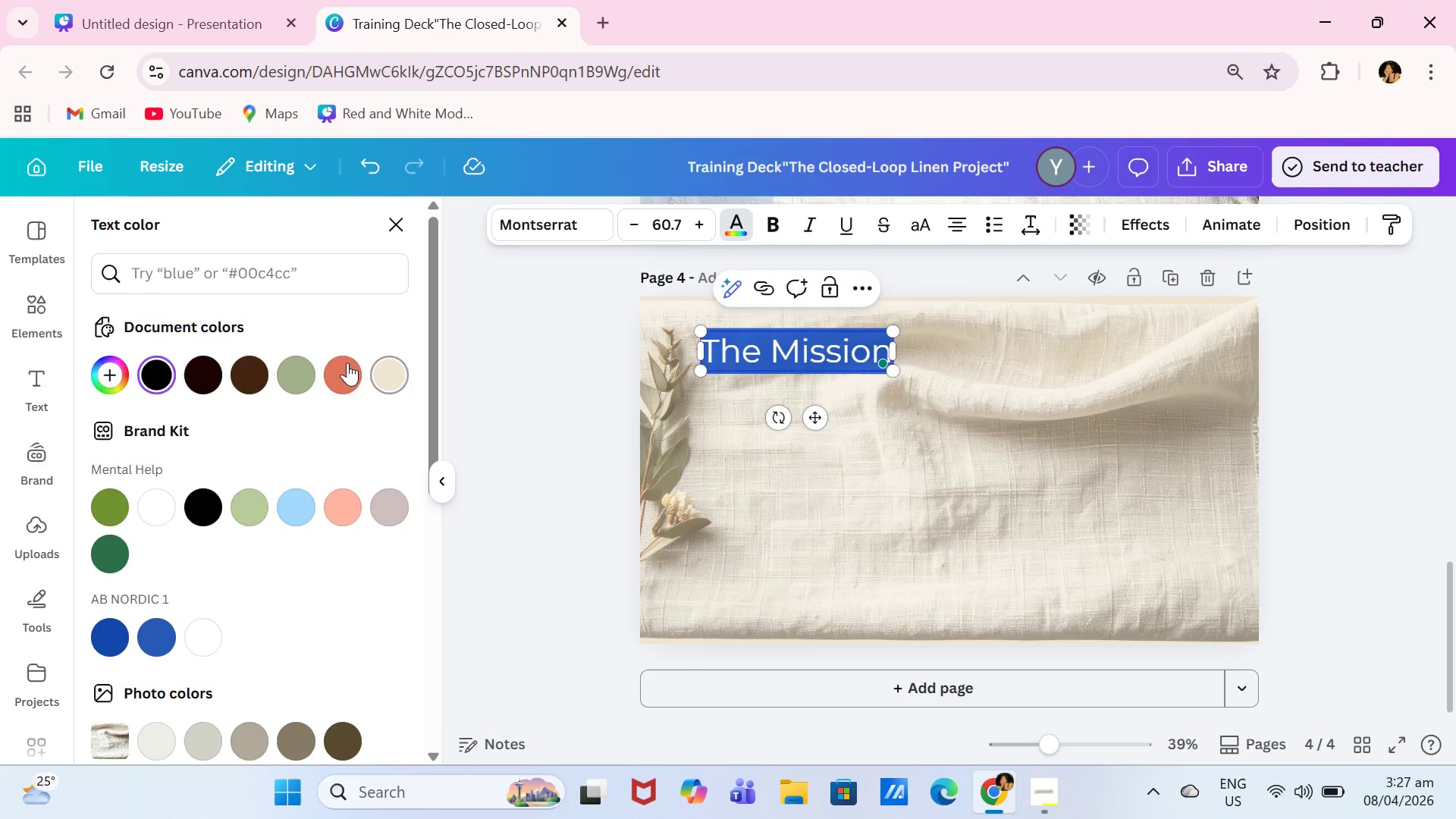 
left_click([308, 373])
 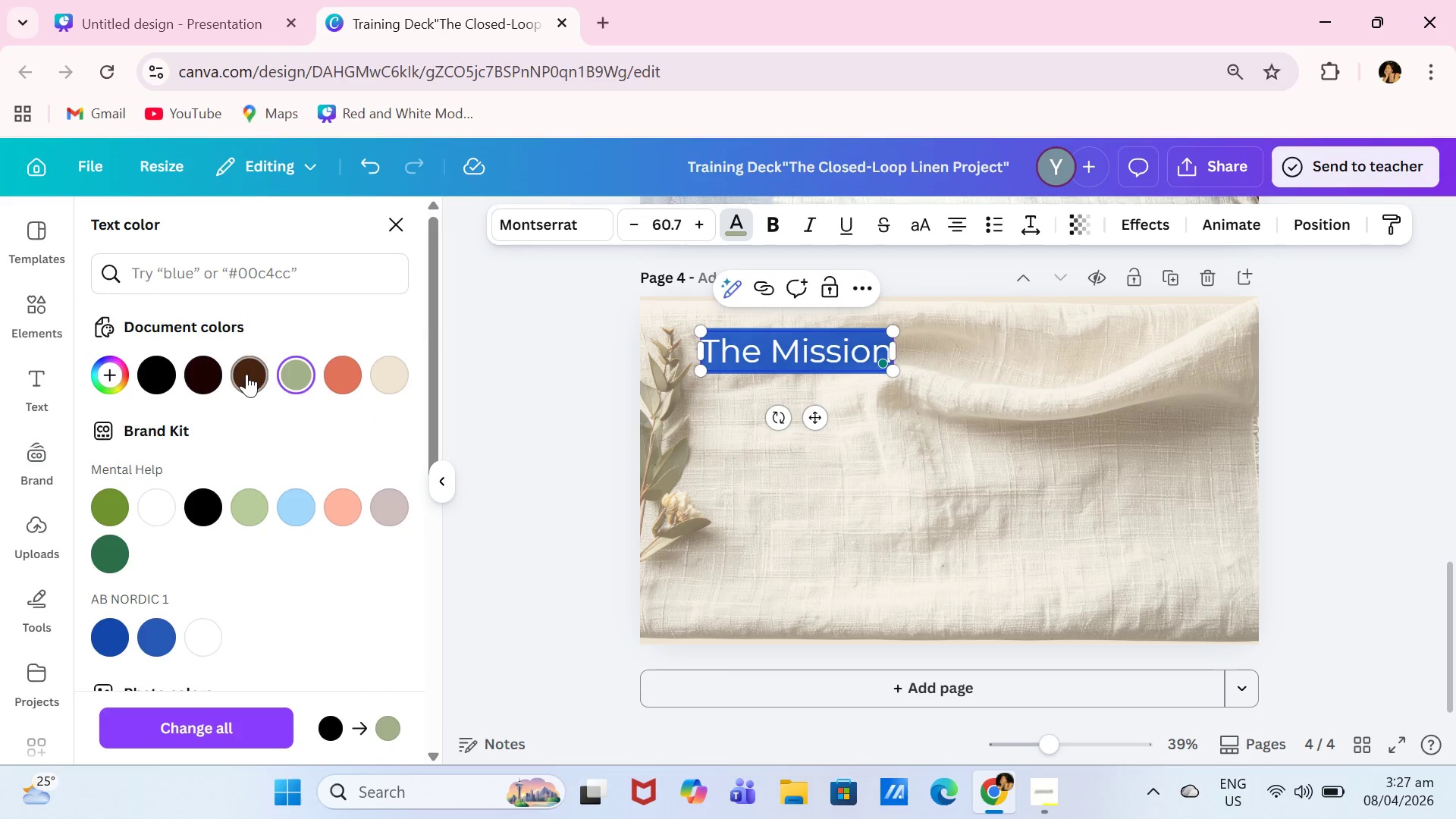 
double_click([941, 510])
 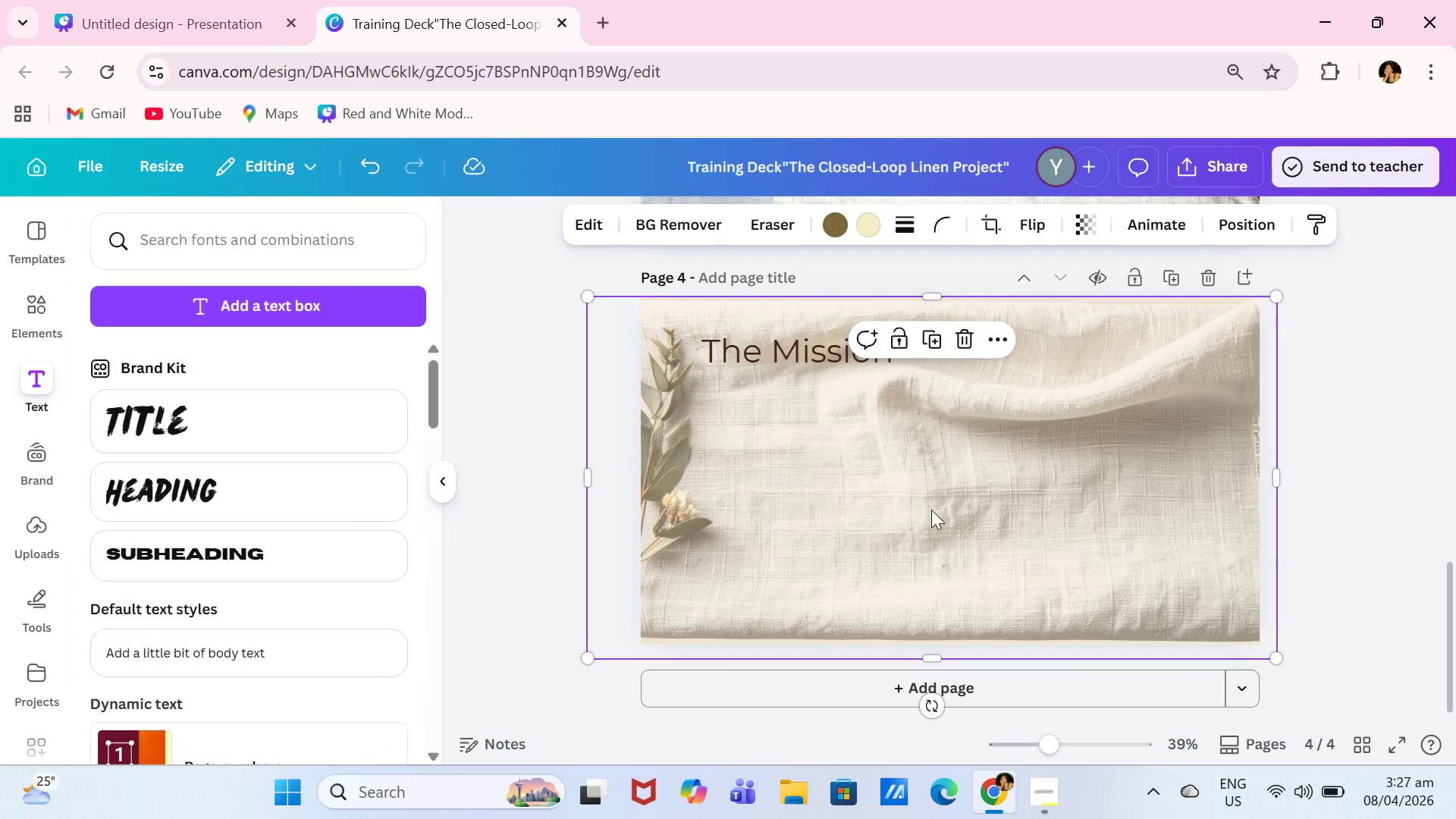 
triple_click([931, 510])
 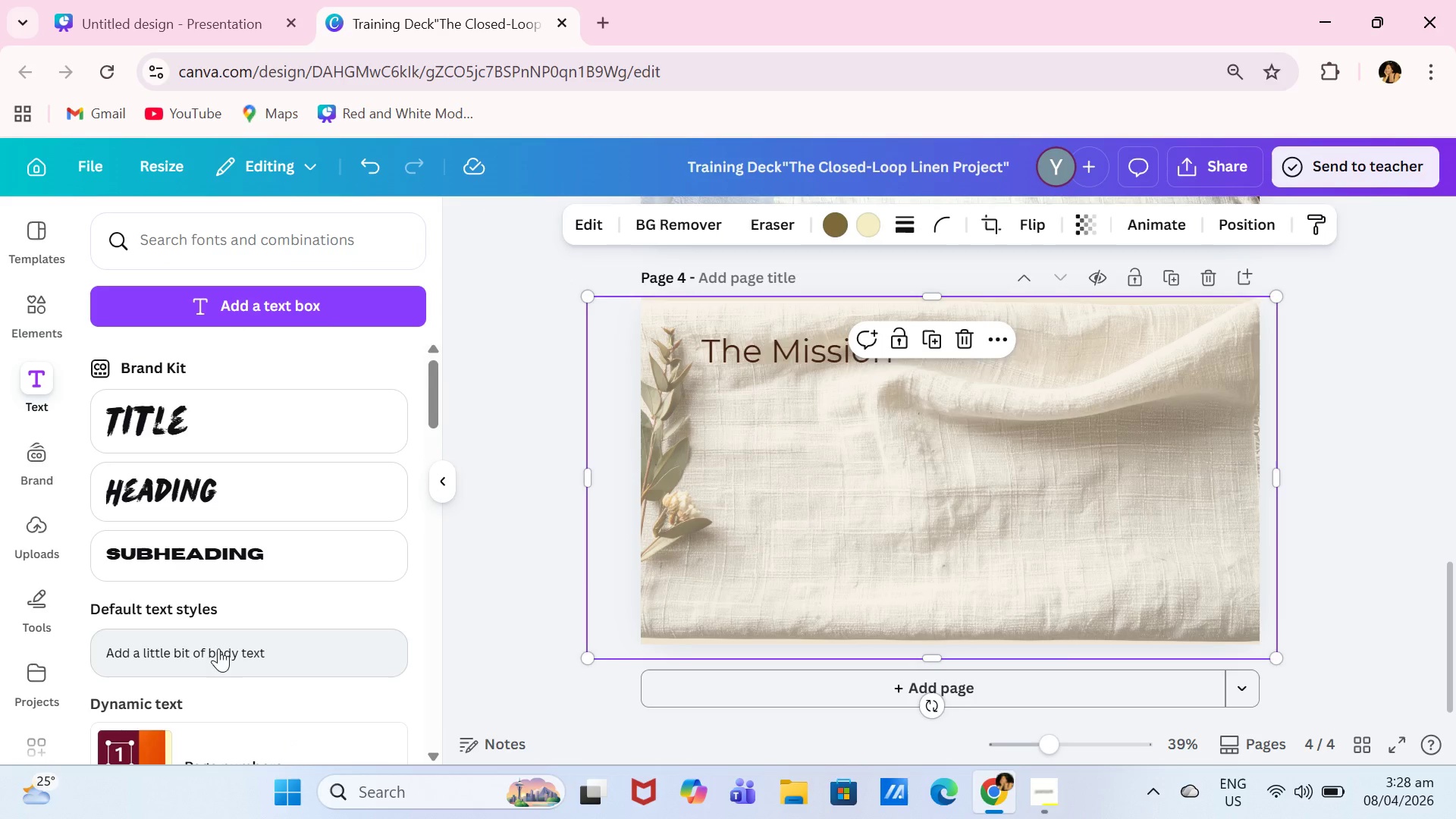 
type(Towards Sustainable Textiles)
 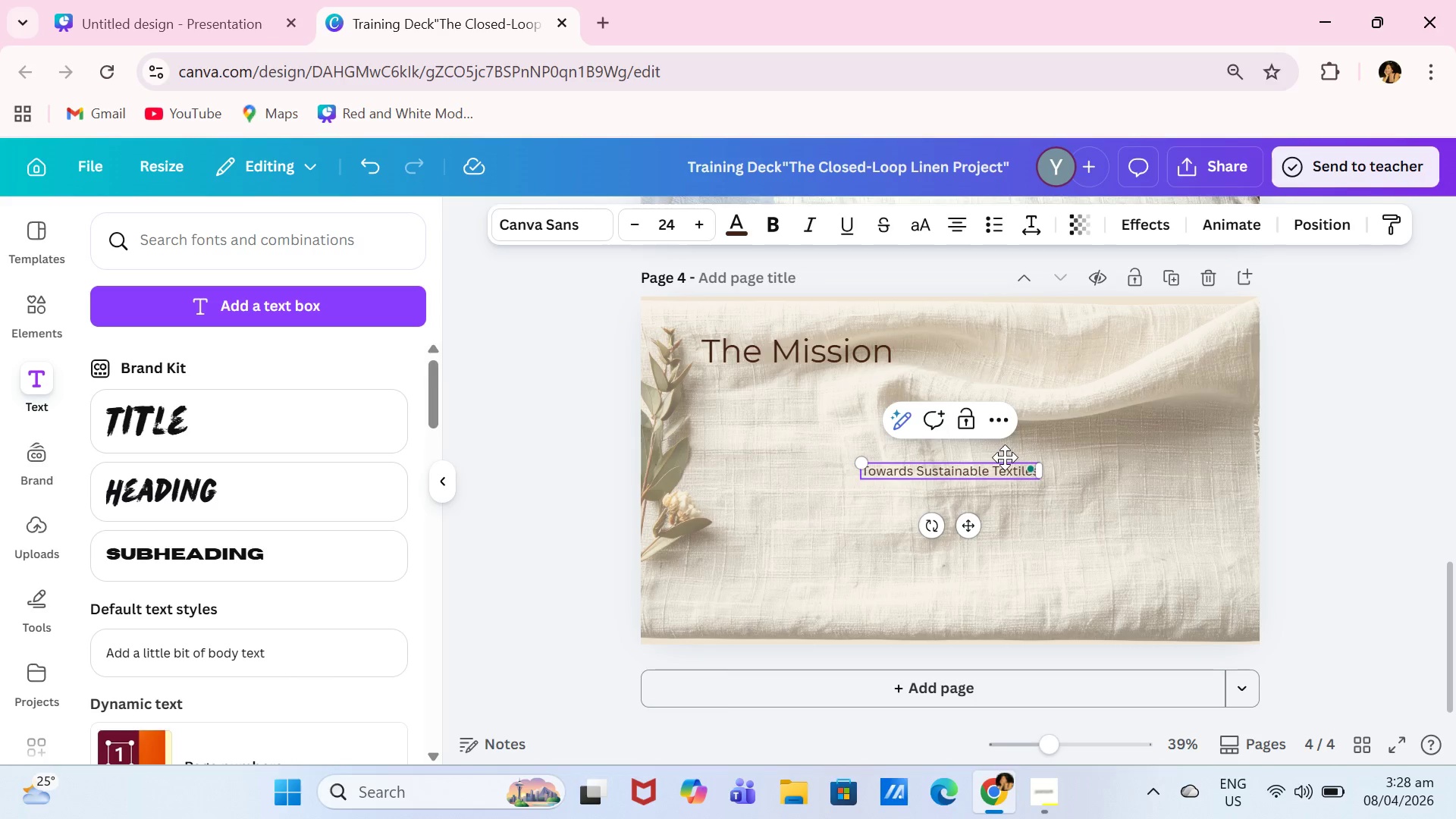 
left_click([1007, 477])
 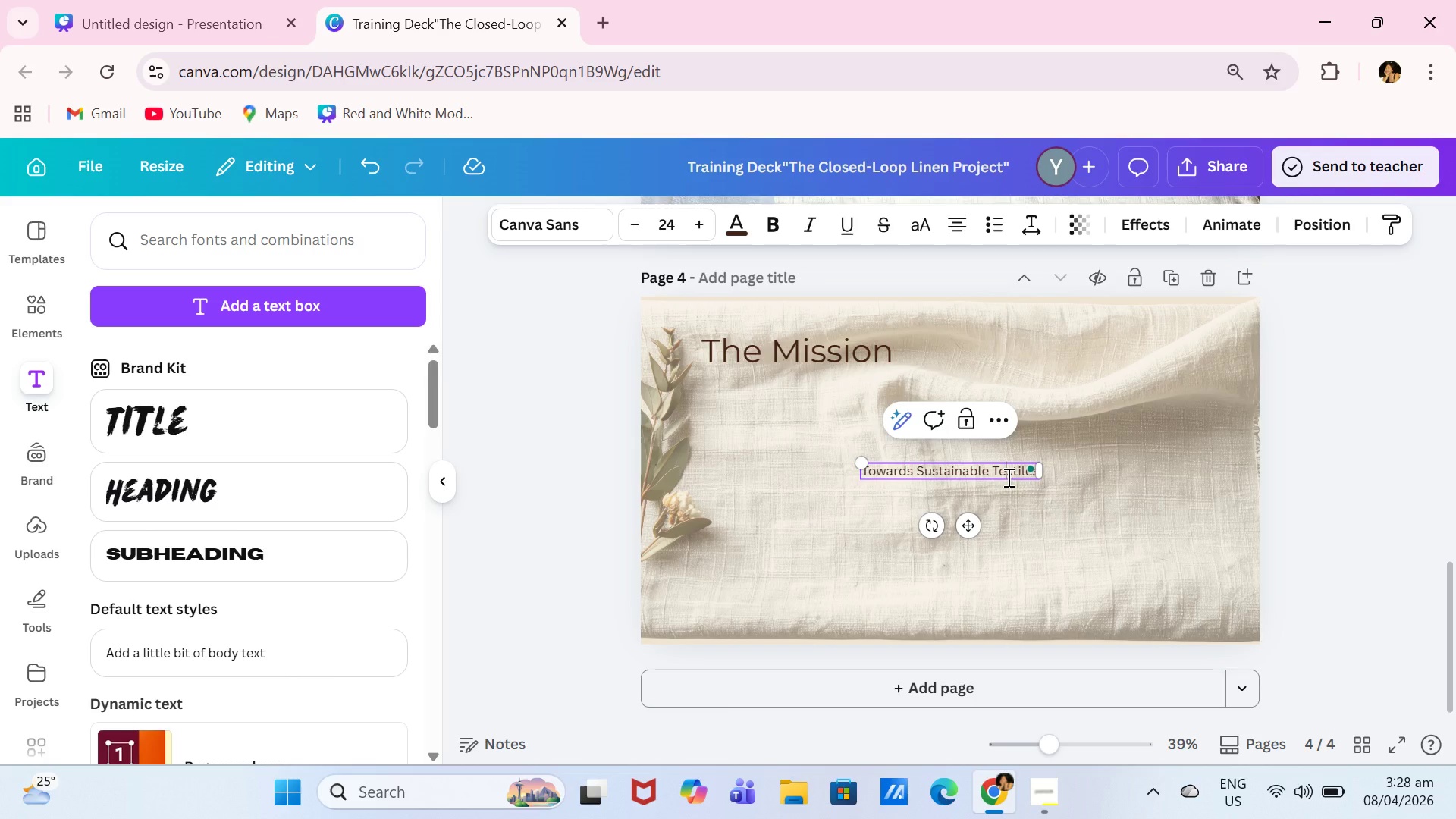 
key(Control+A)
 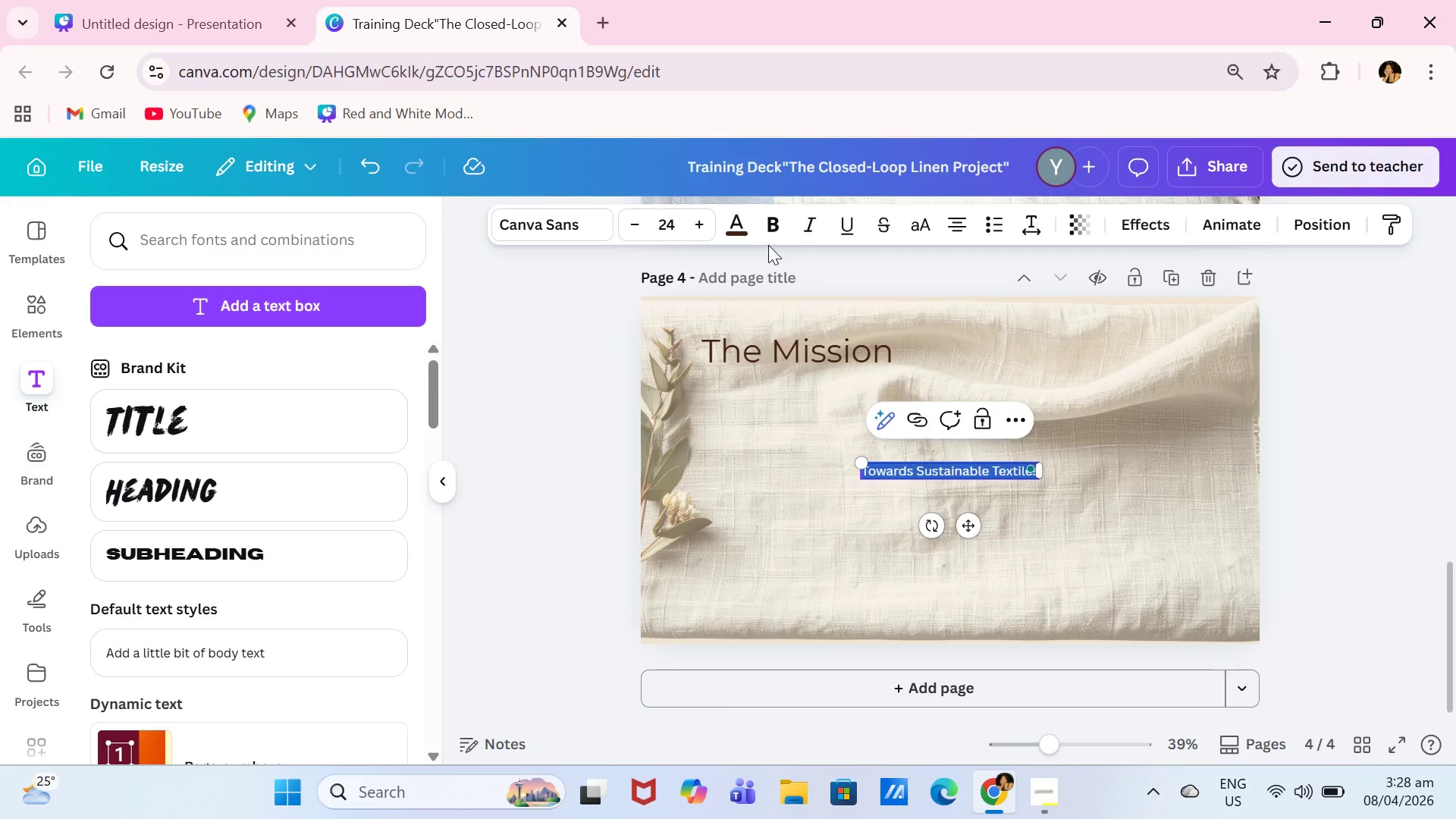 
left_click([746, 224])
 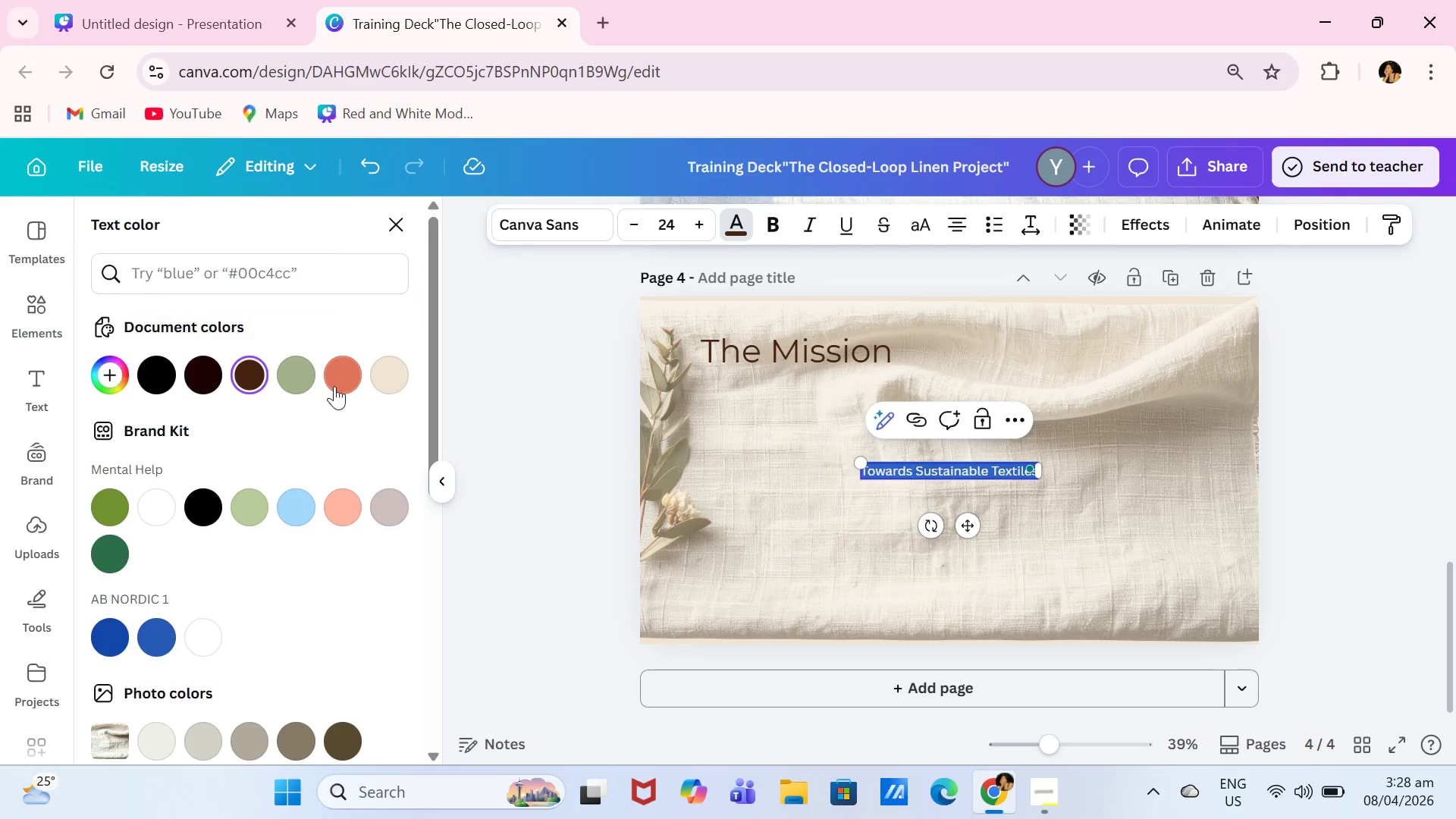 
left_click([339, 382])
 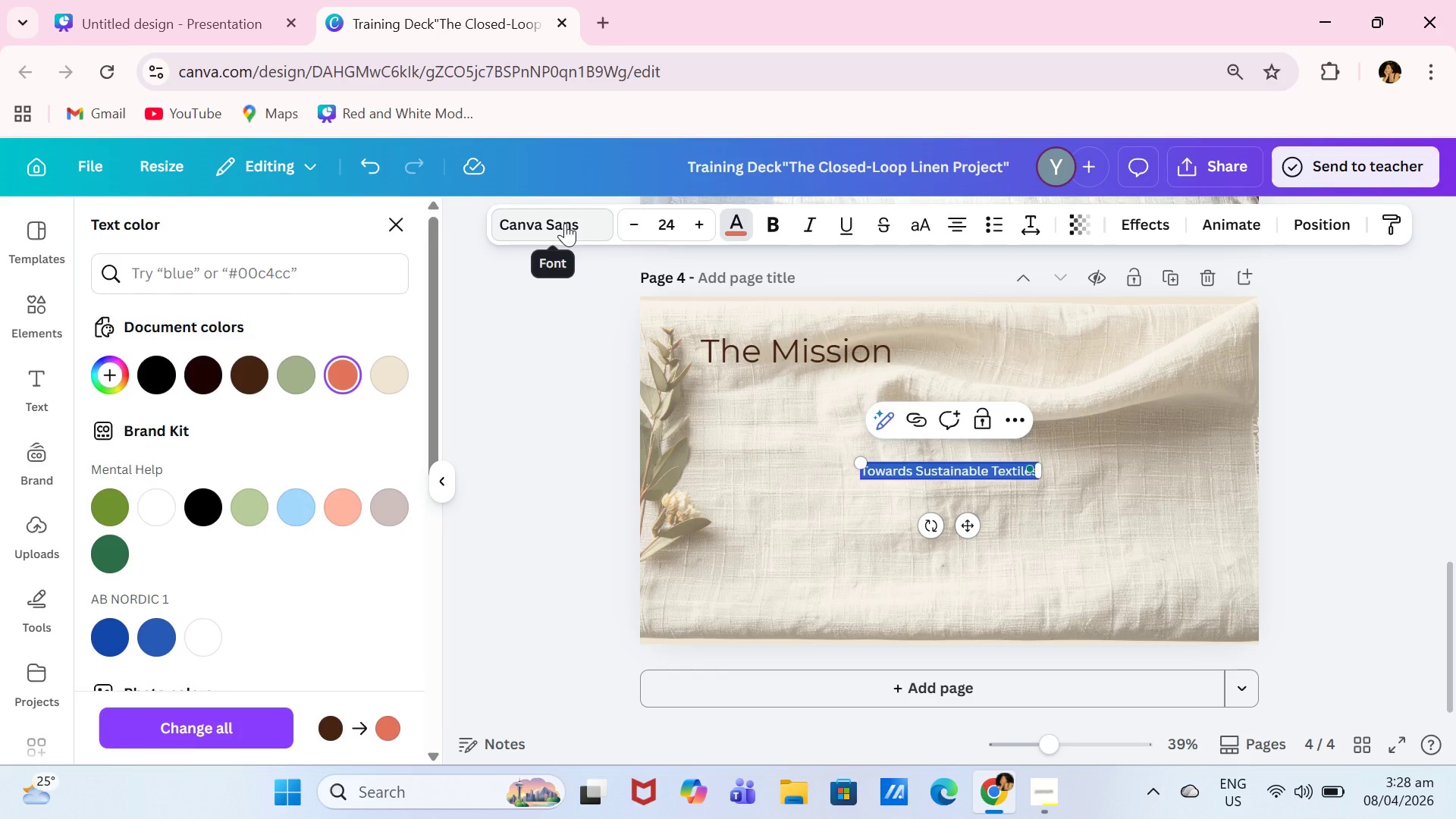 
left_click([565, 223])
 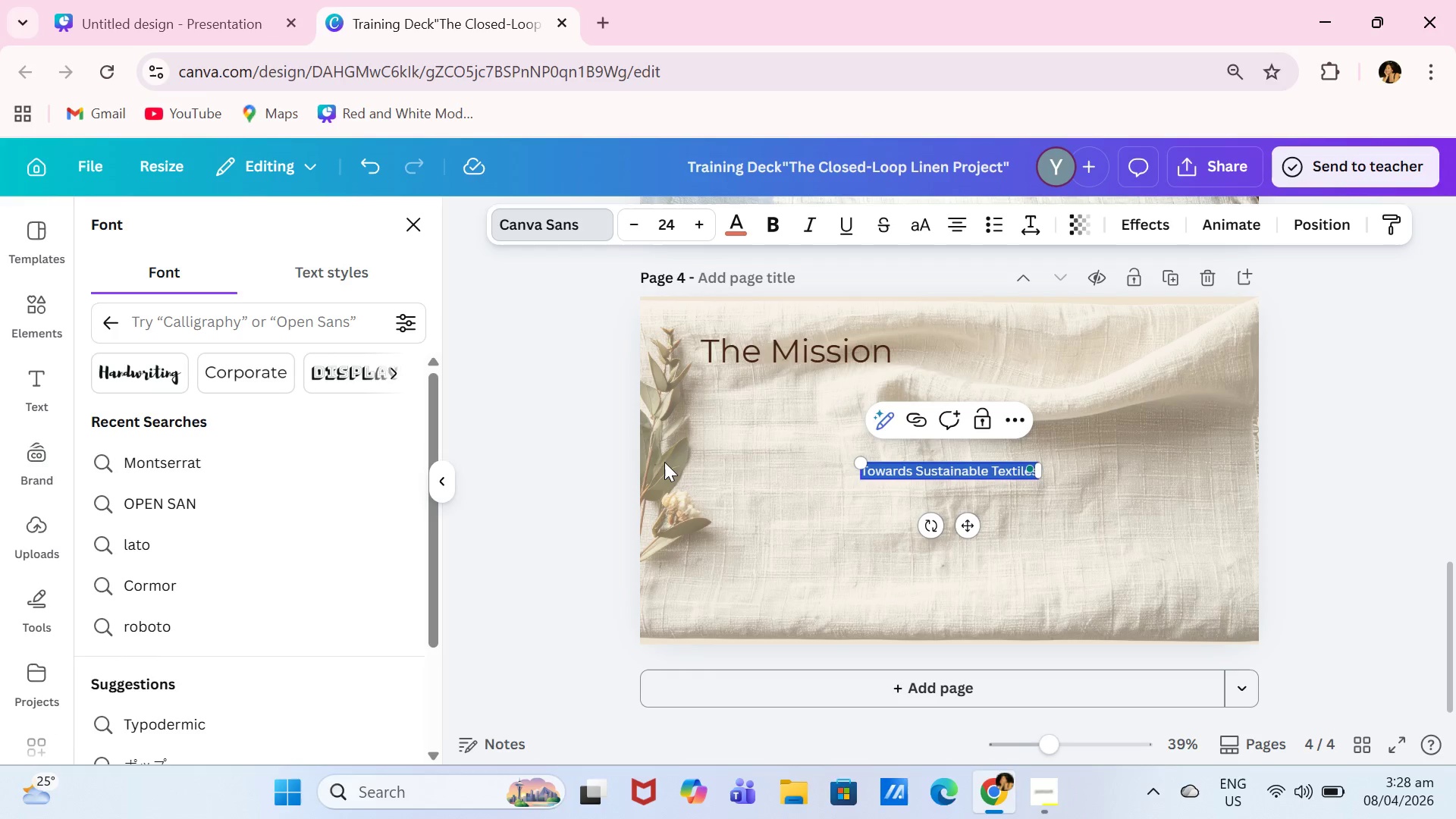 
left_click([669, 451])
 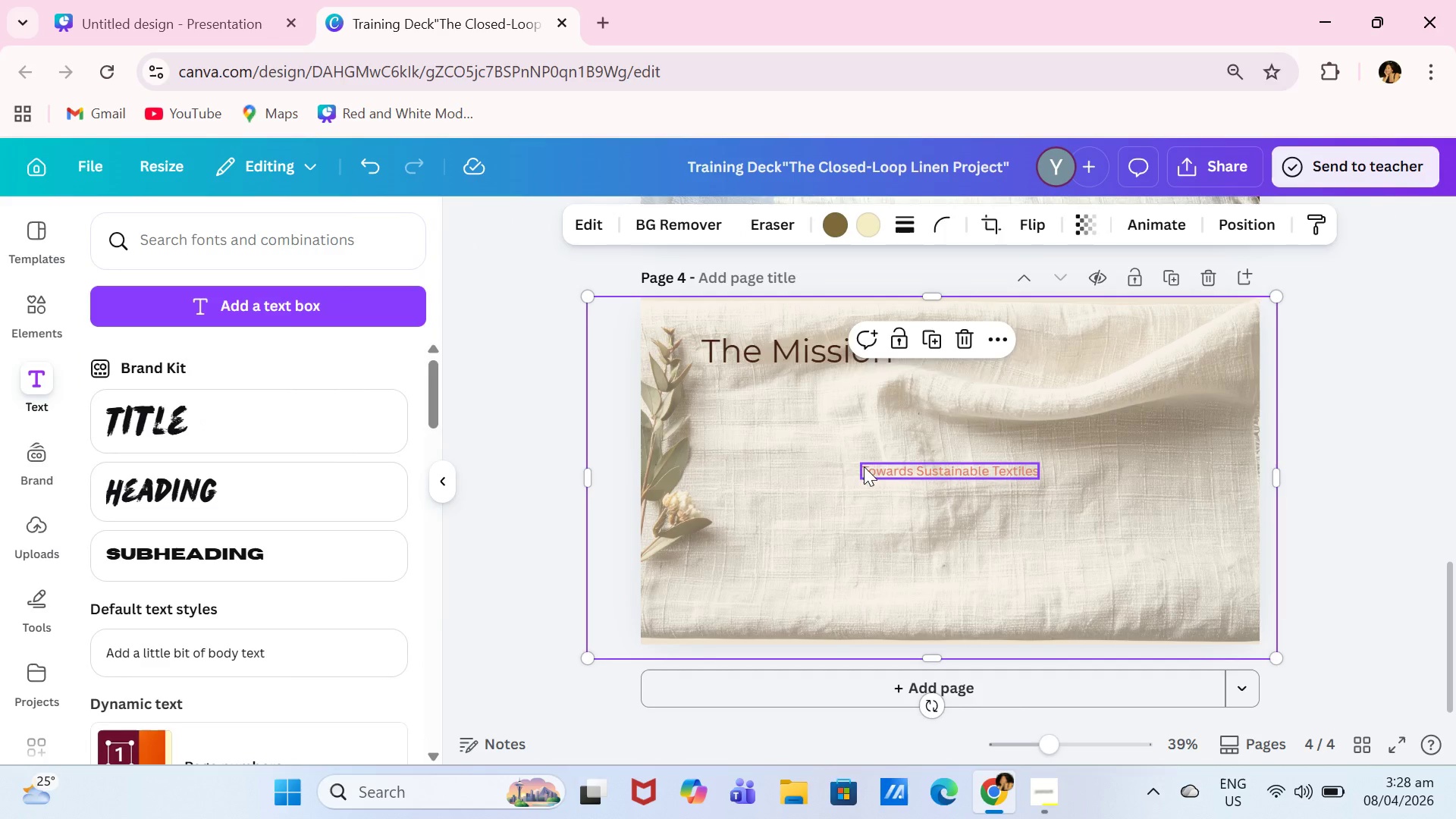 
double_click([875, 474])
 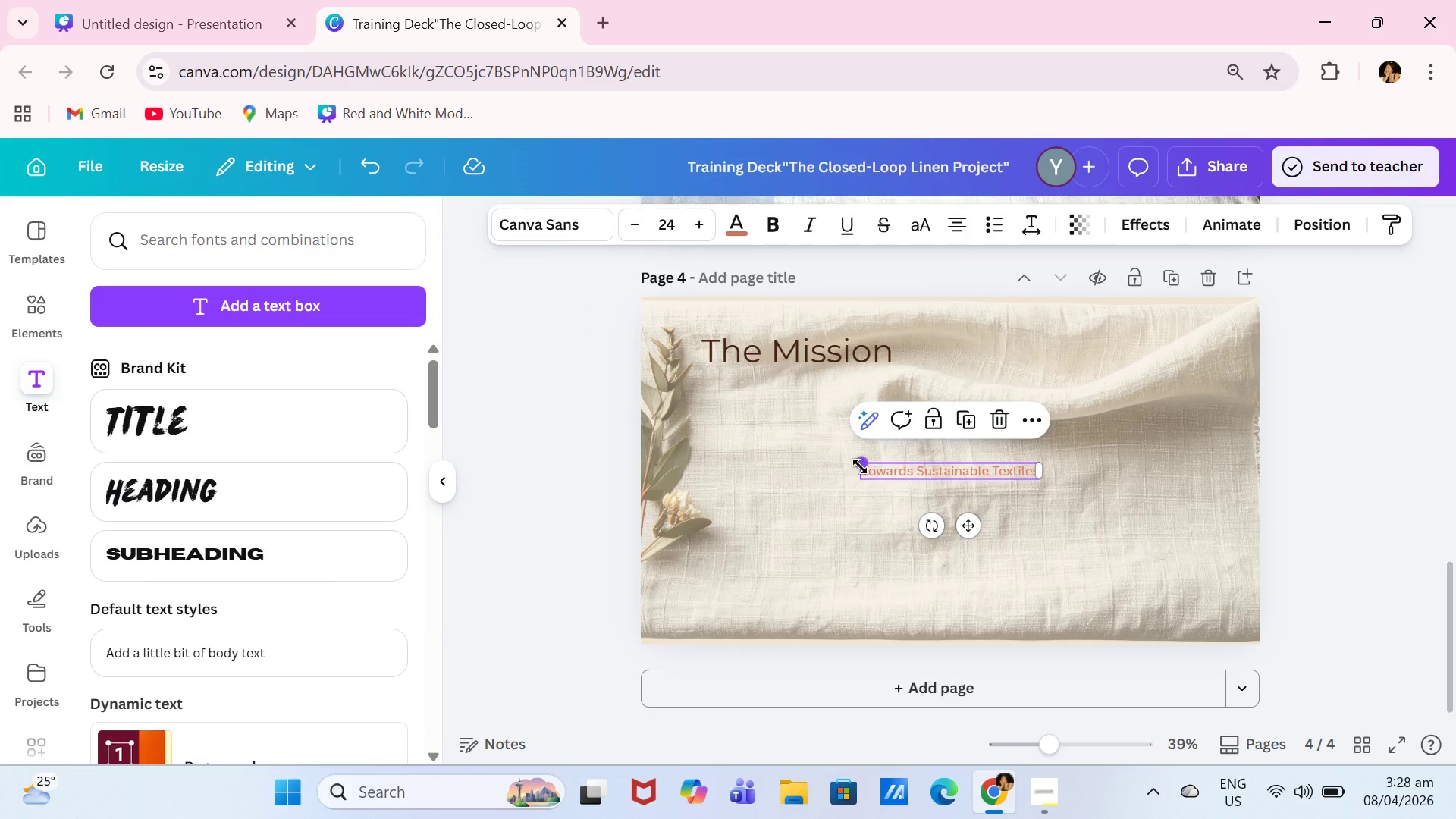 
left_click_drag(start_coordinate=[860, 466], to_coordinate=[842, 463])
 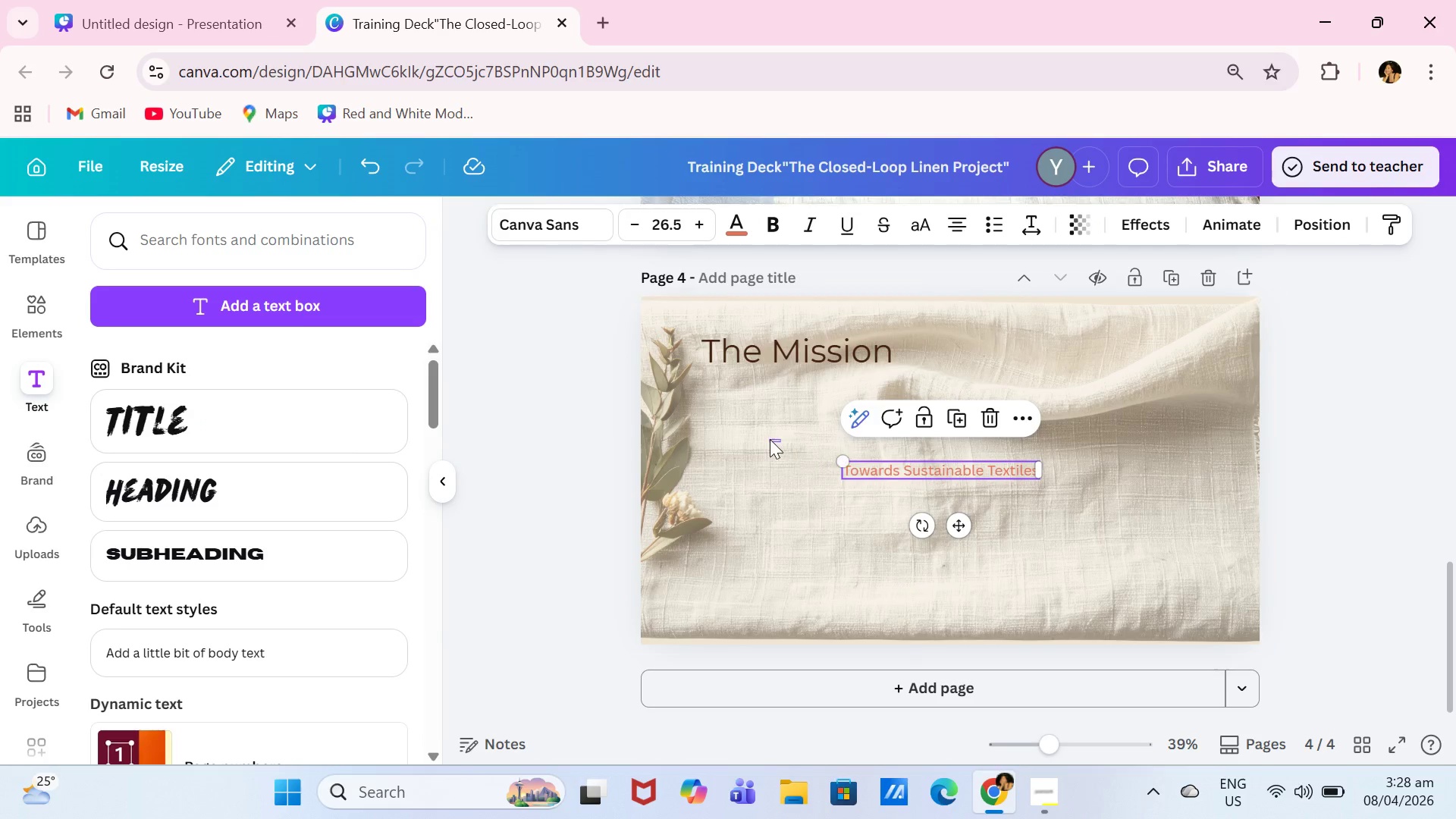 
left_click_drag(start_coordinate=[780, 442], to_coordinate=[767, 439])
 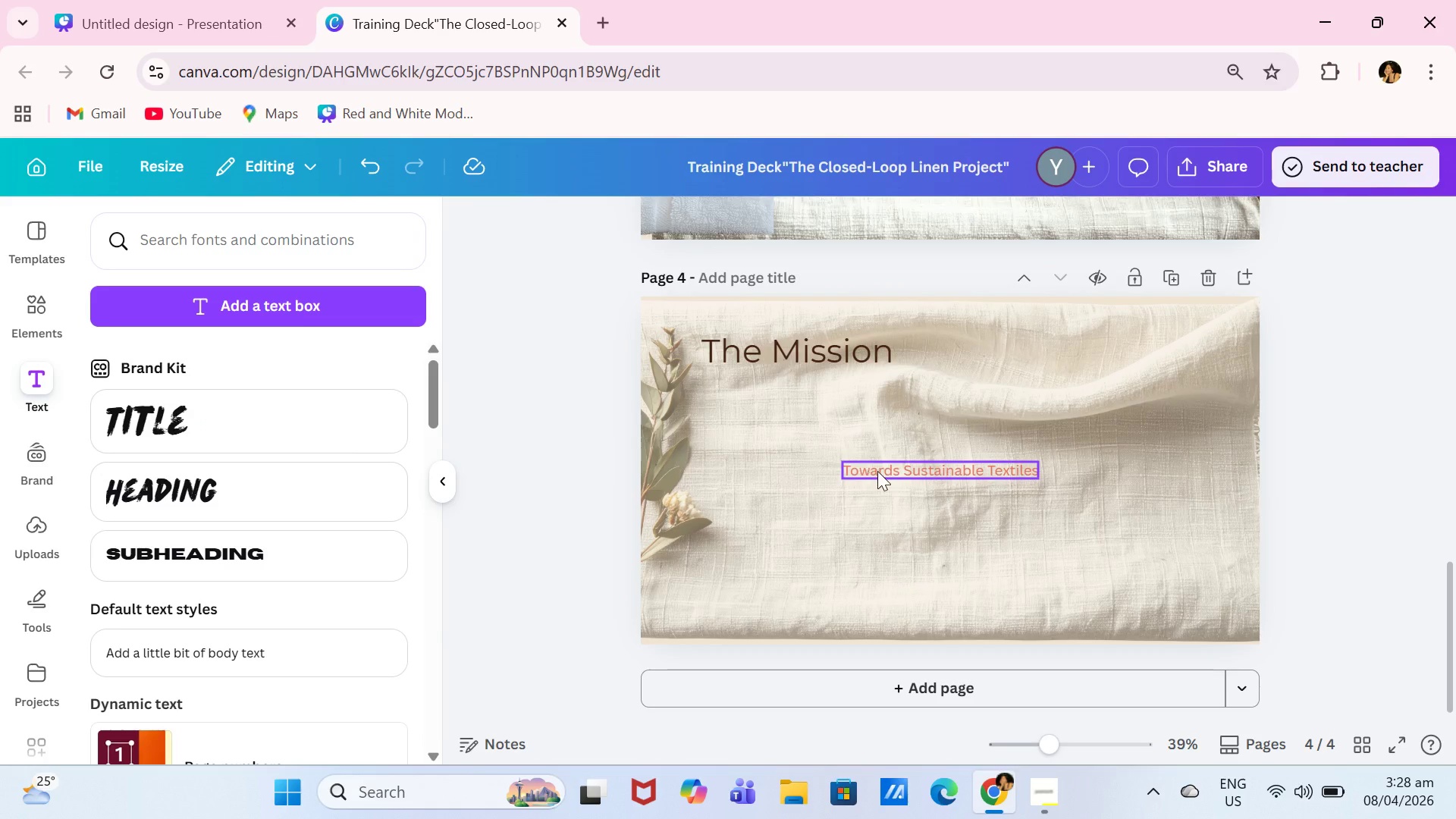 
left_click([877, 471])
 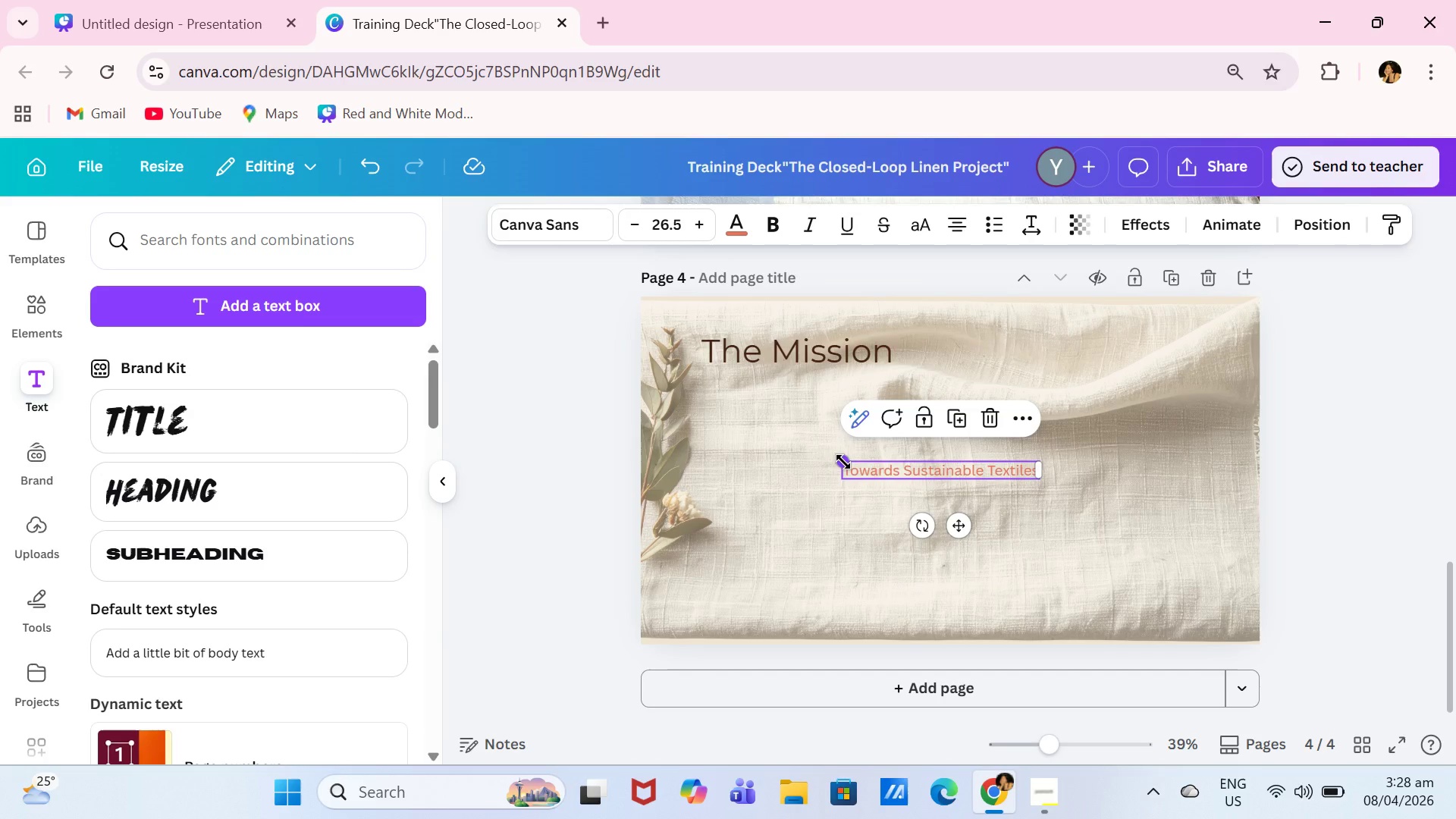 
left_click_drag(start_coordinate=[843, 462], to_coordinate=[770, 433])
 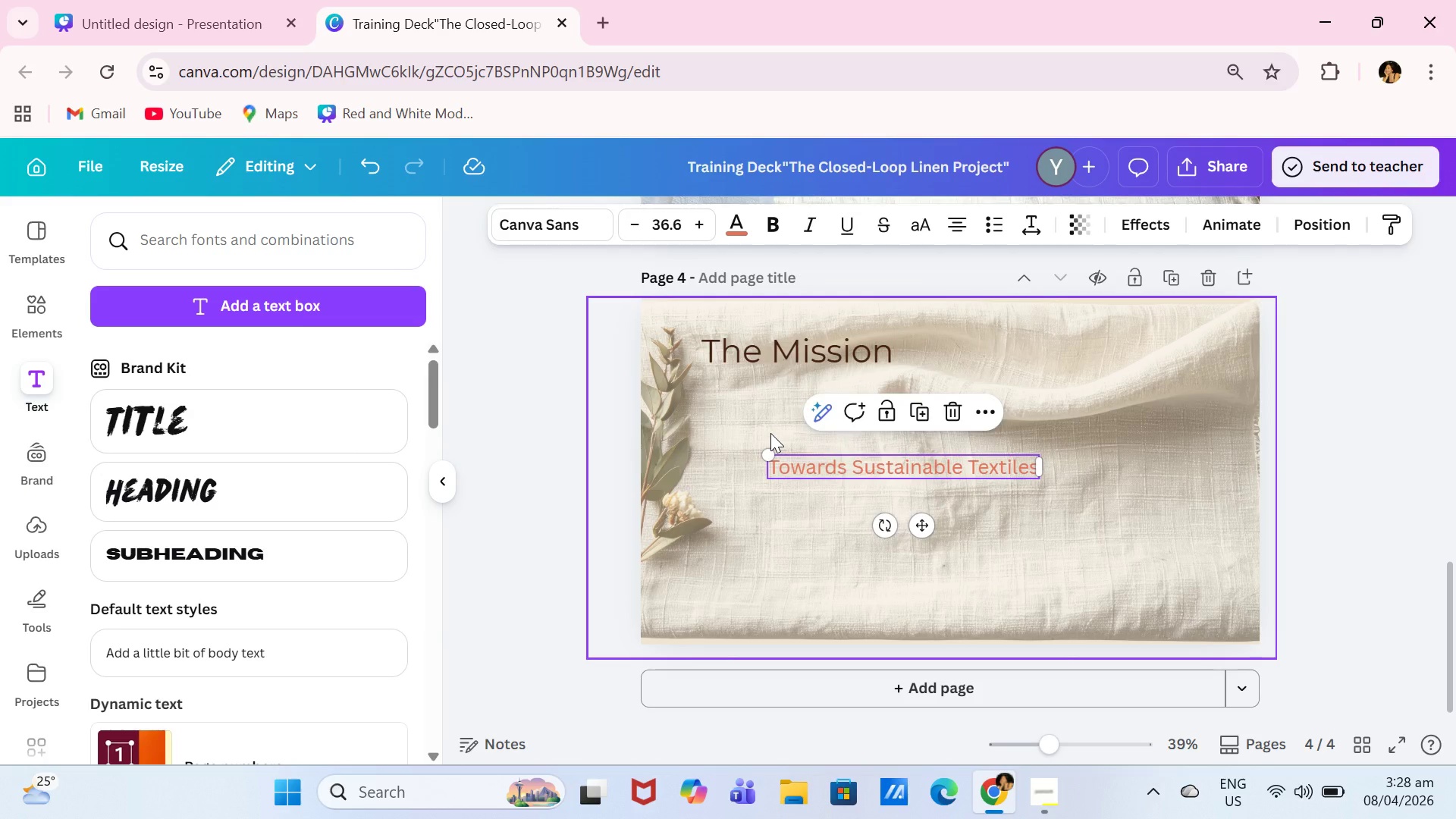 
left_click([770, 433])
 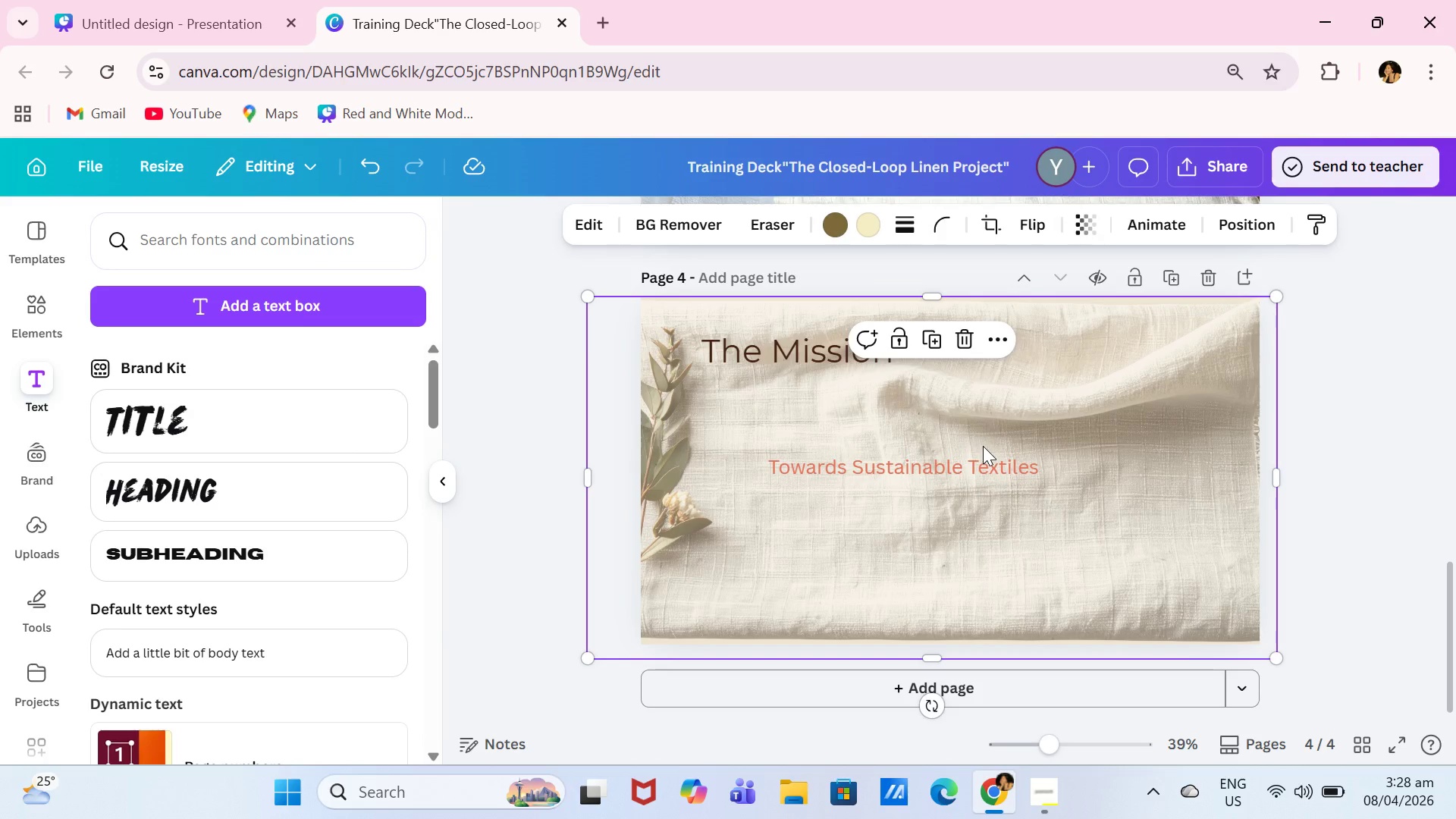 
left_click_drag(start_coordinate=[983, 466], to_coordinate=[850, 456])
 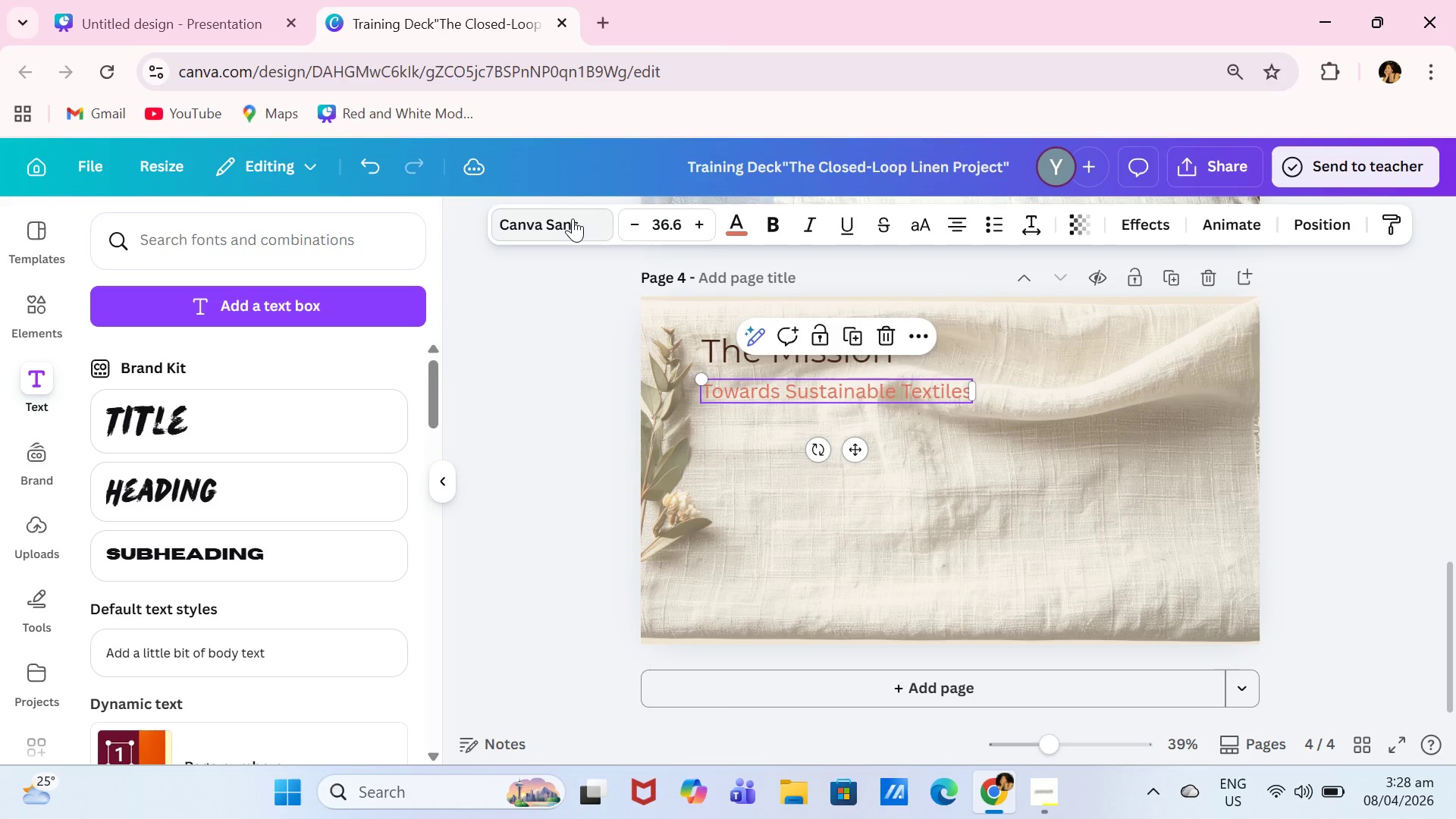 
left_click([573, 218])
 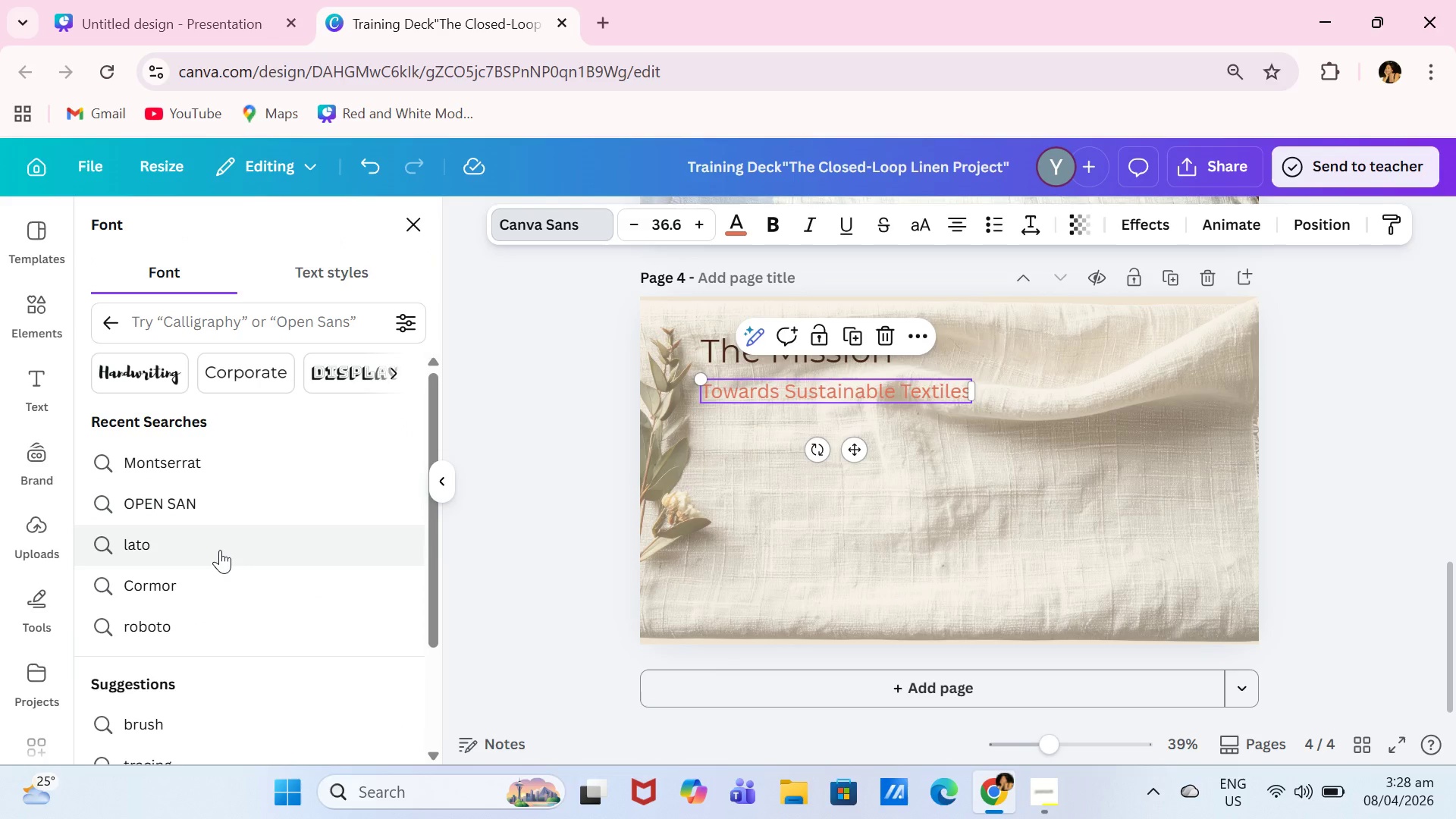 
left_click([220, 550])
 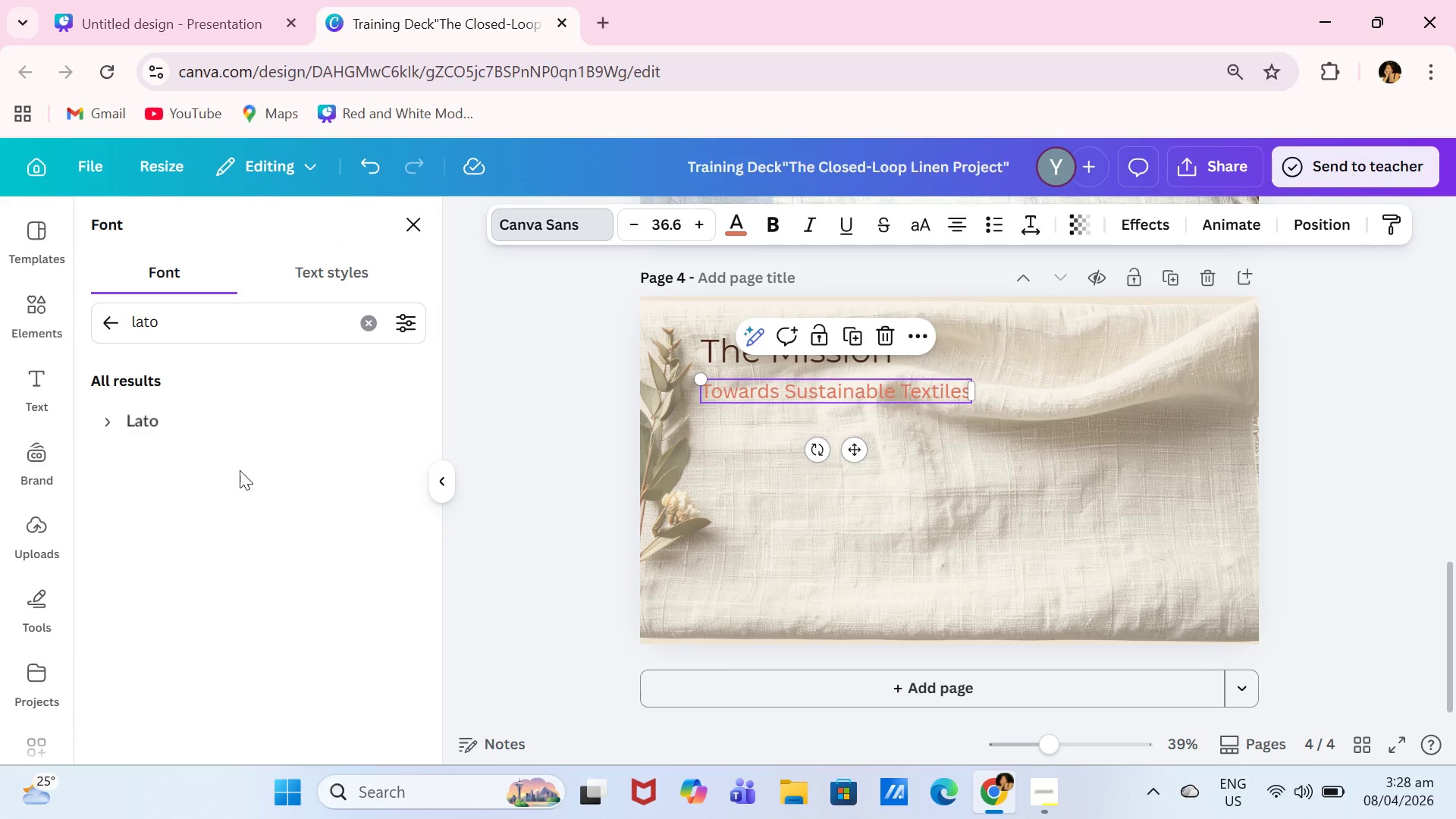 
left_click([268, 432])
 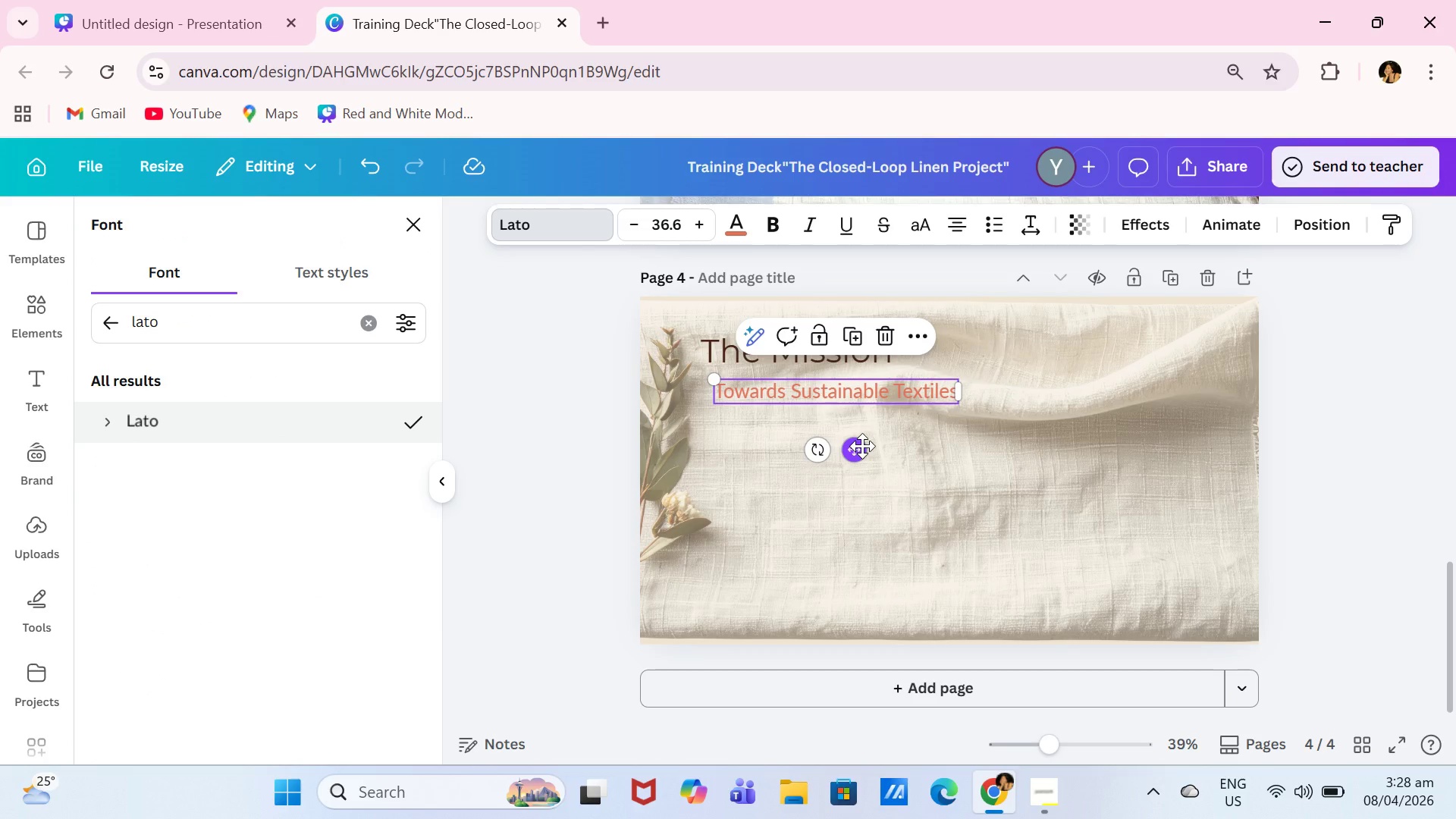 
left_click_drag(start_coordinate=[864, 452], to_coordinate=[859, 450])
 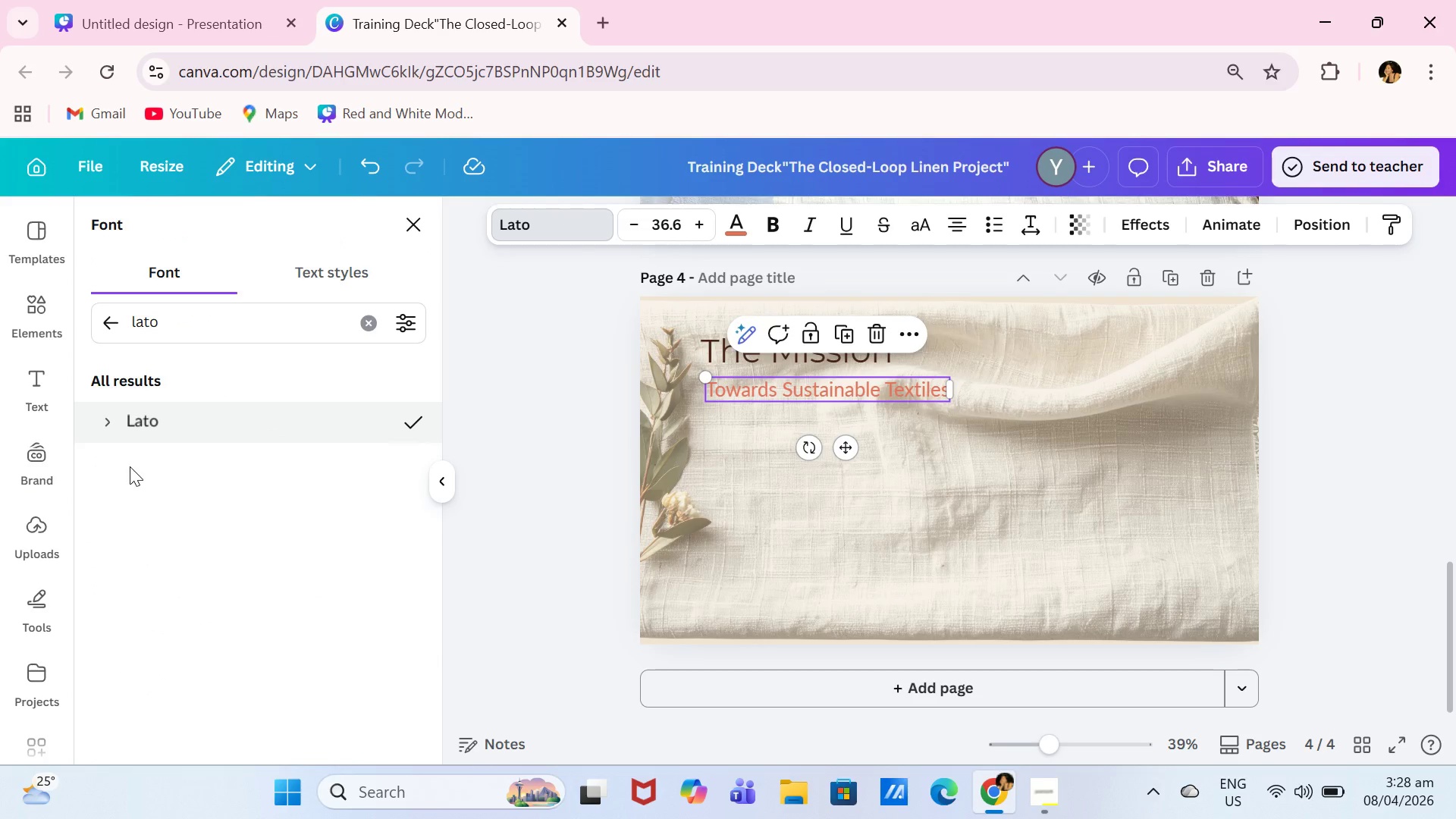 
double_click([28, 400])
 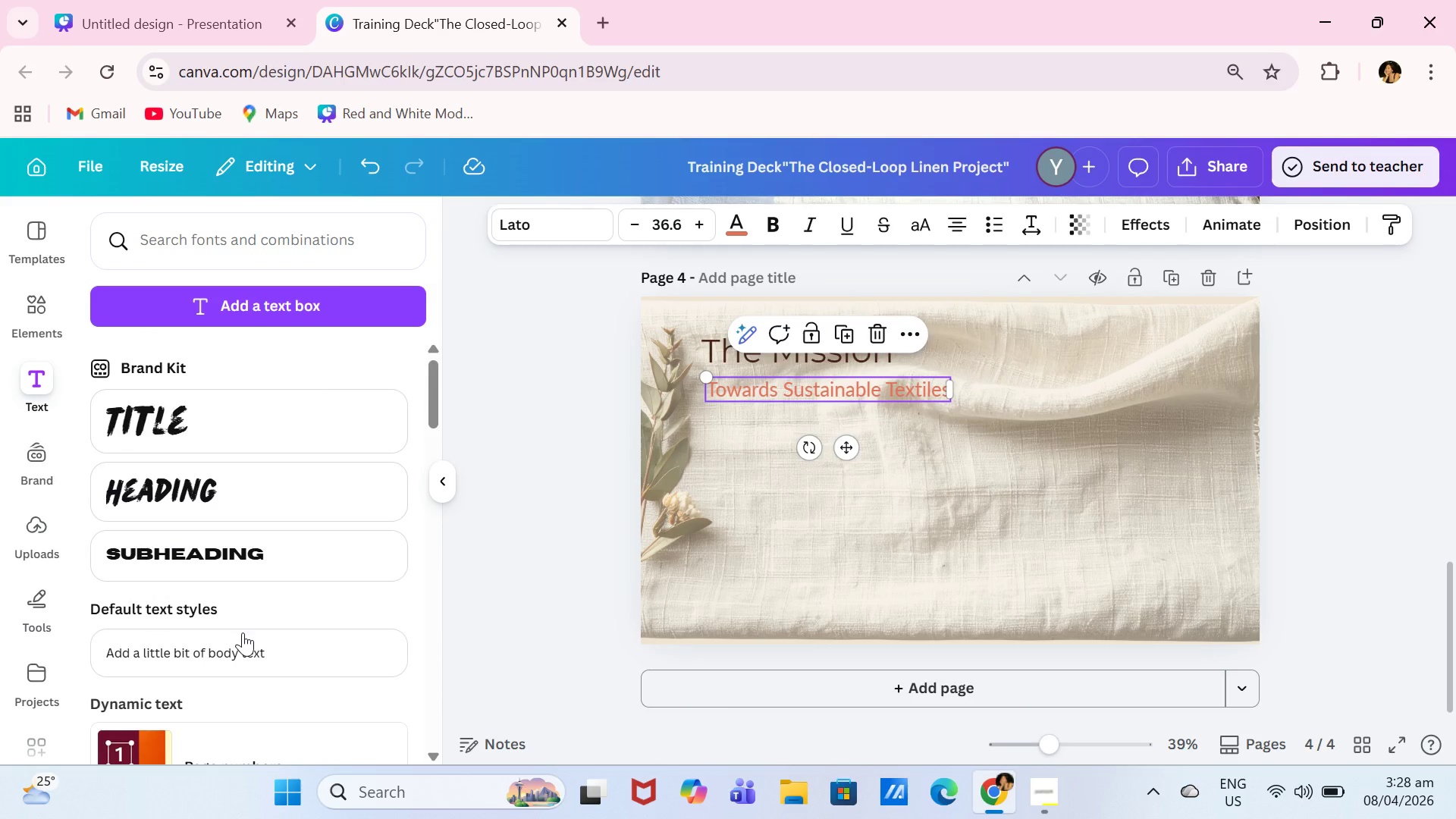 
left_click([253, 649])
 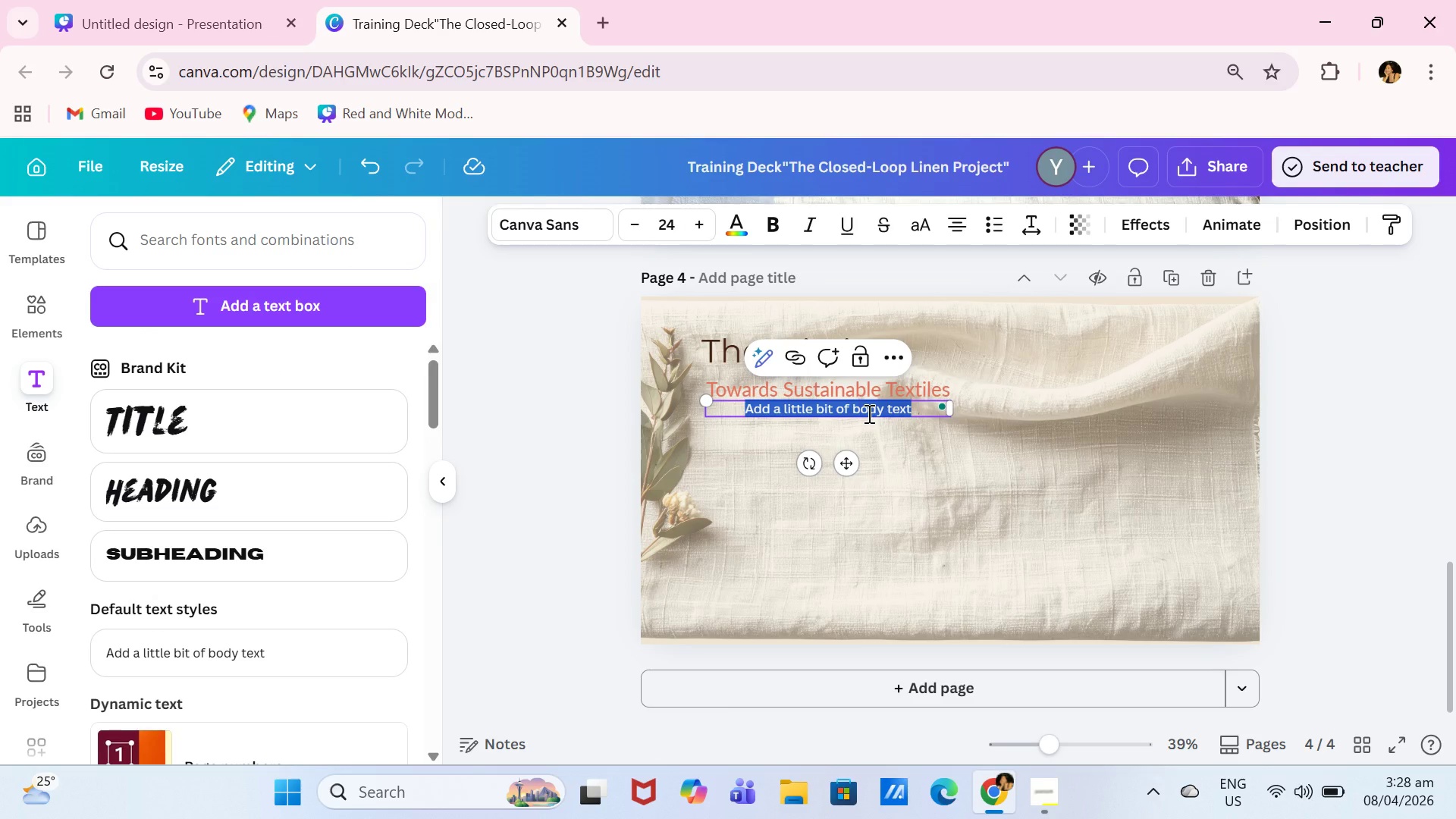 
type(Wer)
key(Backspace)
type('re transitioning to a 100&)
key(Backspace)
type(&)
key(Backspace)
type(% sustainablem )
key(Backspace)
key(Backspace)
type( textile system. Our to reduce chemicals, save water )
 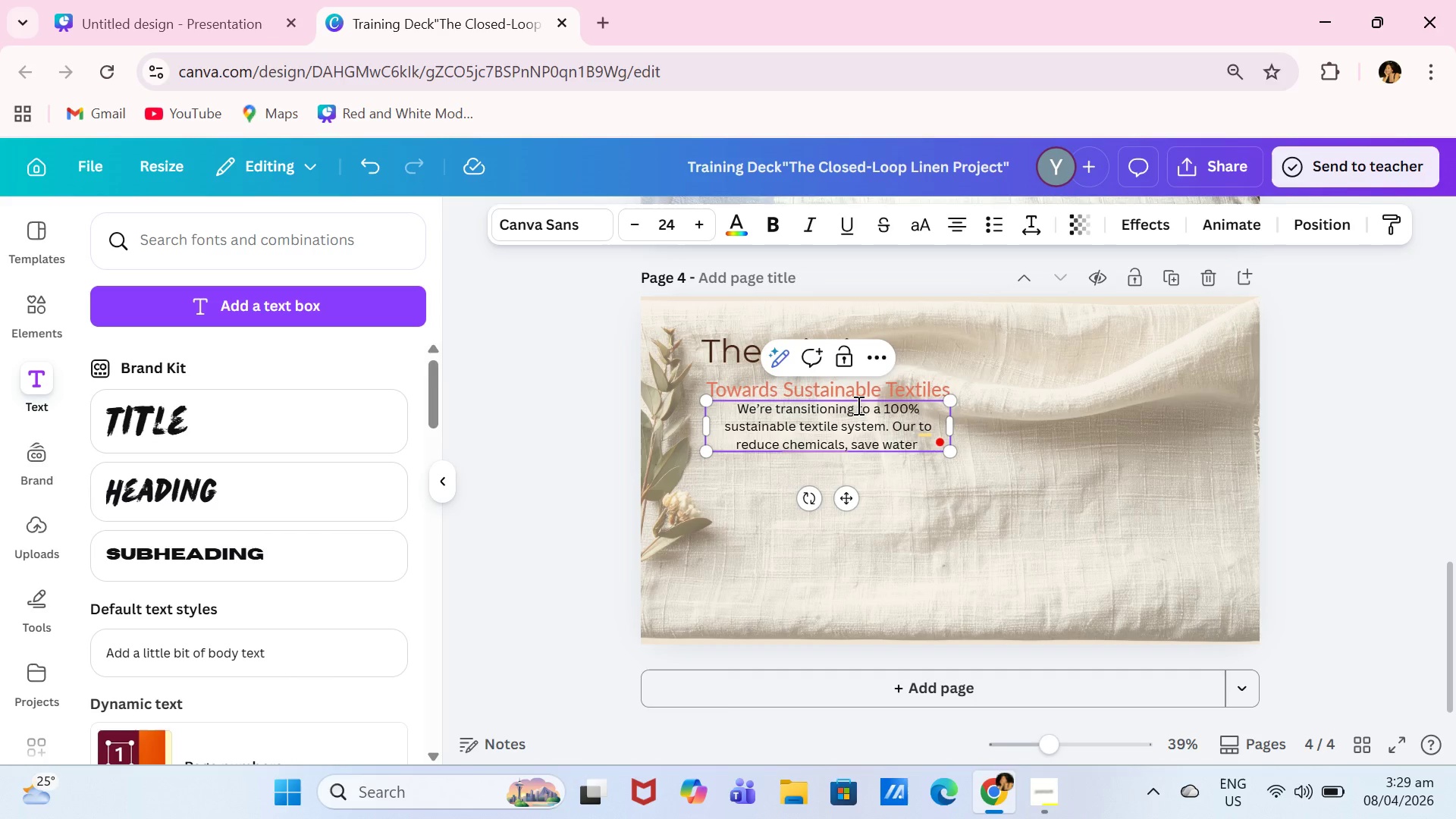 
wait(21.78)
 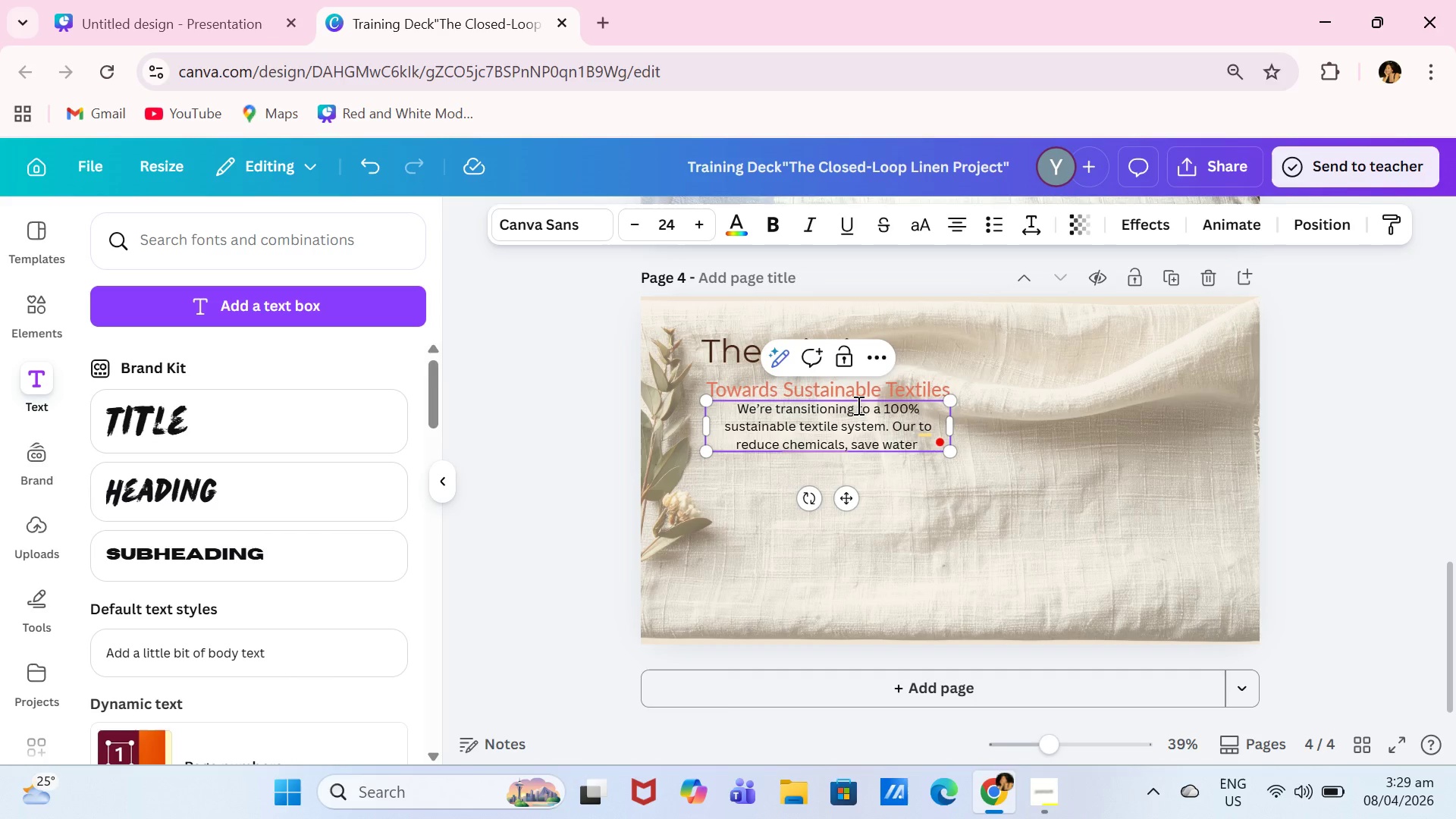 
type(compost old linens create a healthier eco-friendly hotl=e)
key(Backspace)
key(Backspace)
key(Backspace)
type(el environemnt)
 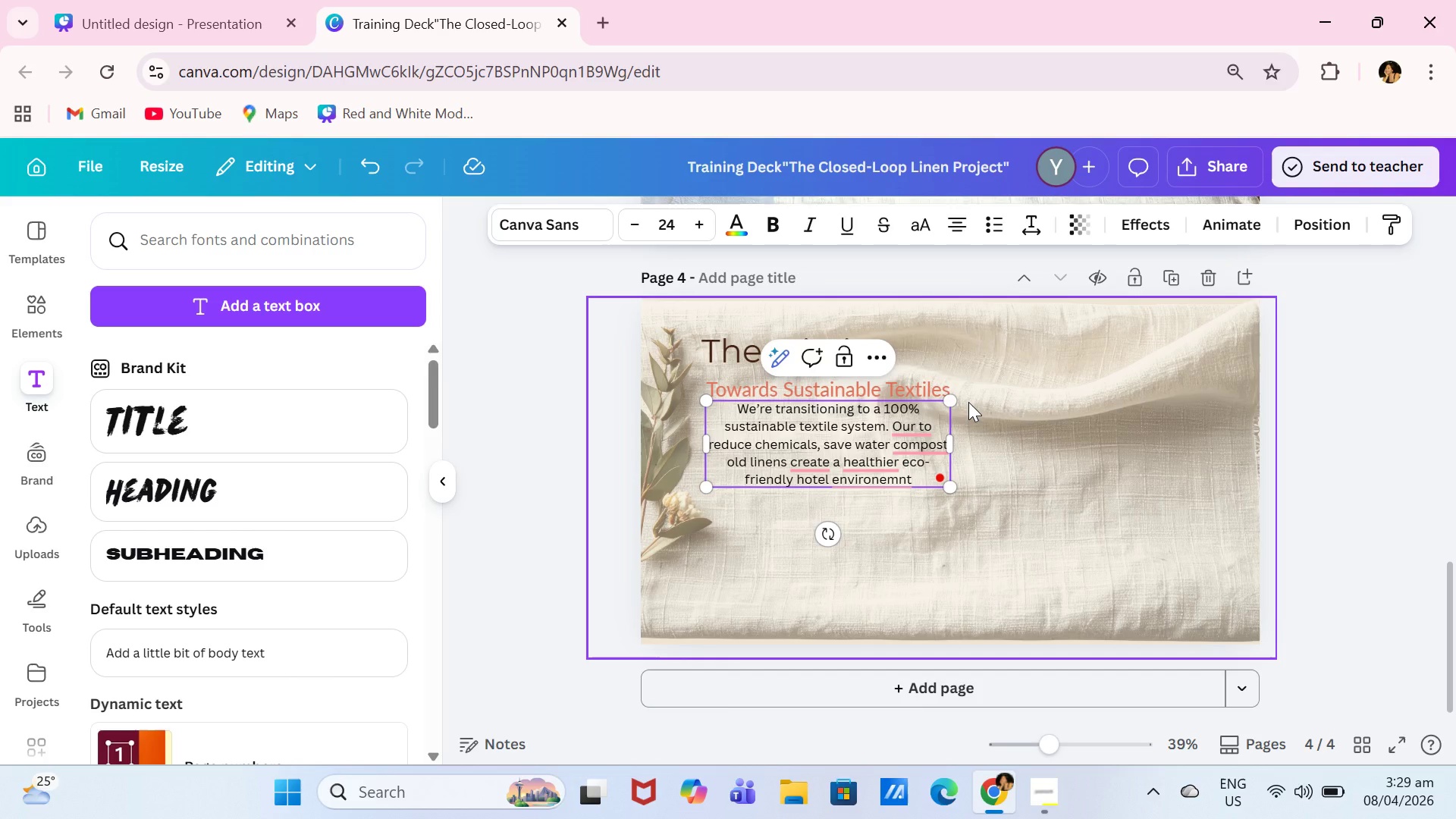 
left_click([1094, 512])
 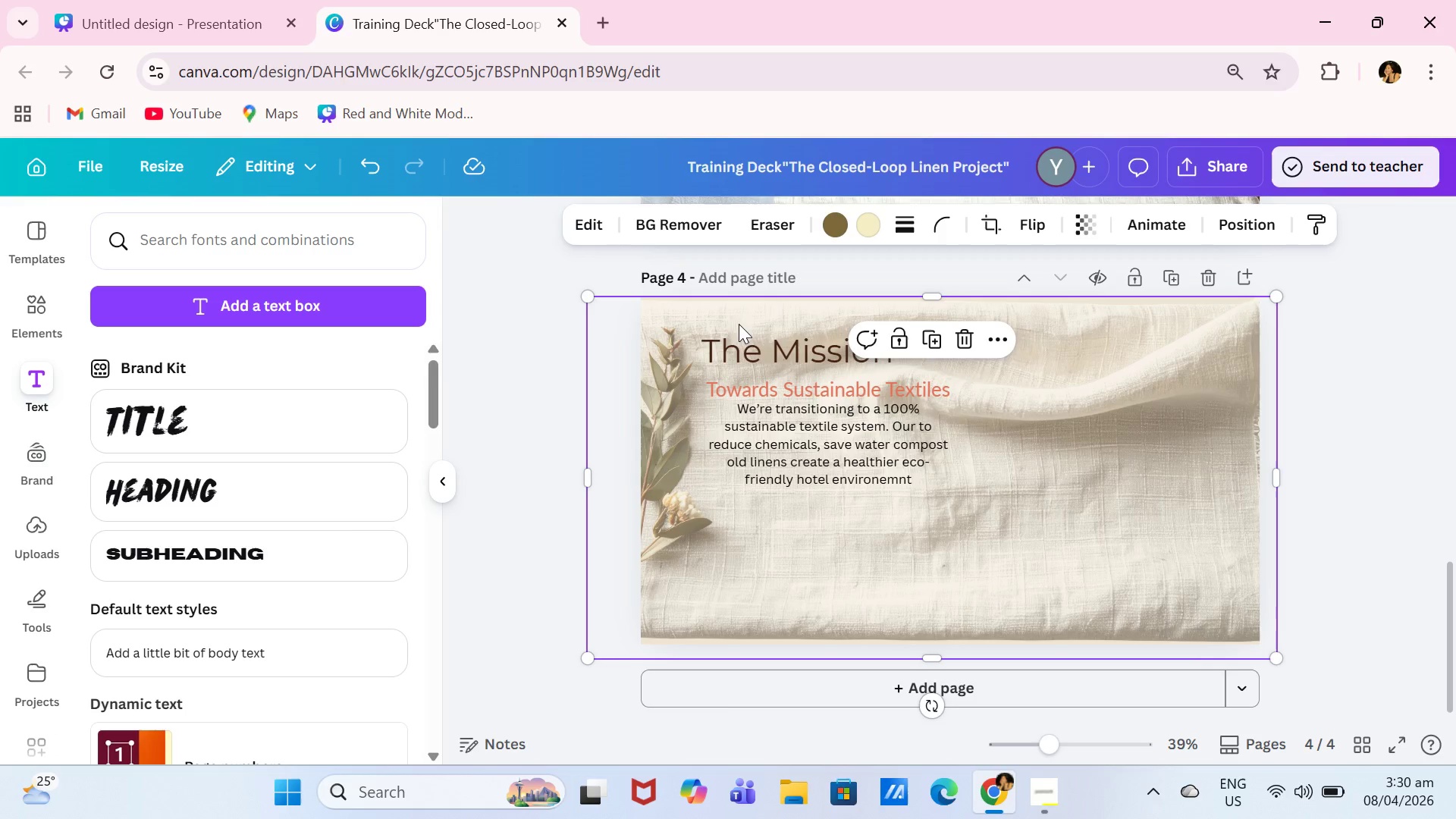 
left_click([40, 321])
 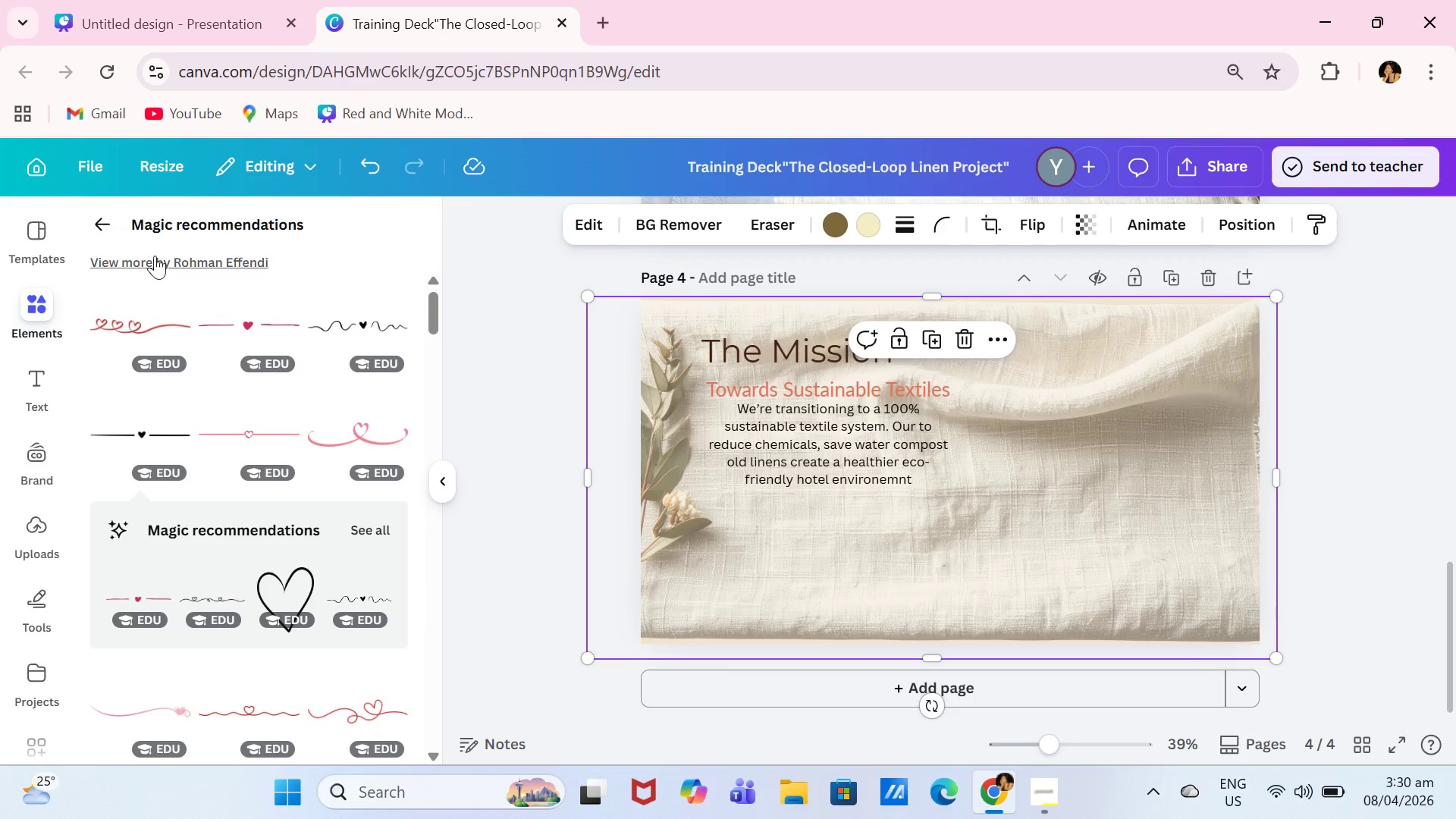 
left_click([92, 219])
 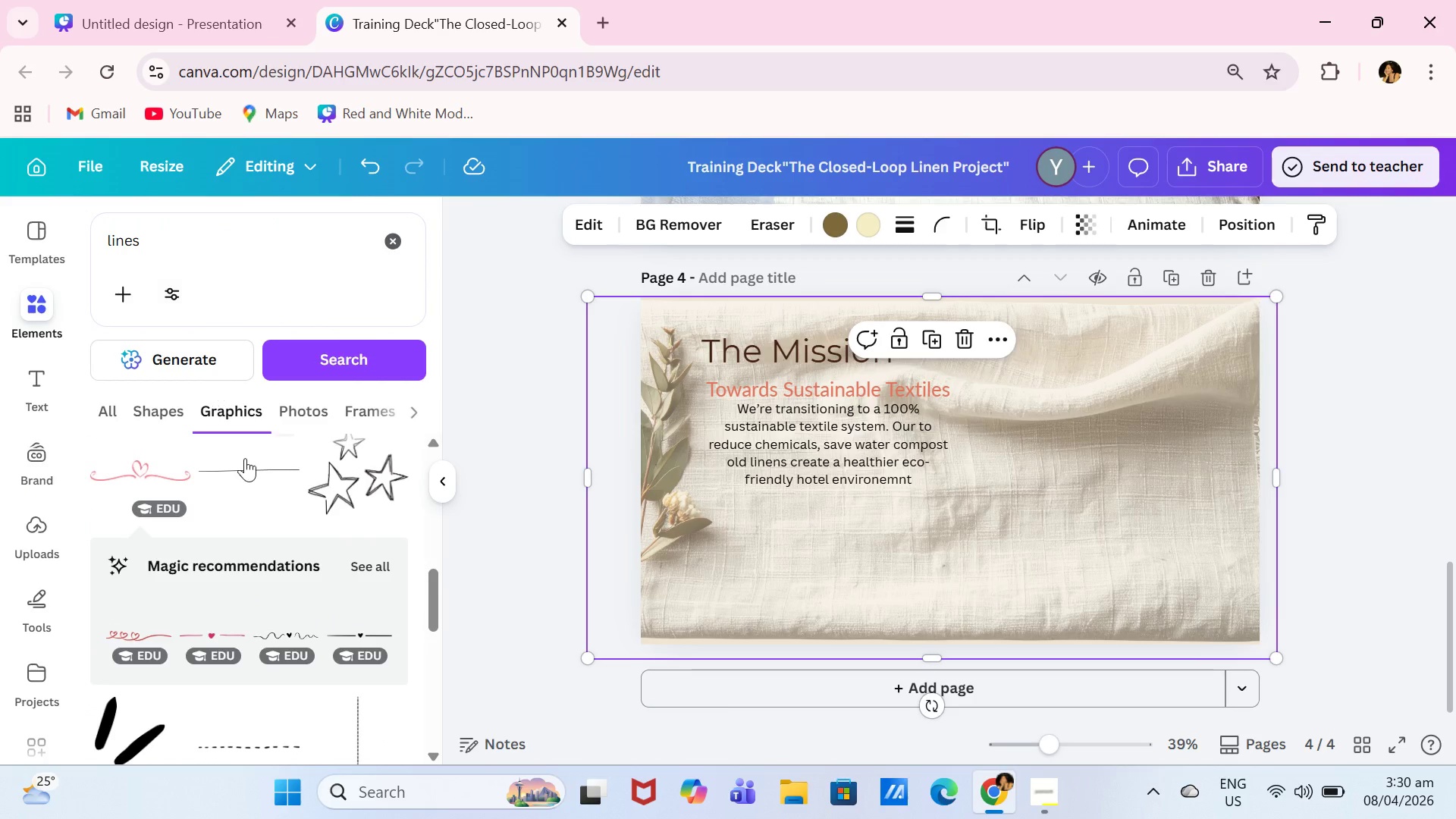 
scroll: coordinate [243, 496], scroll_direction: down, amount: 2.0
 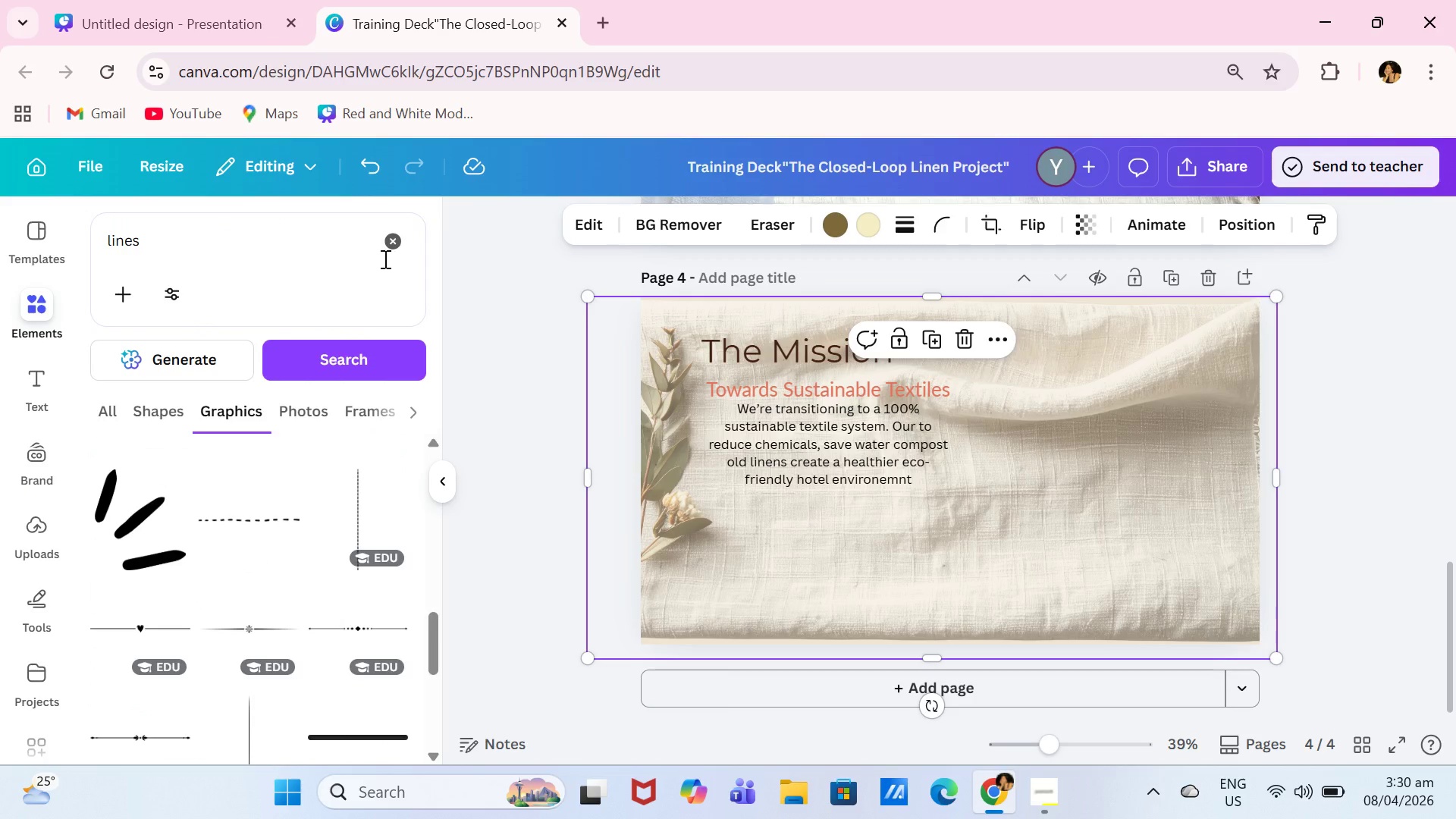 
left_click([390, 255])
 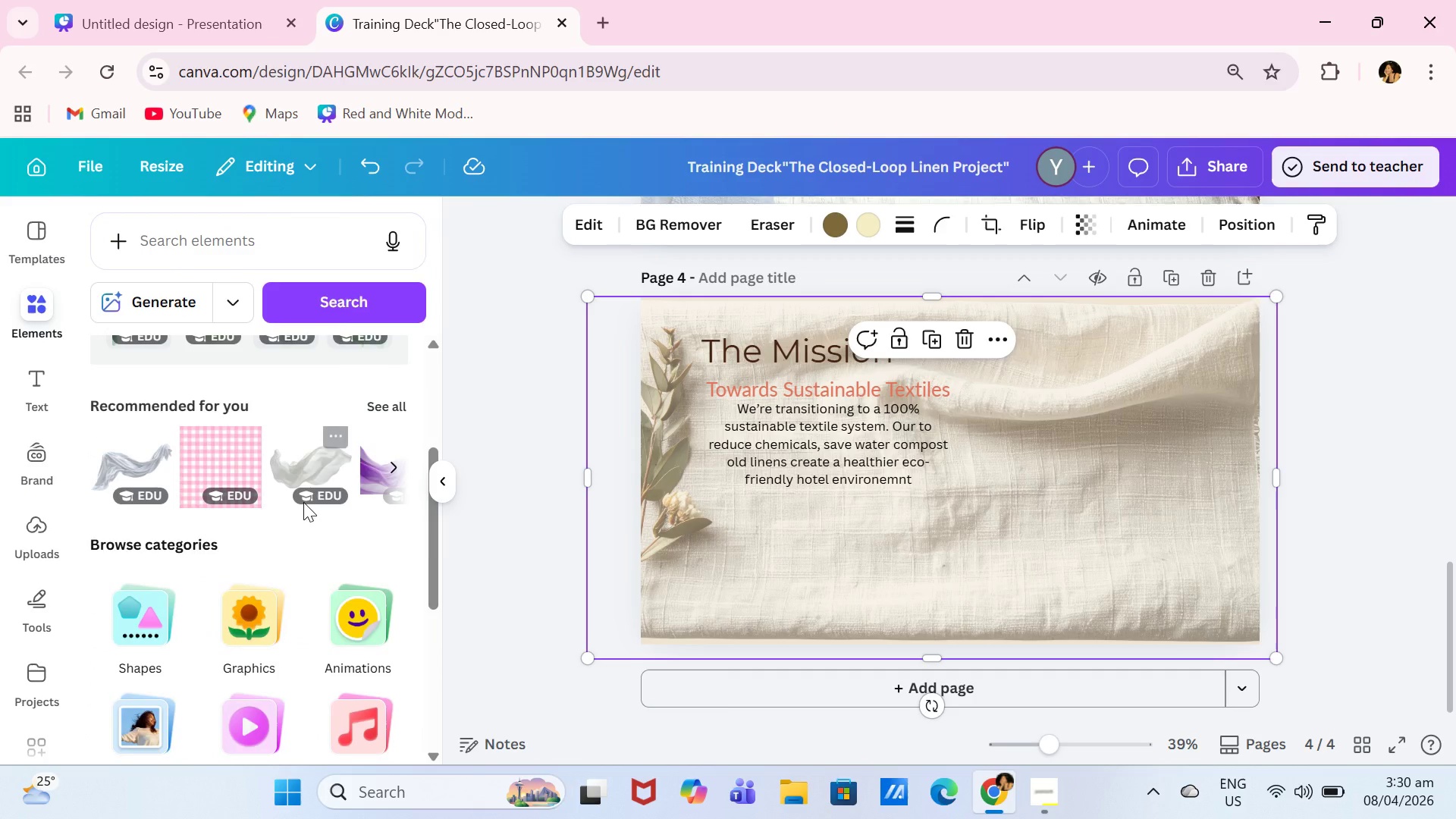 
scroll: coordinate [268, 595], scroll_direction: down, amount: 2.0
 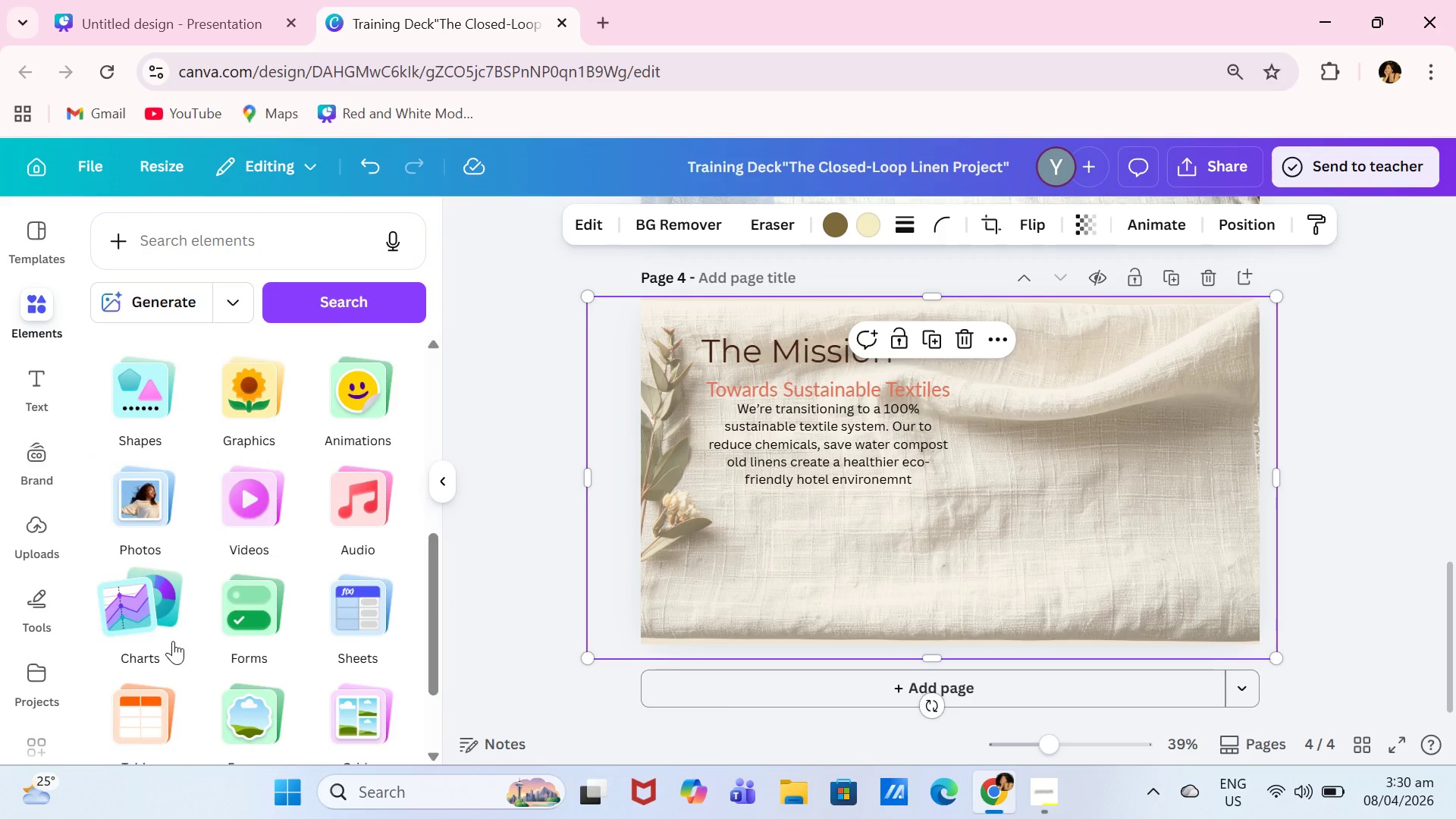 
left_click([281, 599])
 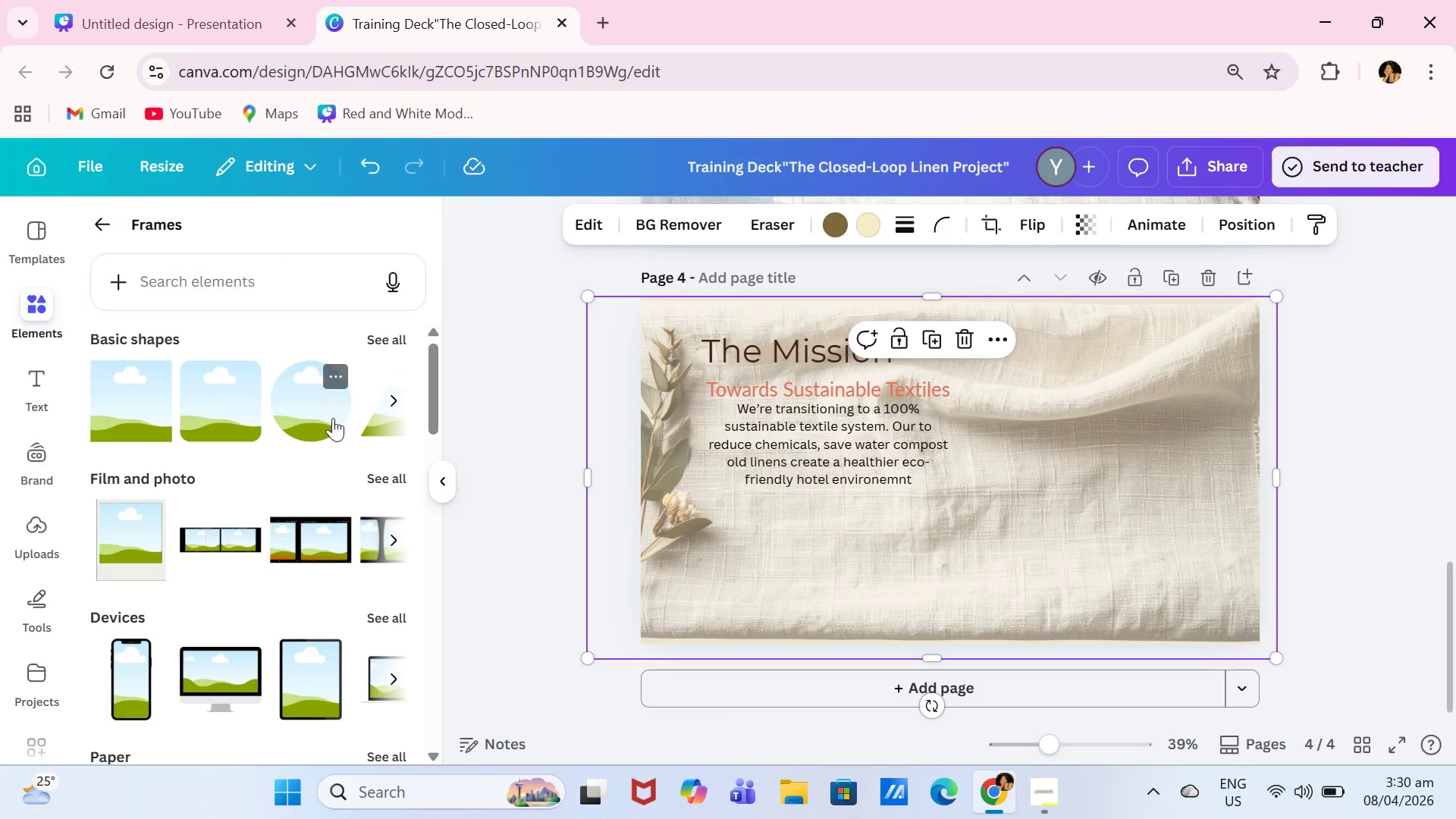 
scroll: coordinate [253, 639], scroll_direction: down, amount: 2.0
 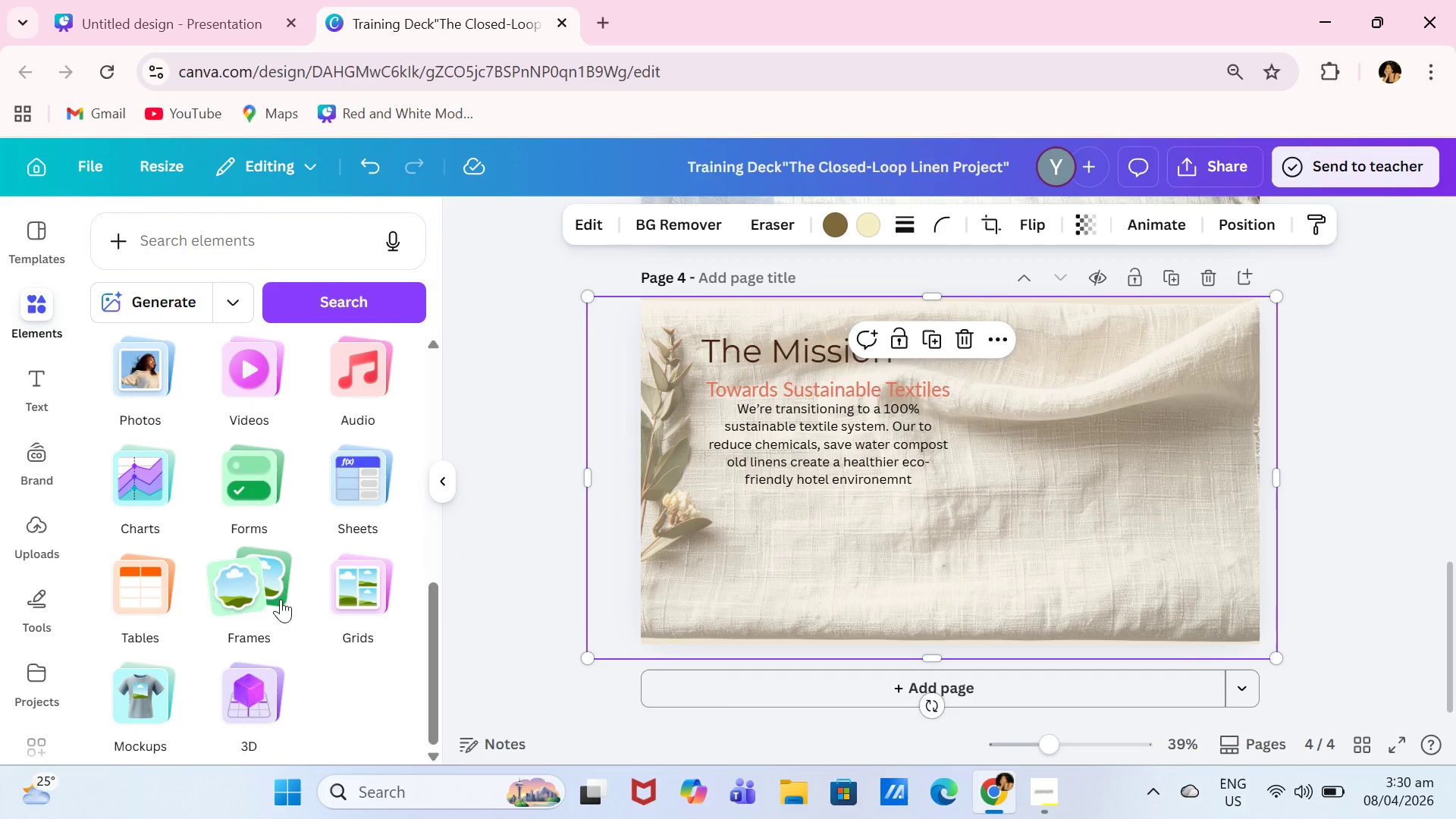 
left_click([396, 347])
 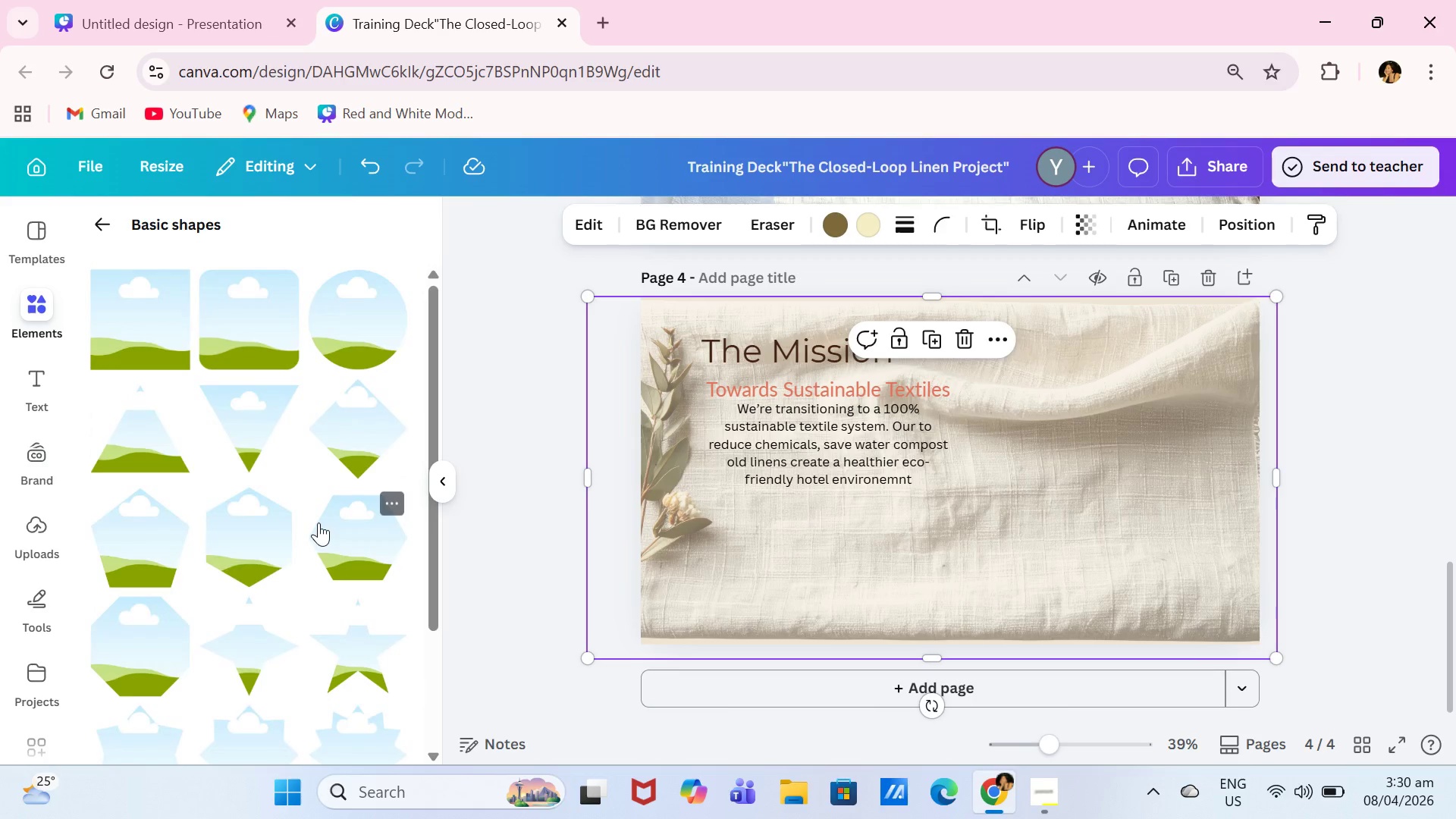 
scroll: coordinate [256, 588], scroll_direction: down, amount: 14.0
 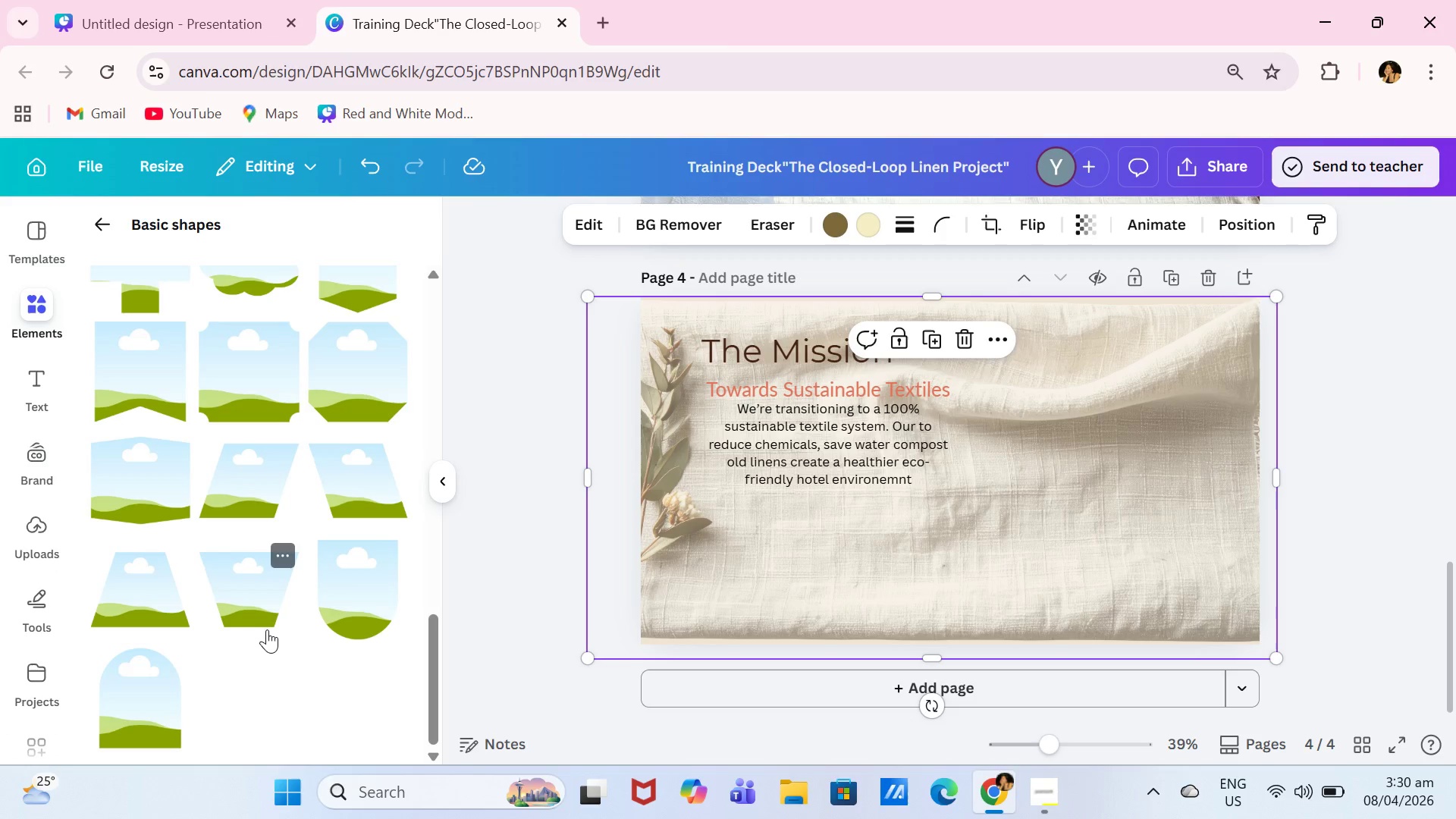 
left_click([138, 723])
 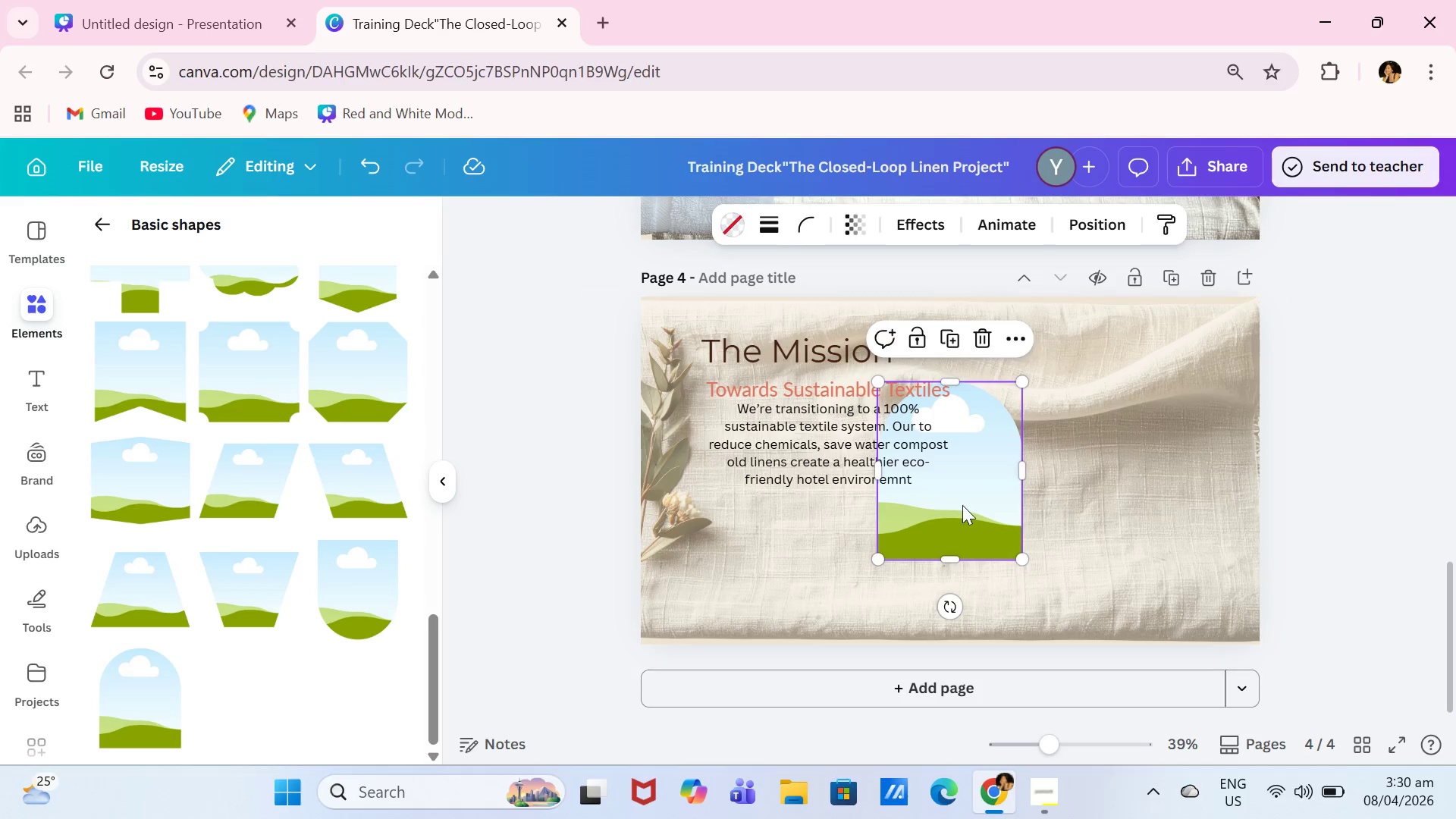 
left_click_drag(start_coordinate=[962, 507], to_coordinate=[1103, 513])
 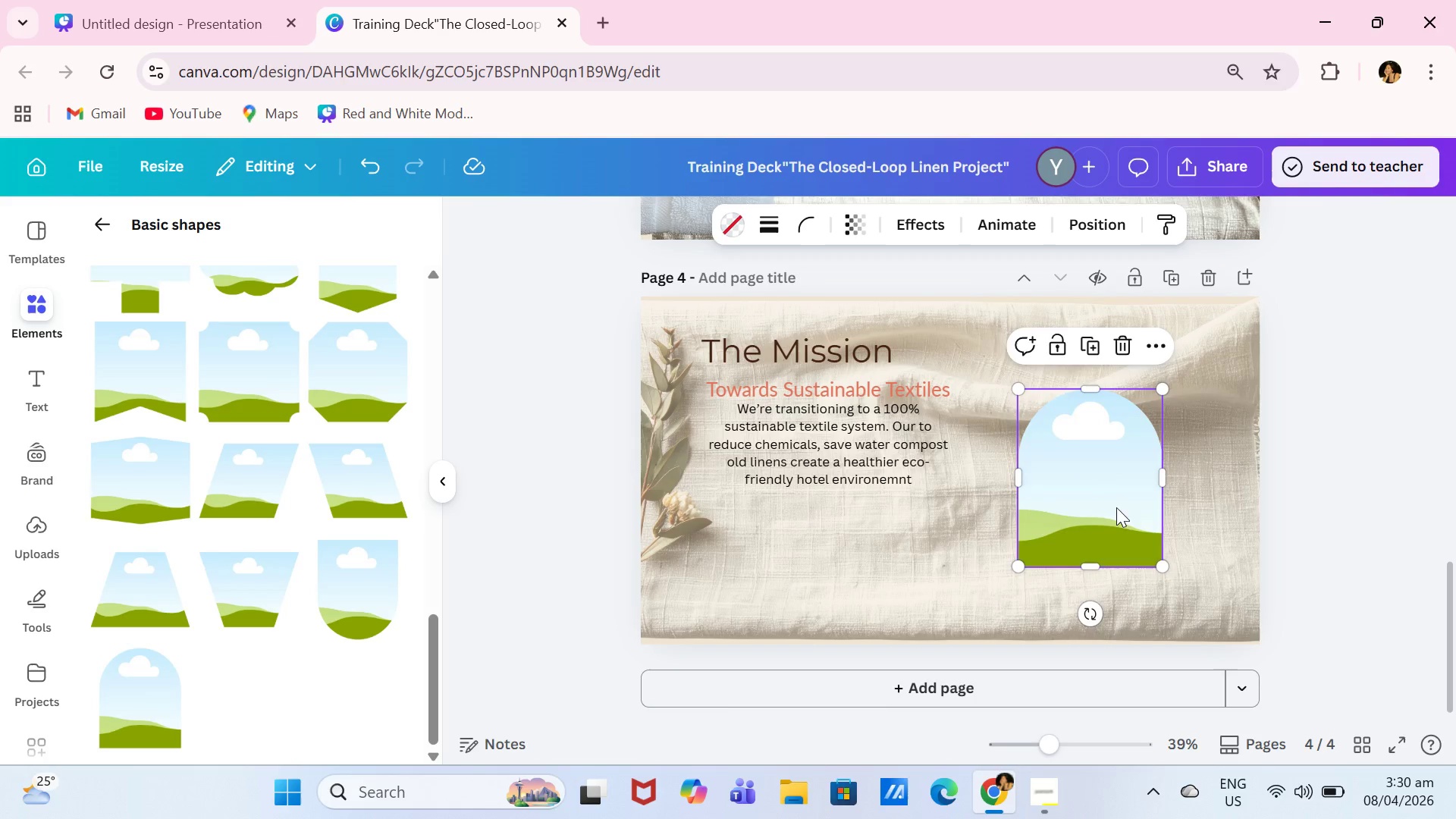 
left_click_drag(start_coordinate=[1116, 507], to_coordinate=[1141, 498])
 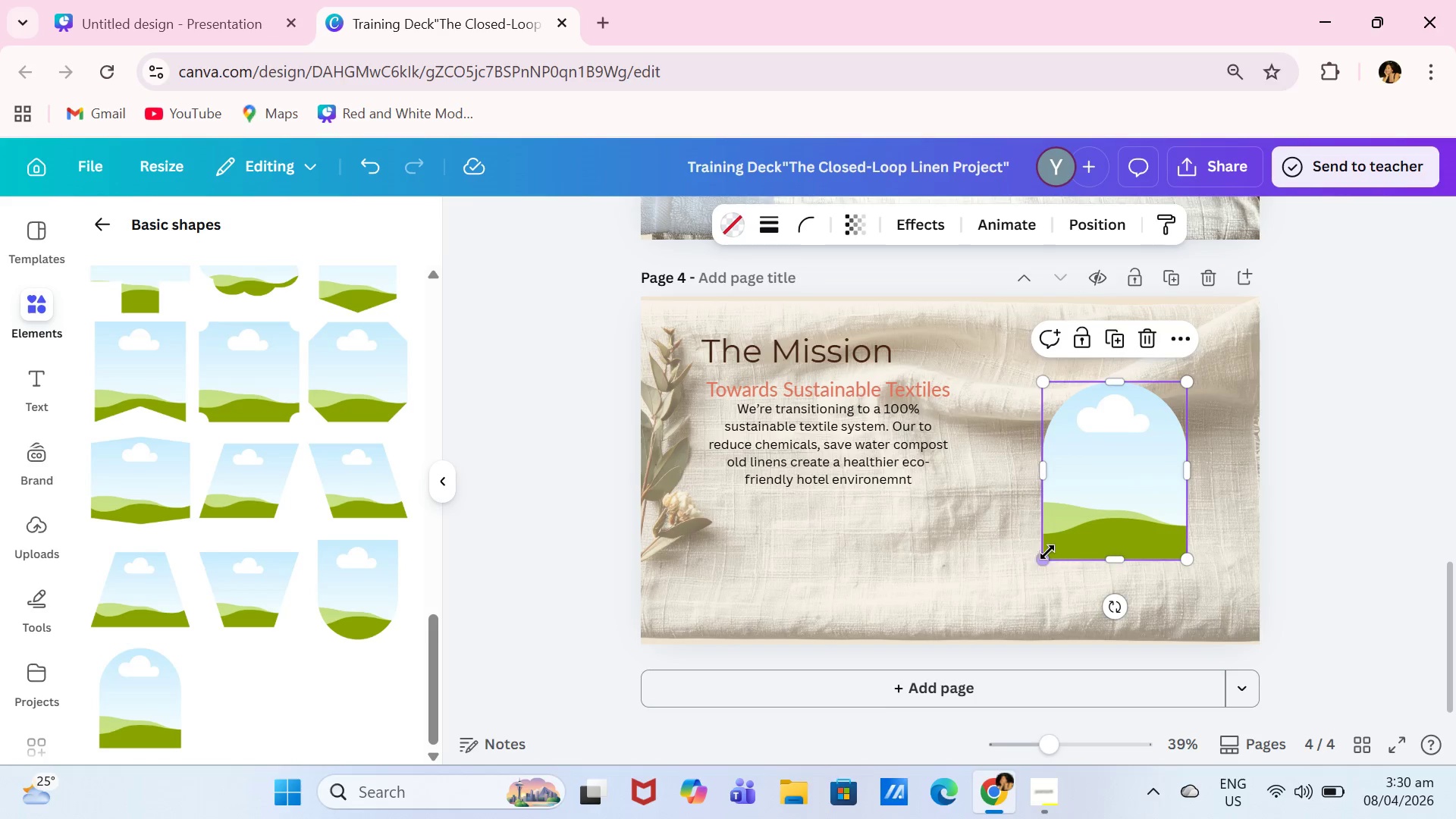 
left_click_drag(start_coordinate=[1038, 555], to_coordinate=[986, 584])
 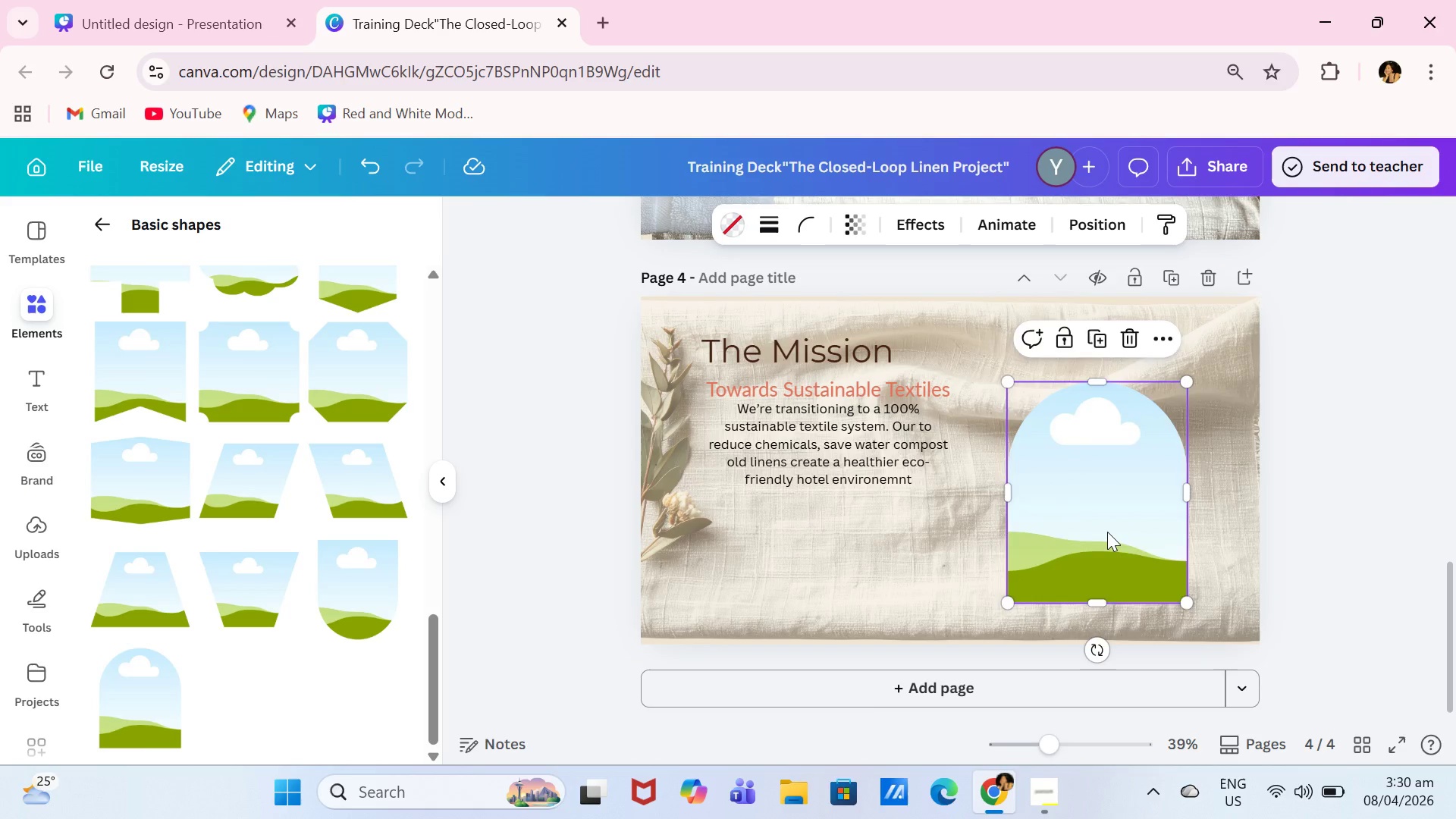 
left_click_drag(start_coordinate=[1107, 532], to_coordinate=[1133, 515])
 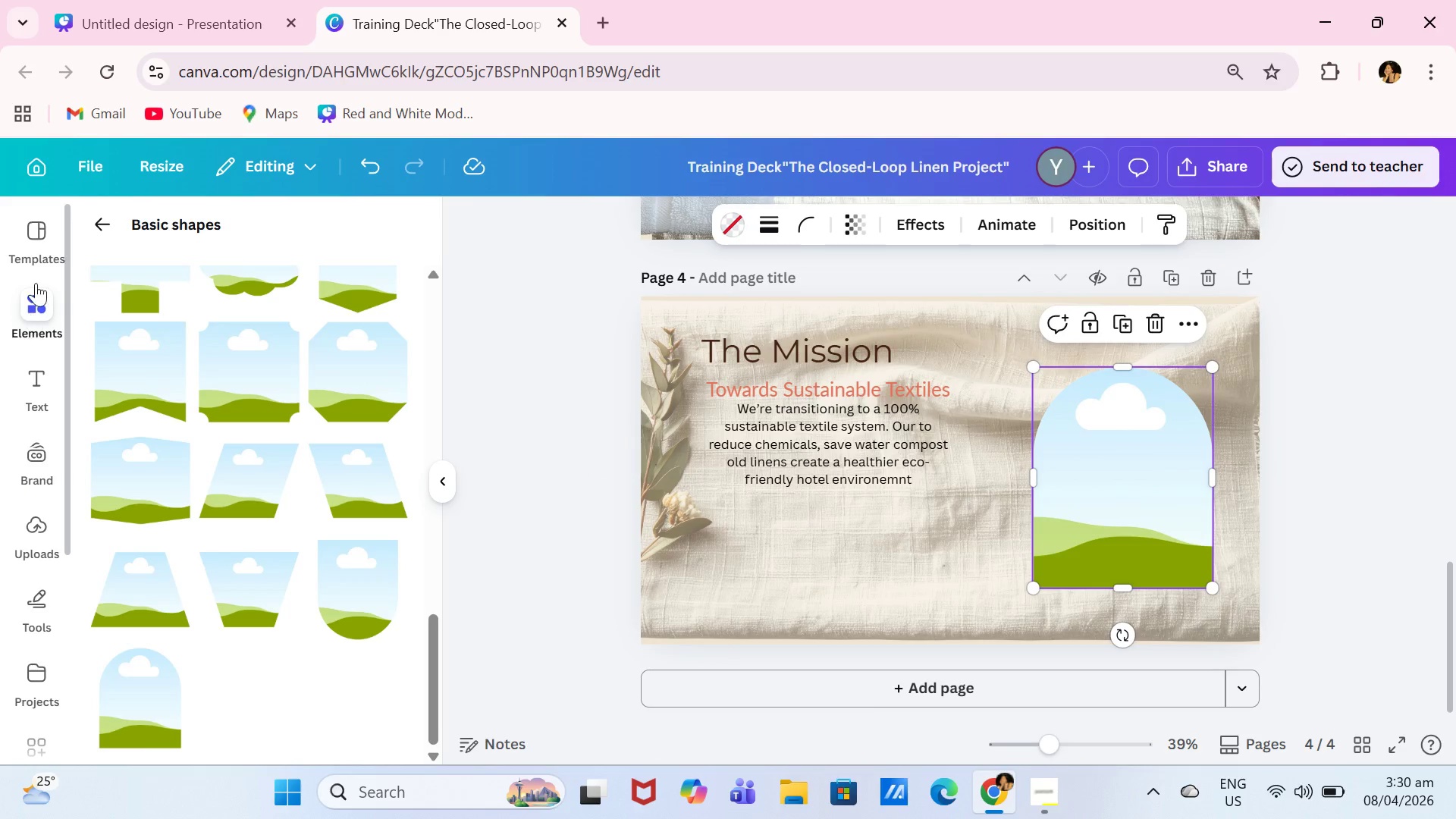 
left_click([22, 309])
 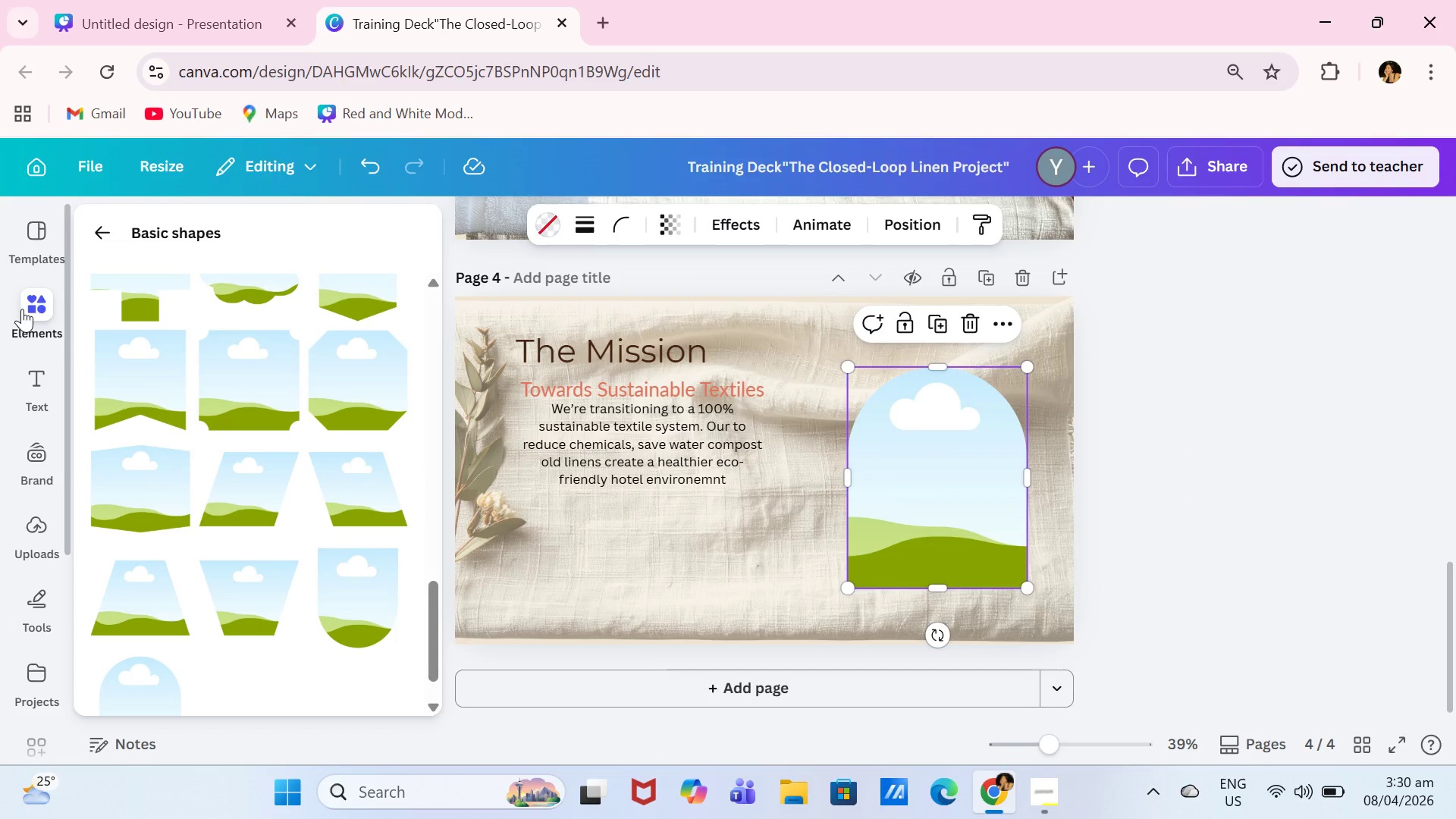 
left_click([22, 310])
 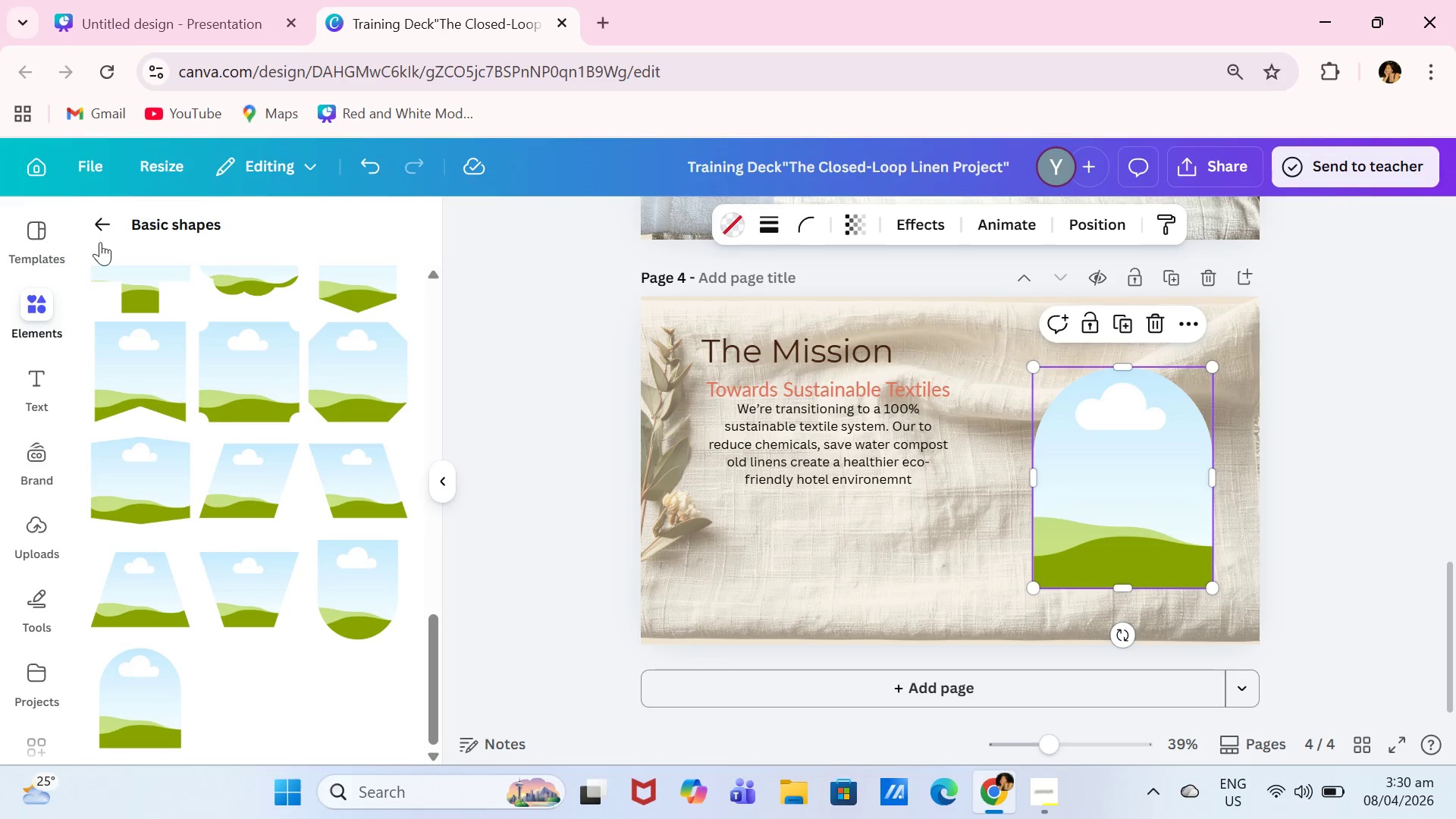 
left_click([111, 230])
 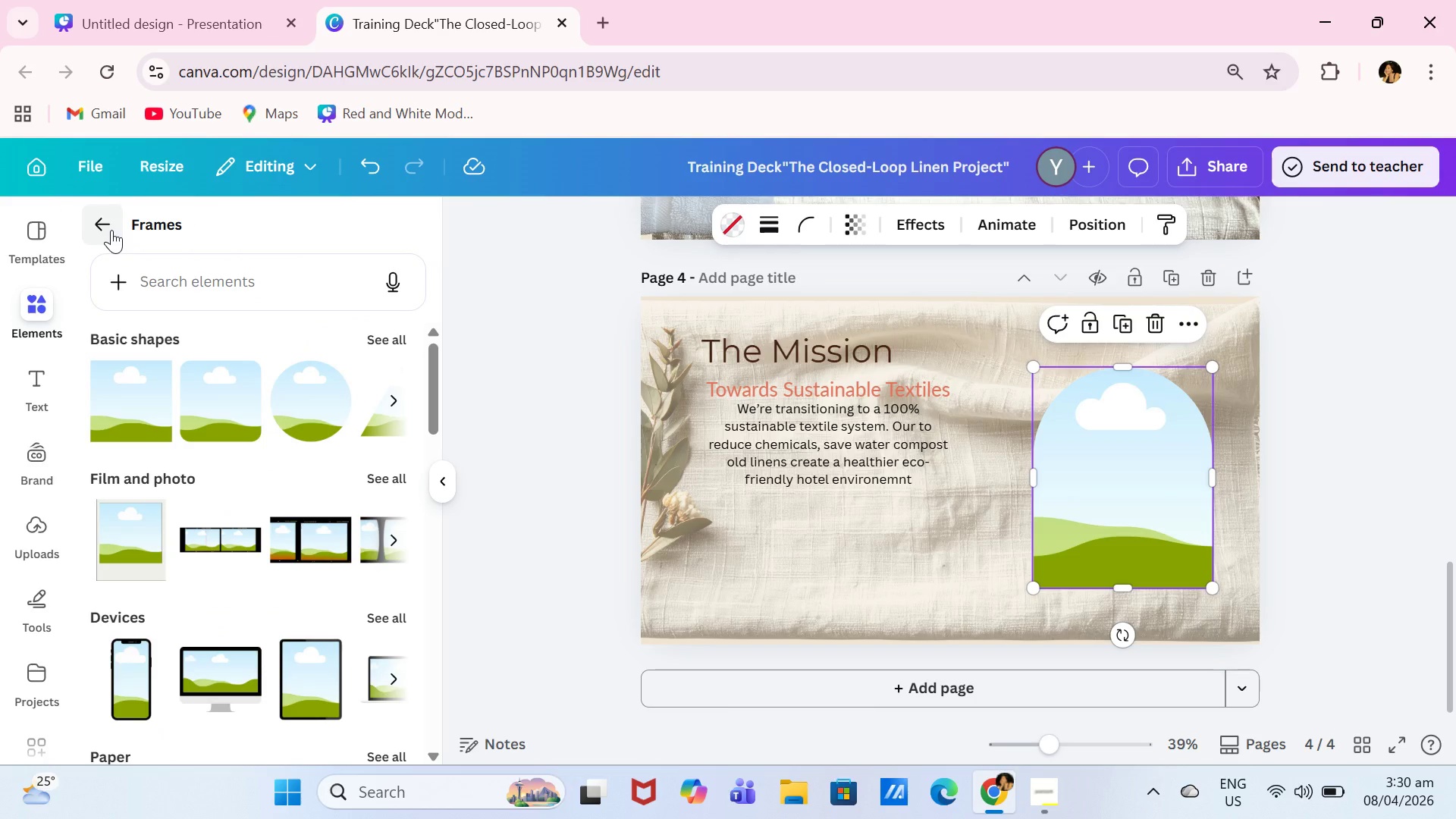 
left_click([111, 230])
 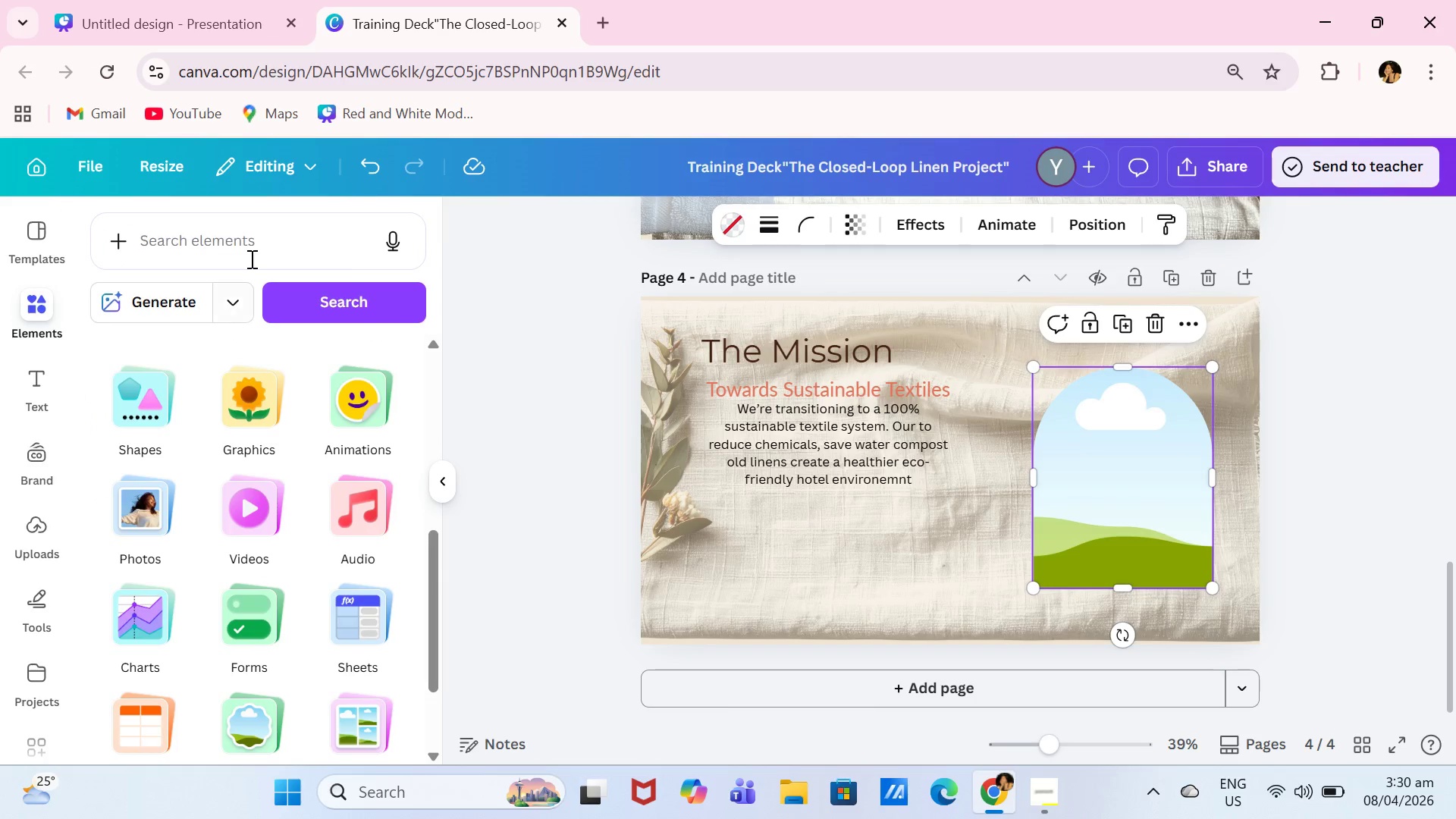 
left_click([224, 241])
 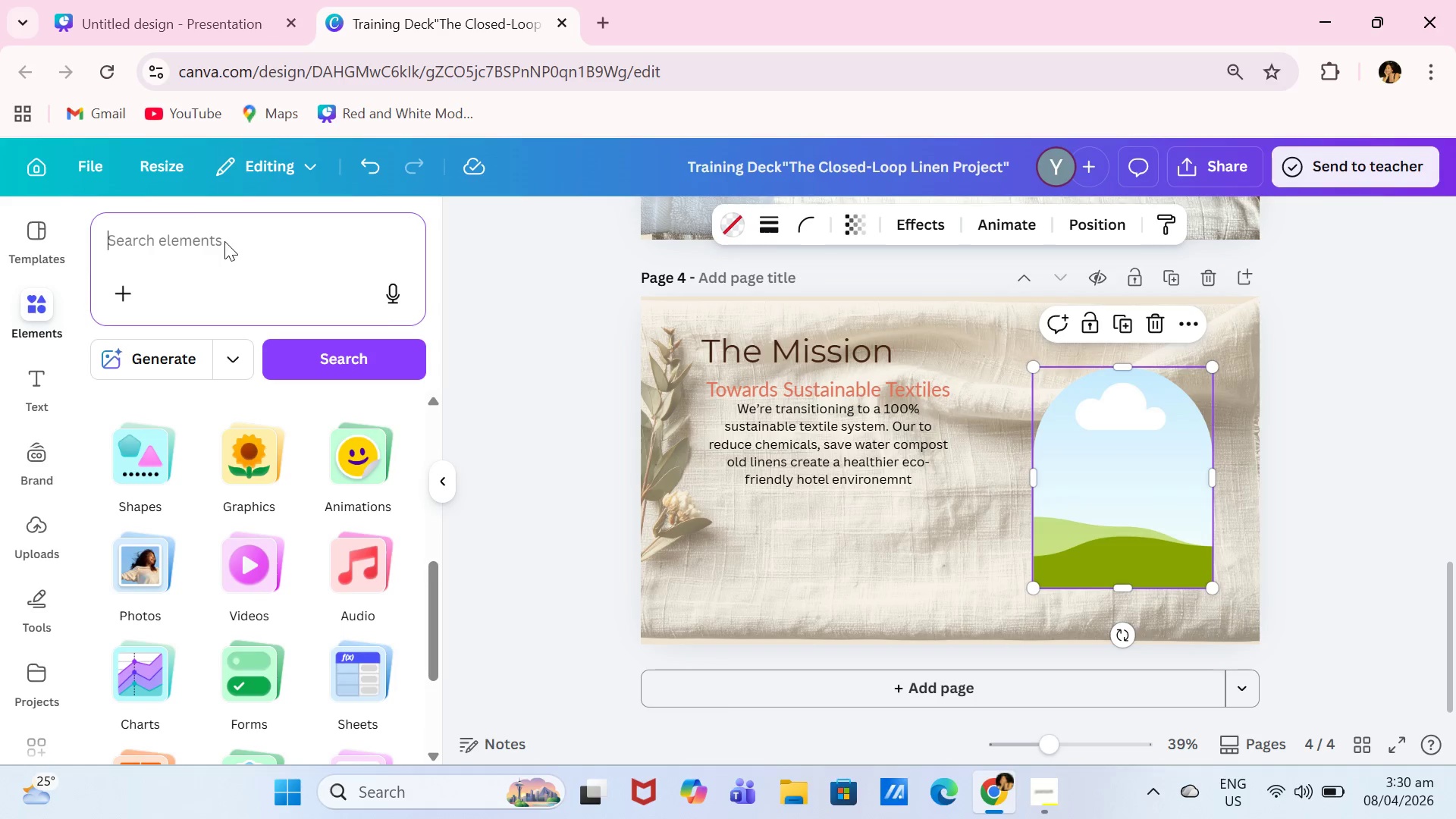 
type(towel)
 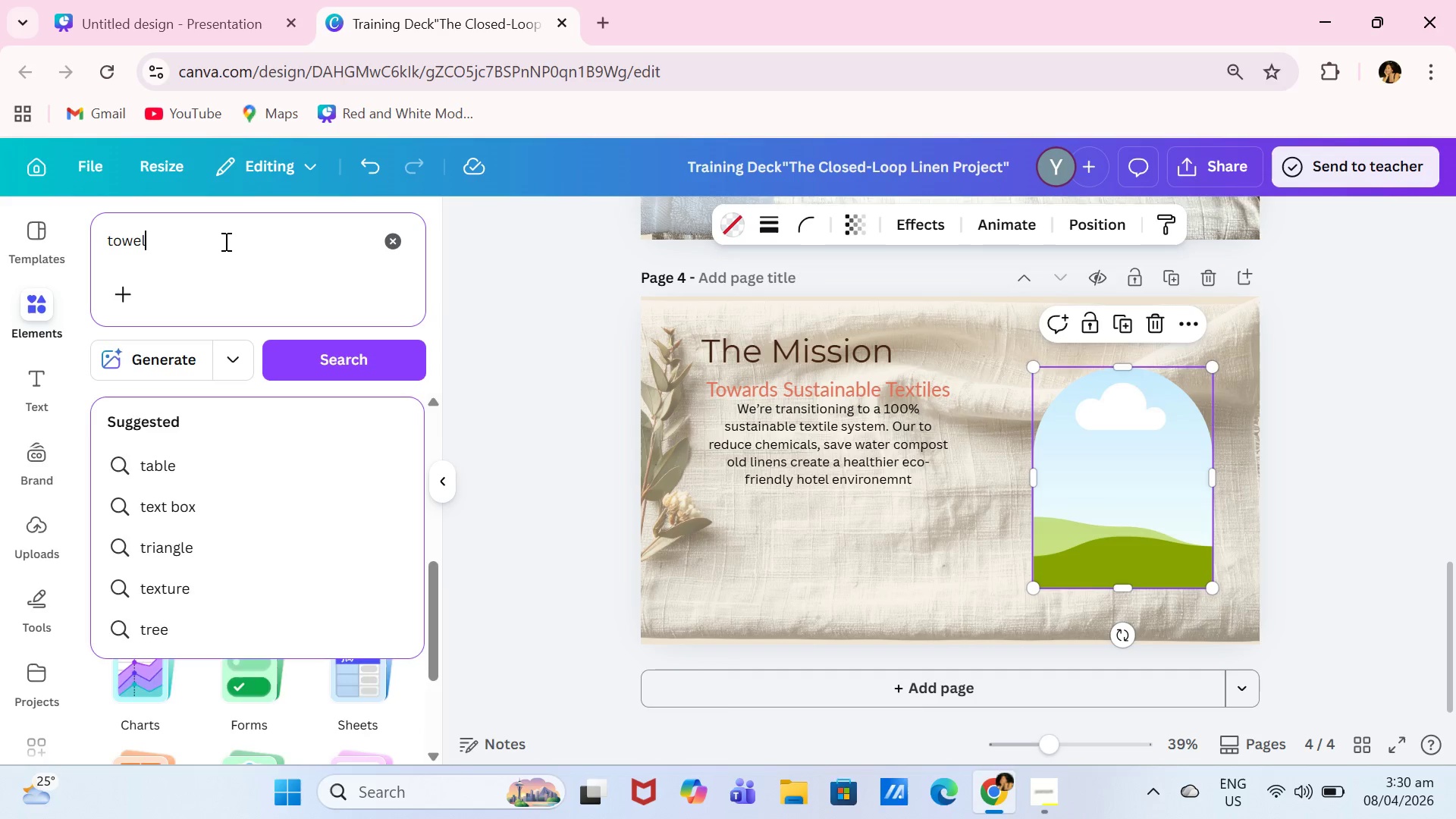 
key(Enter)
 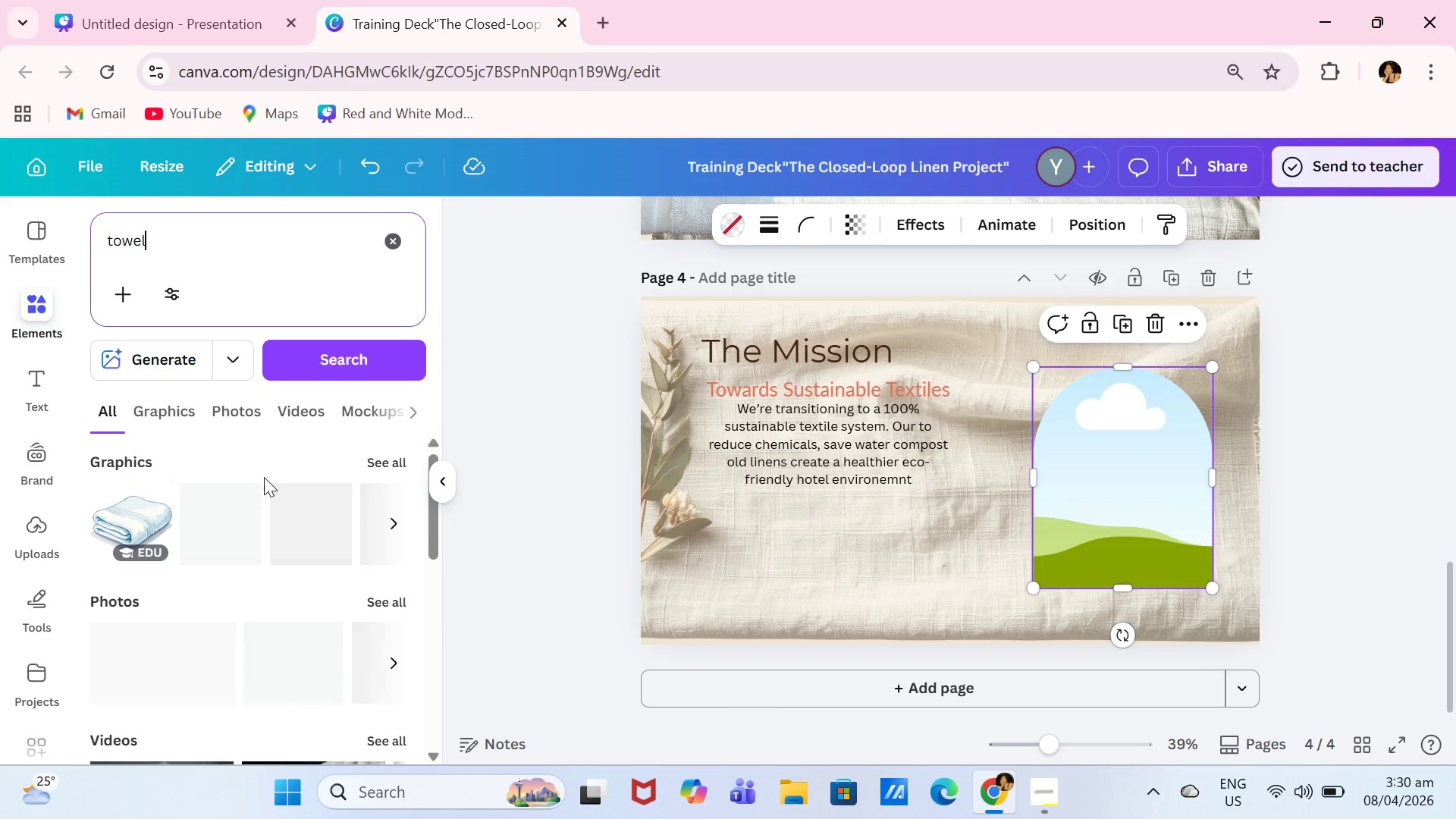 
left_click([191, 413])
 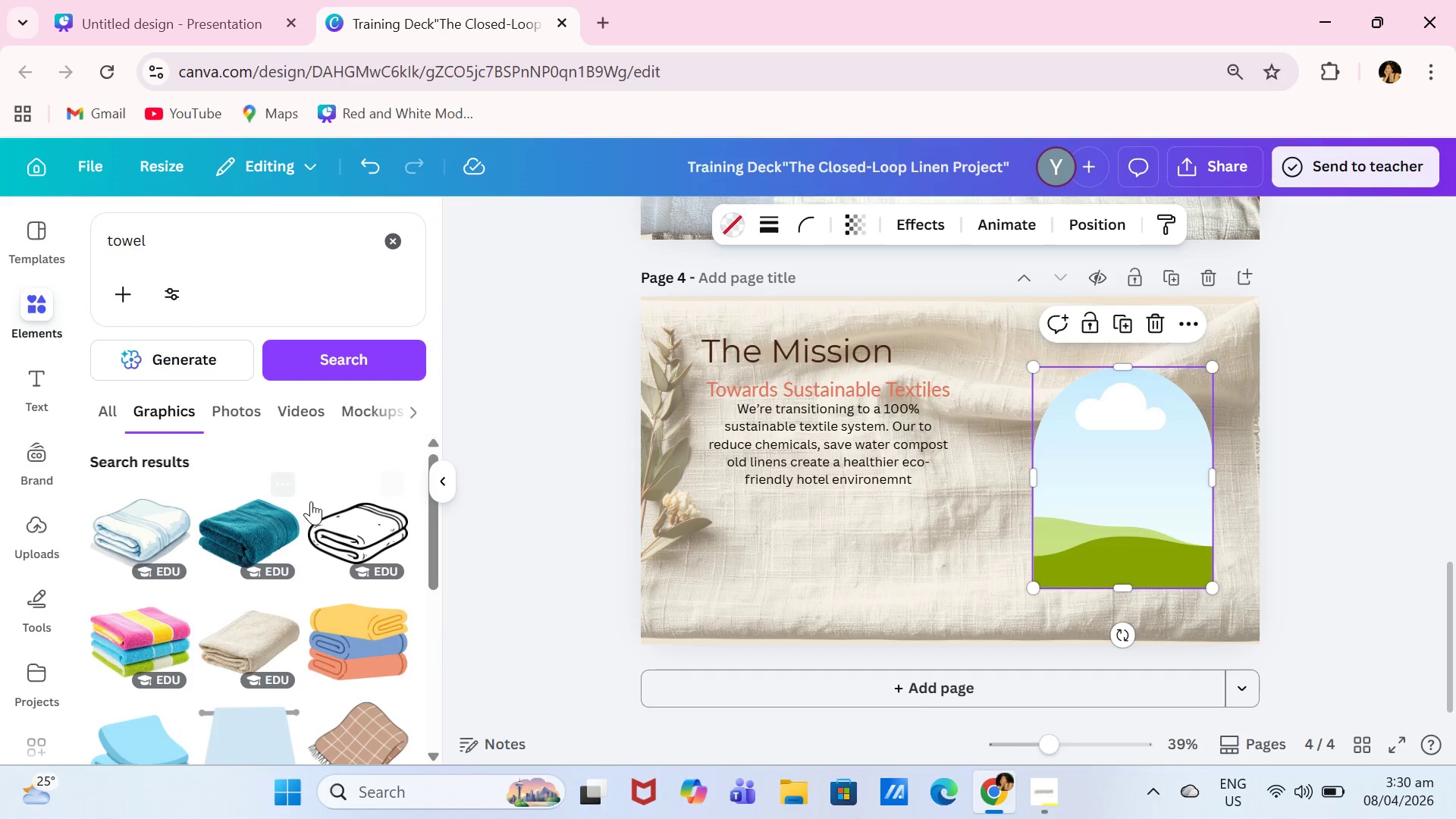 
scroll: coordinate [303, 522], scroll_direction: down, amount: 2.0
 